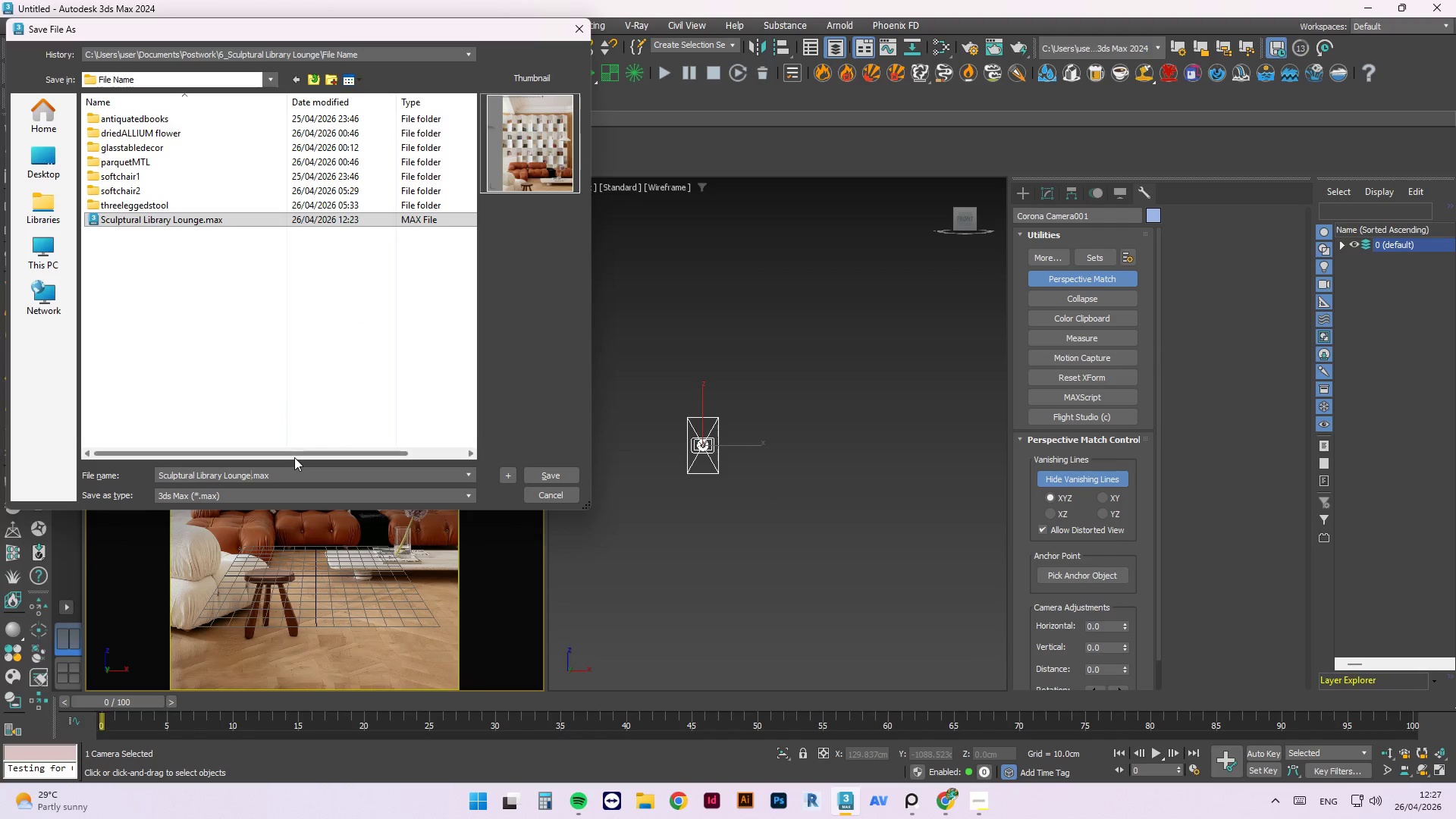 
key(Space)
 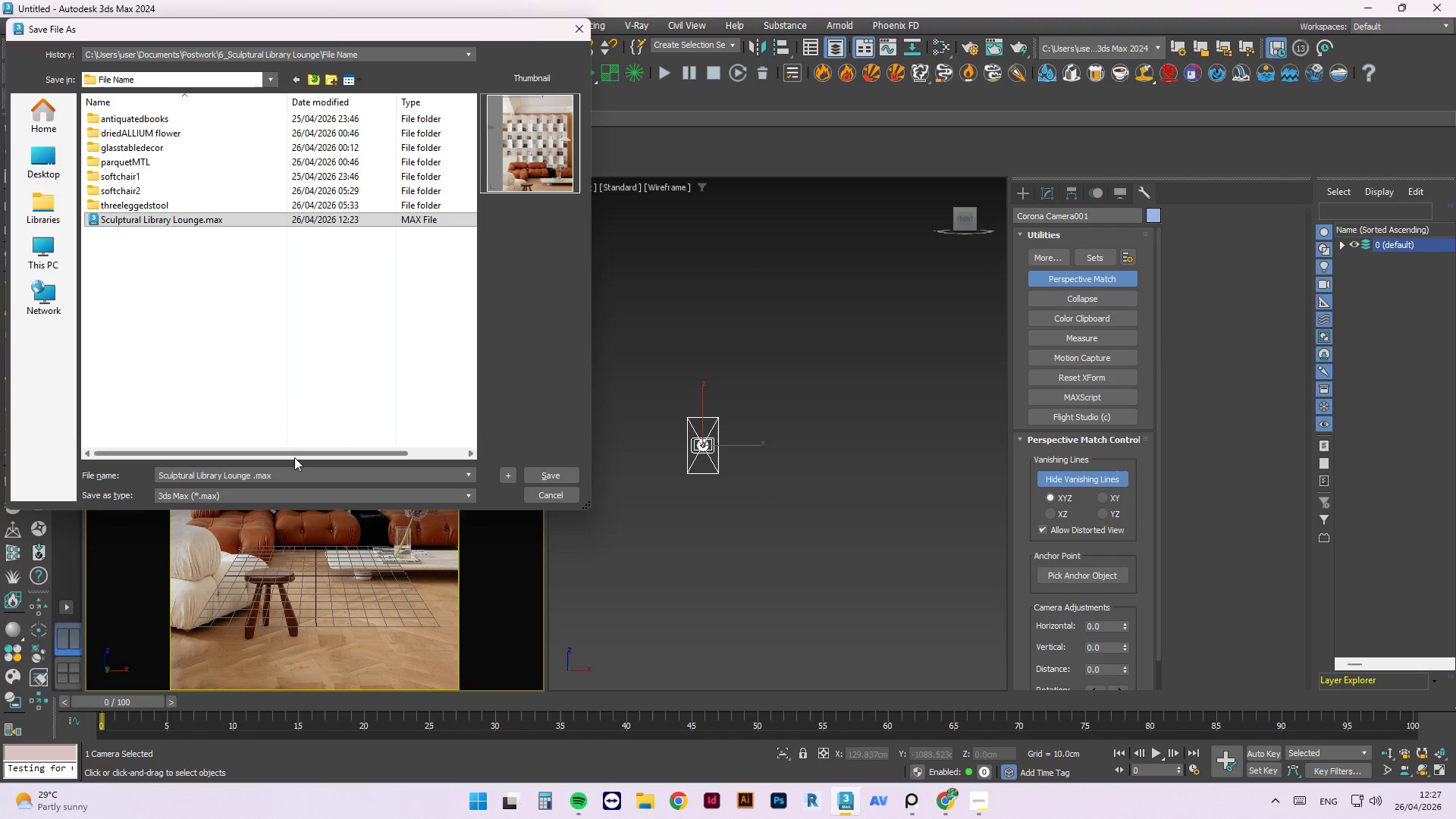 
key(Numpad2)
 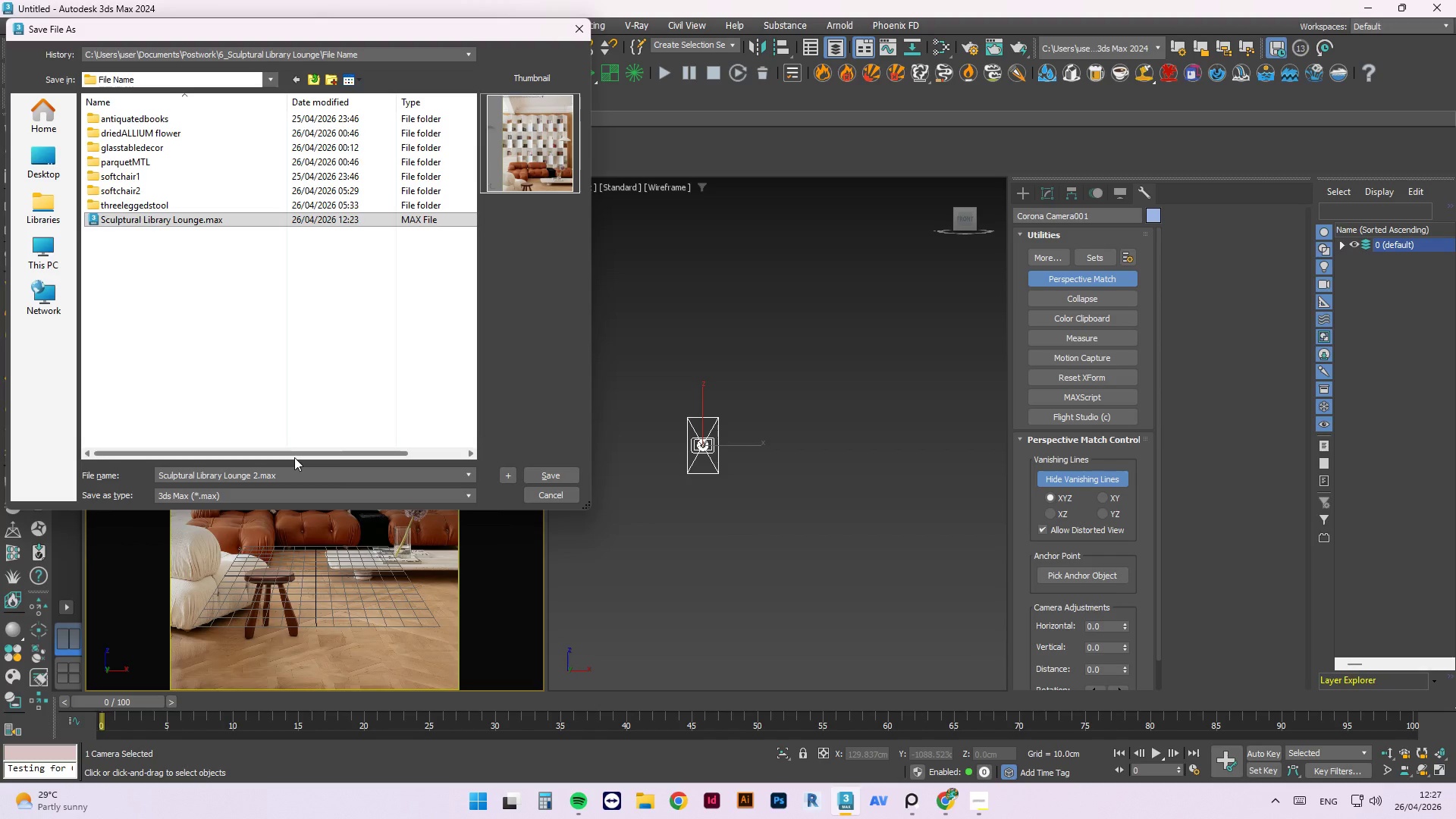 
key(NumpadEnter)
 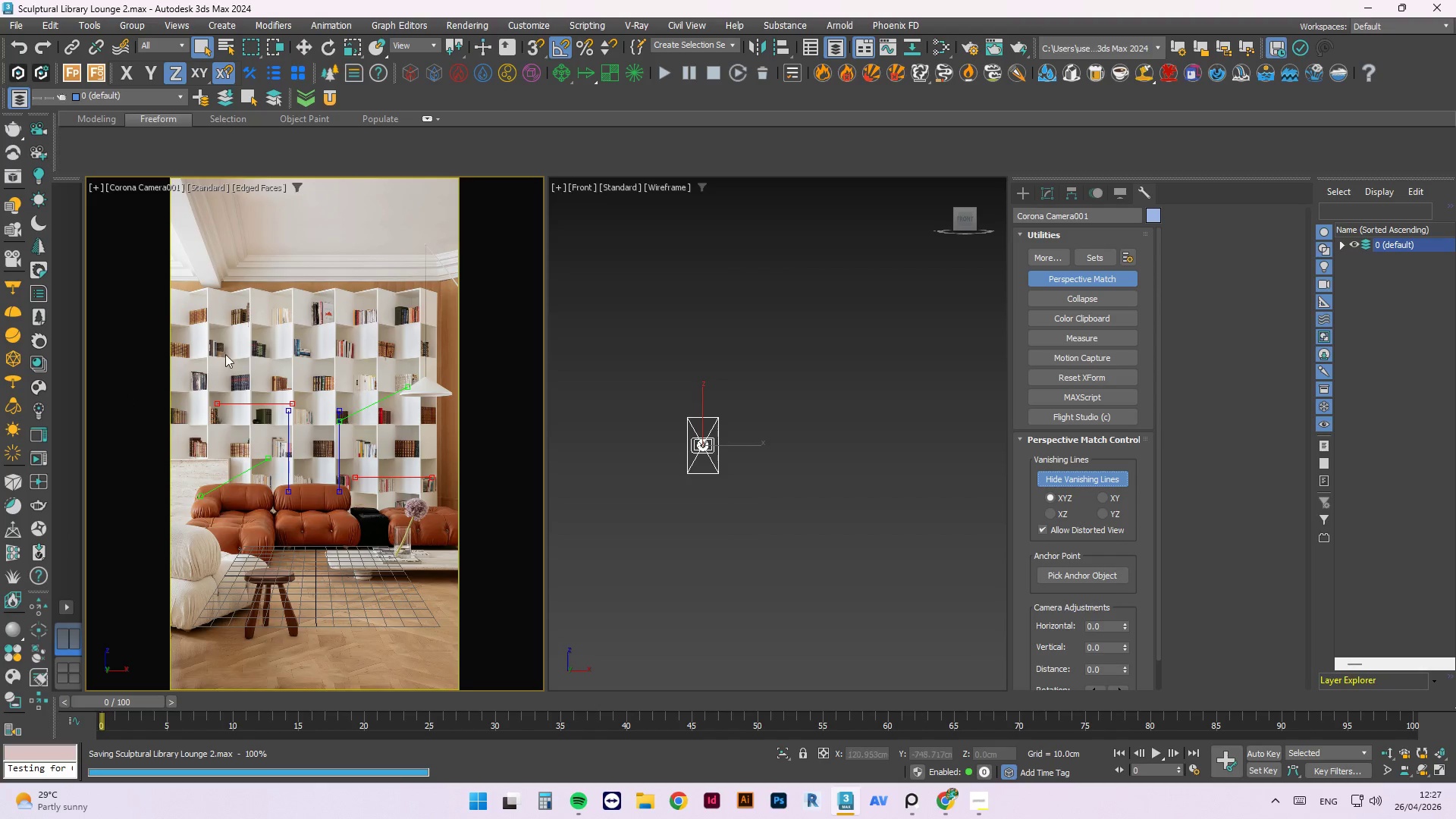 
scroll: coordinate [296, 425], scroll_direction: up, amount: 4.0
 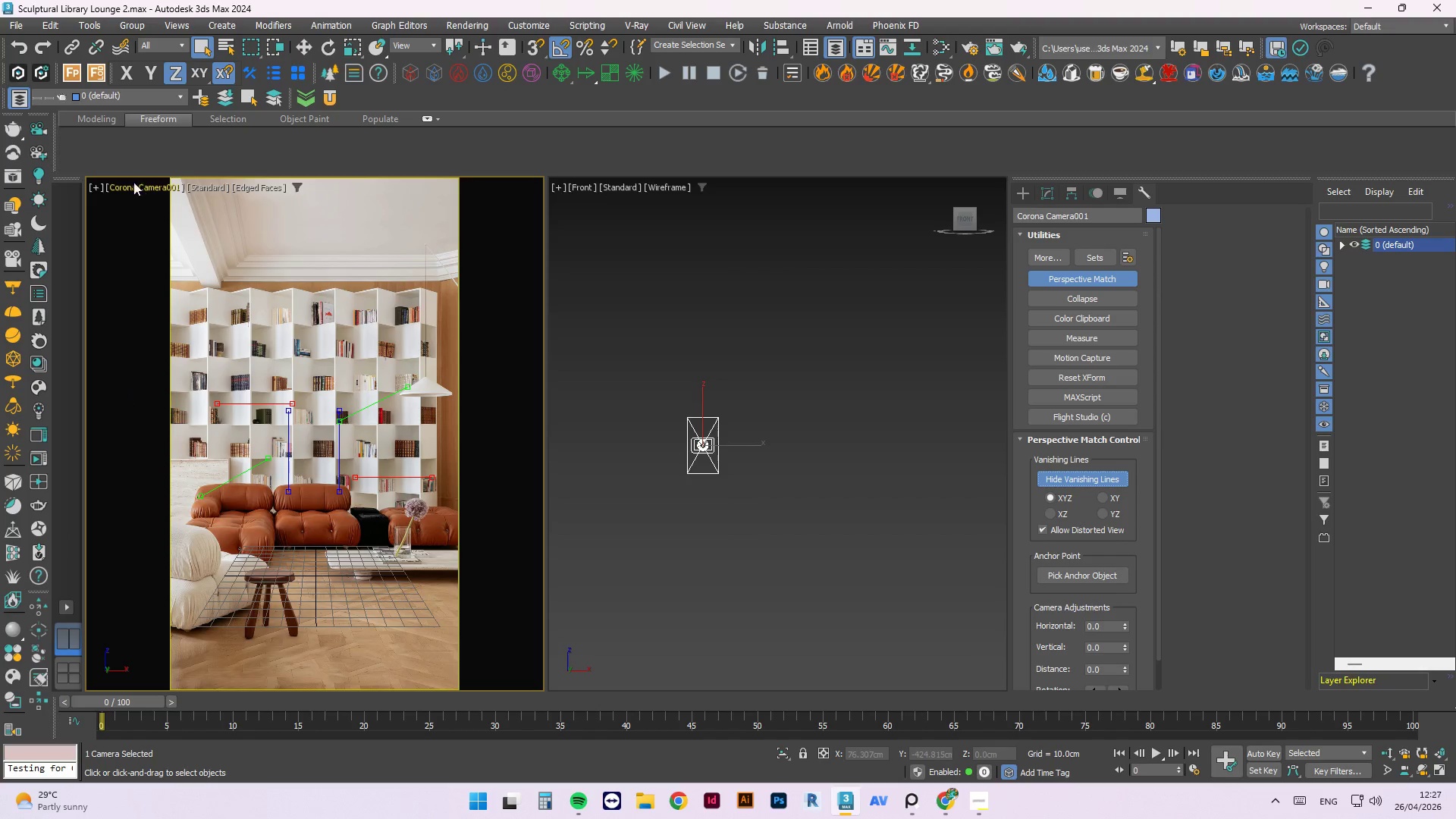 
left_click([99, 185])
 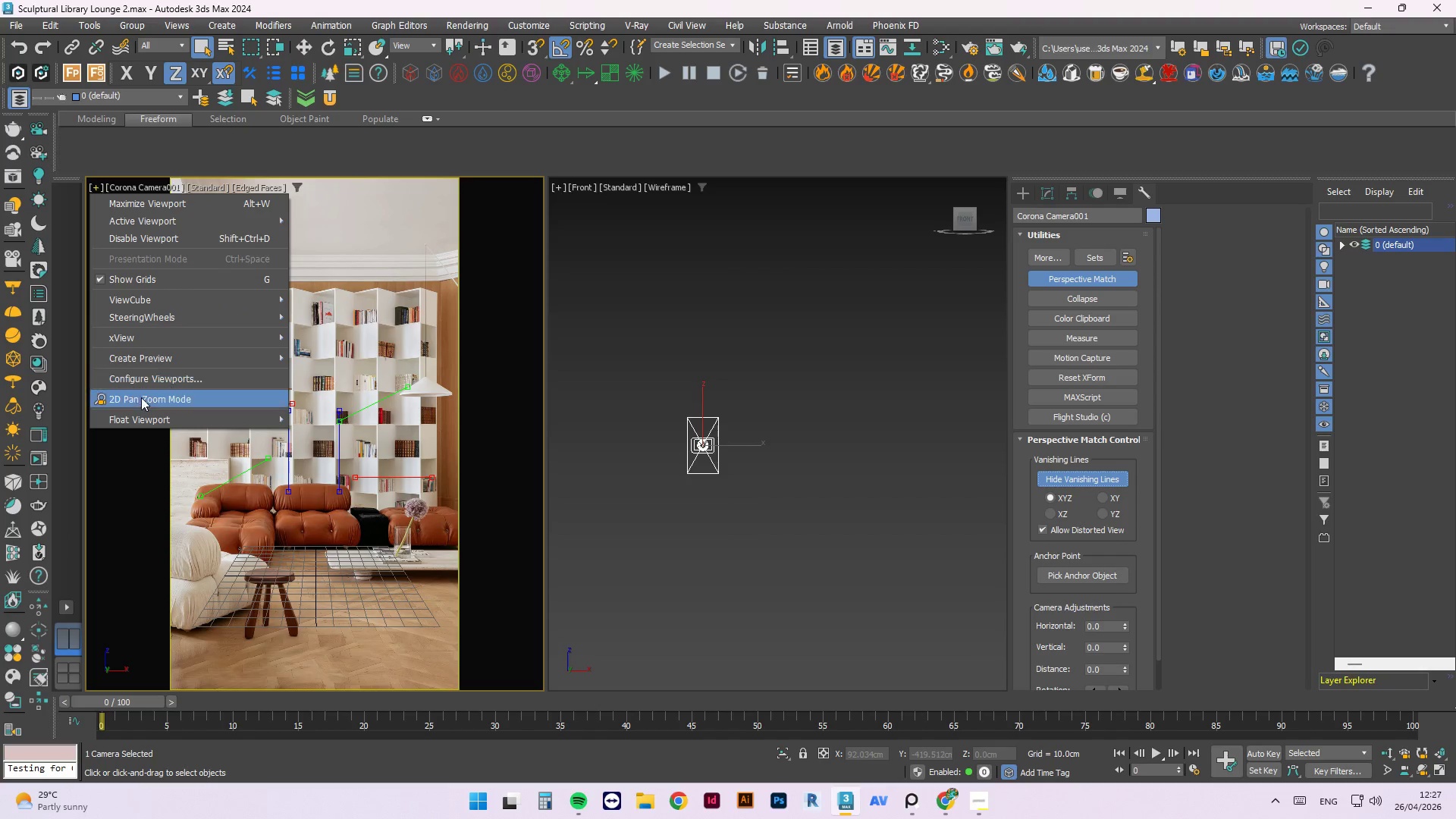 
left_click([141, 397])
 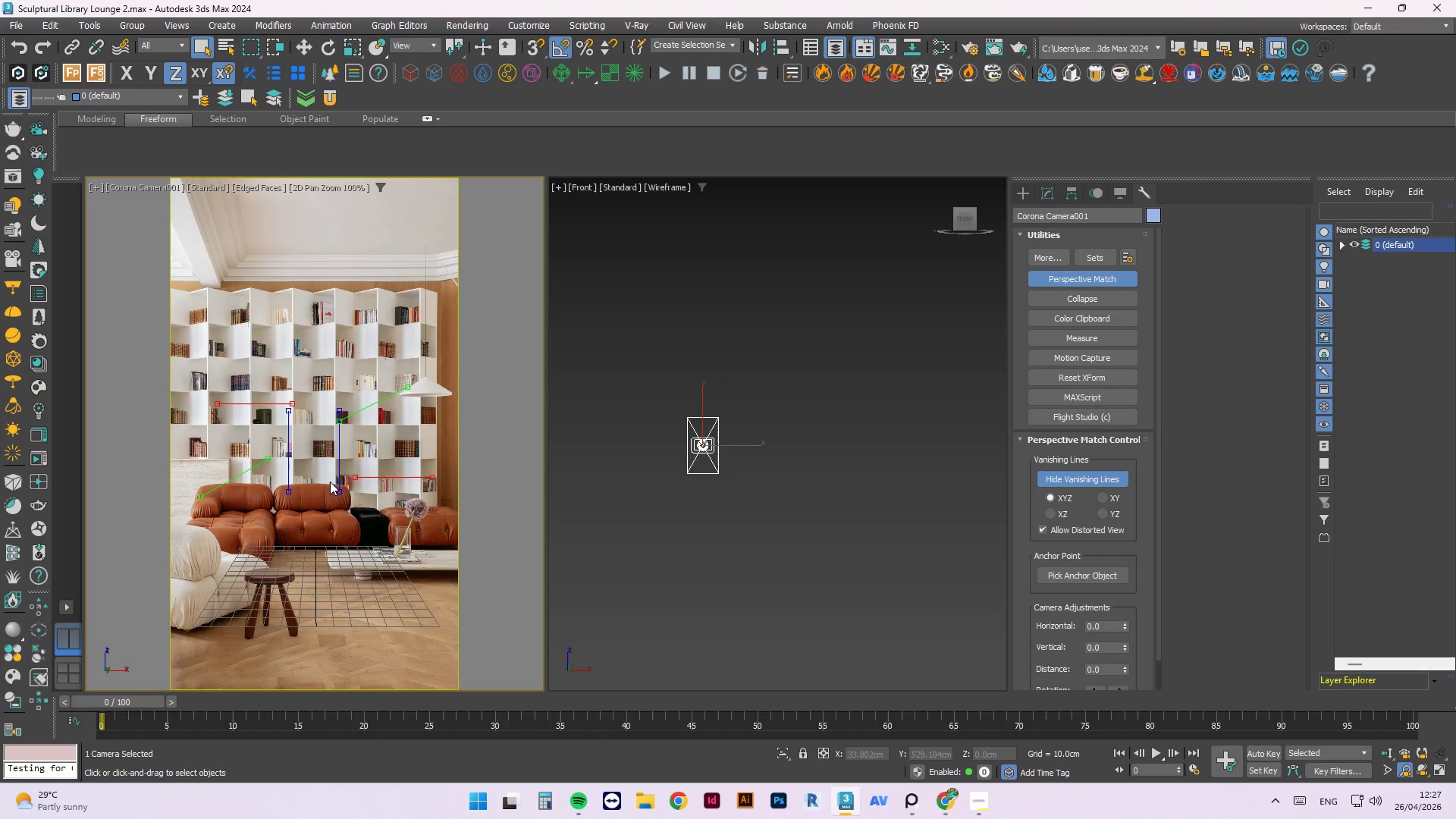 
wait(11.44)
 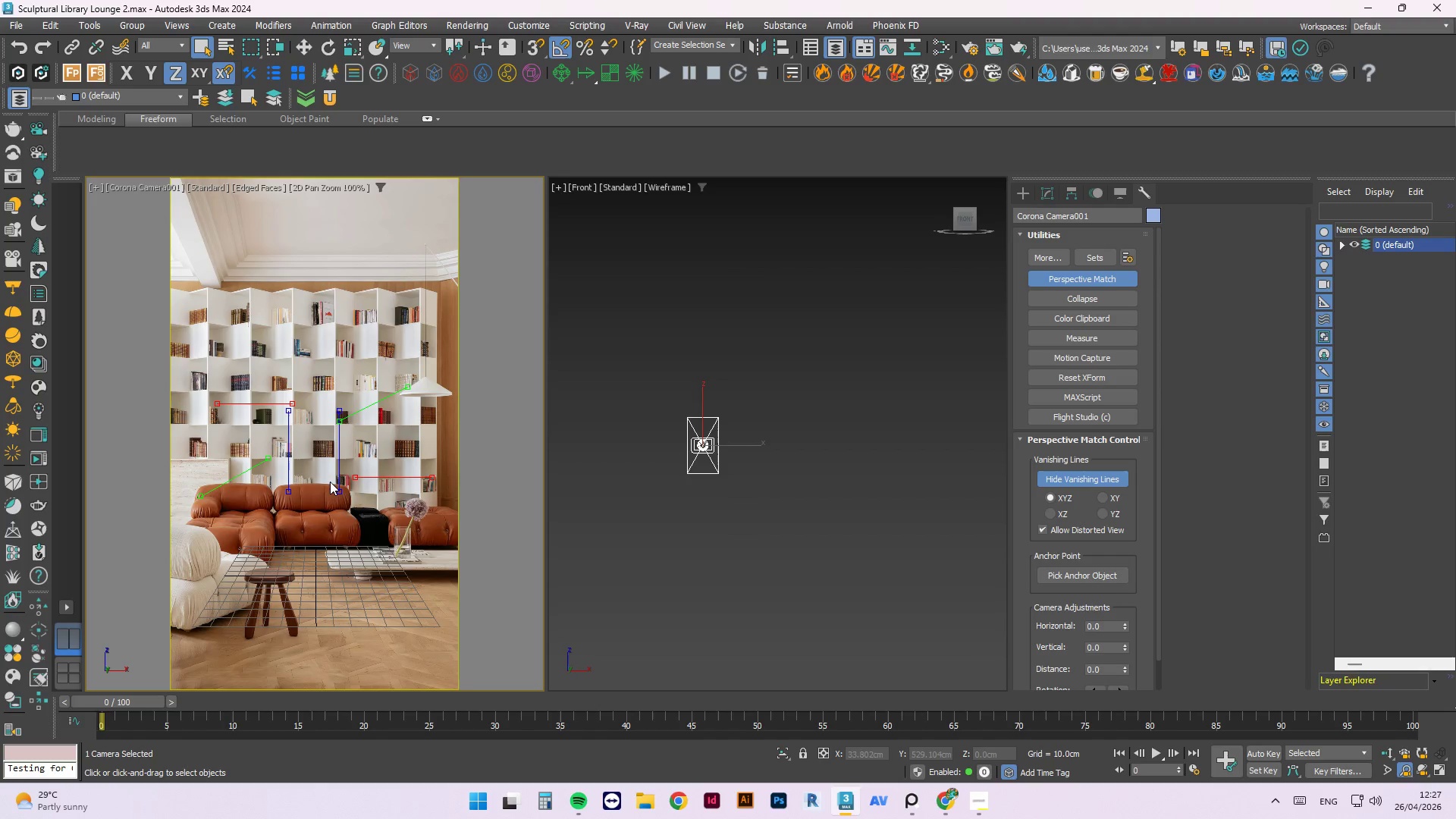 
left_click_drag(start_coordinate=[340, 436], to_coordinate=[438, 318])
 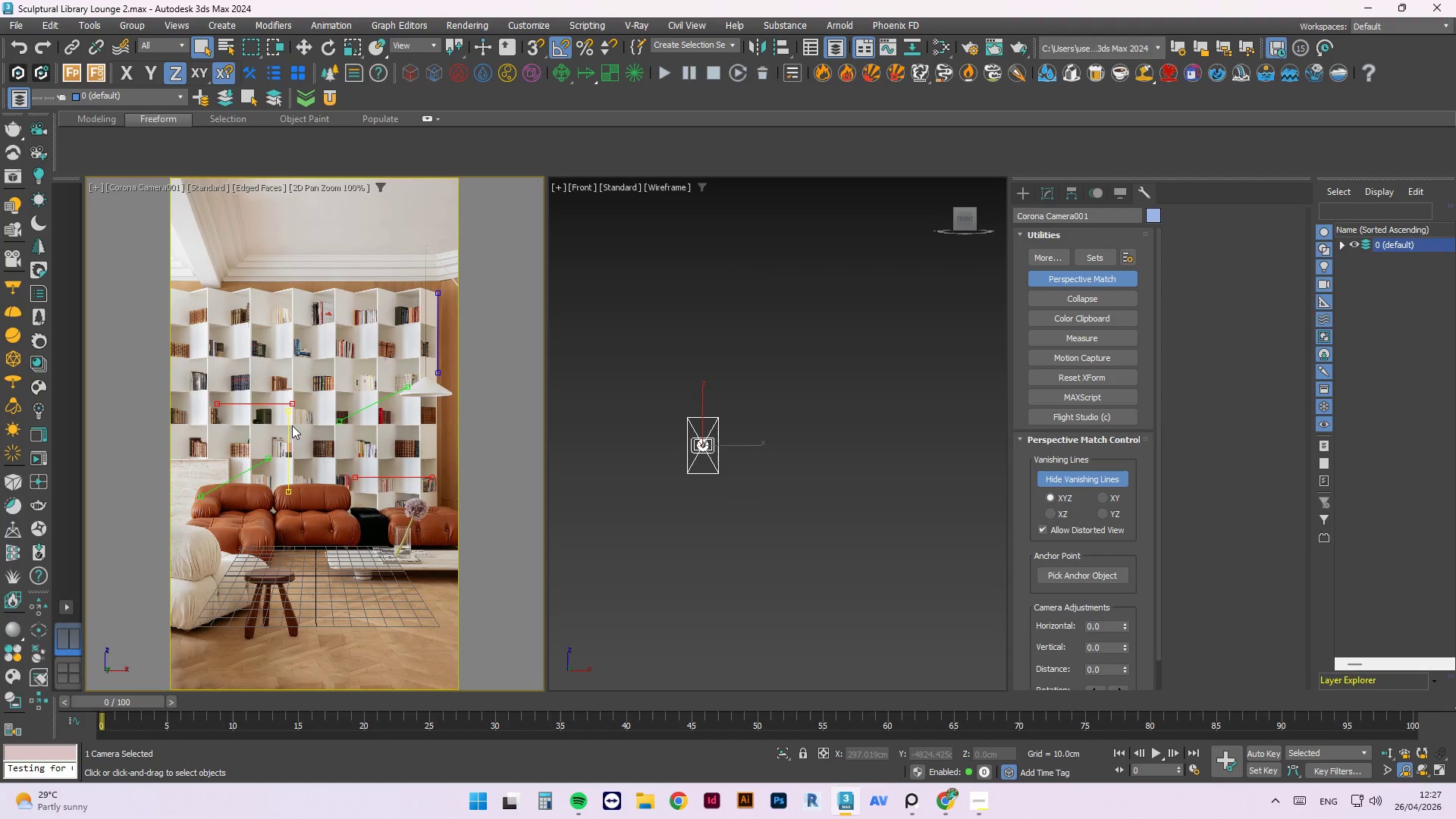 
left_click_drag(start_coordinate=[290, 425], to_coordinate=[208, 309])
 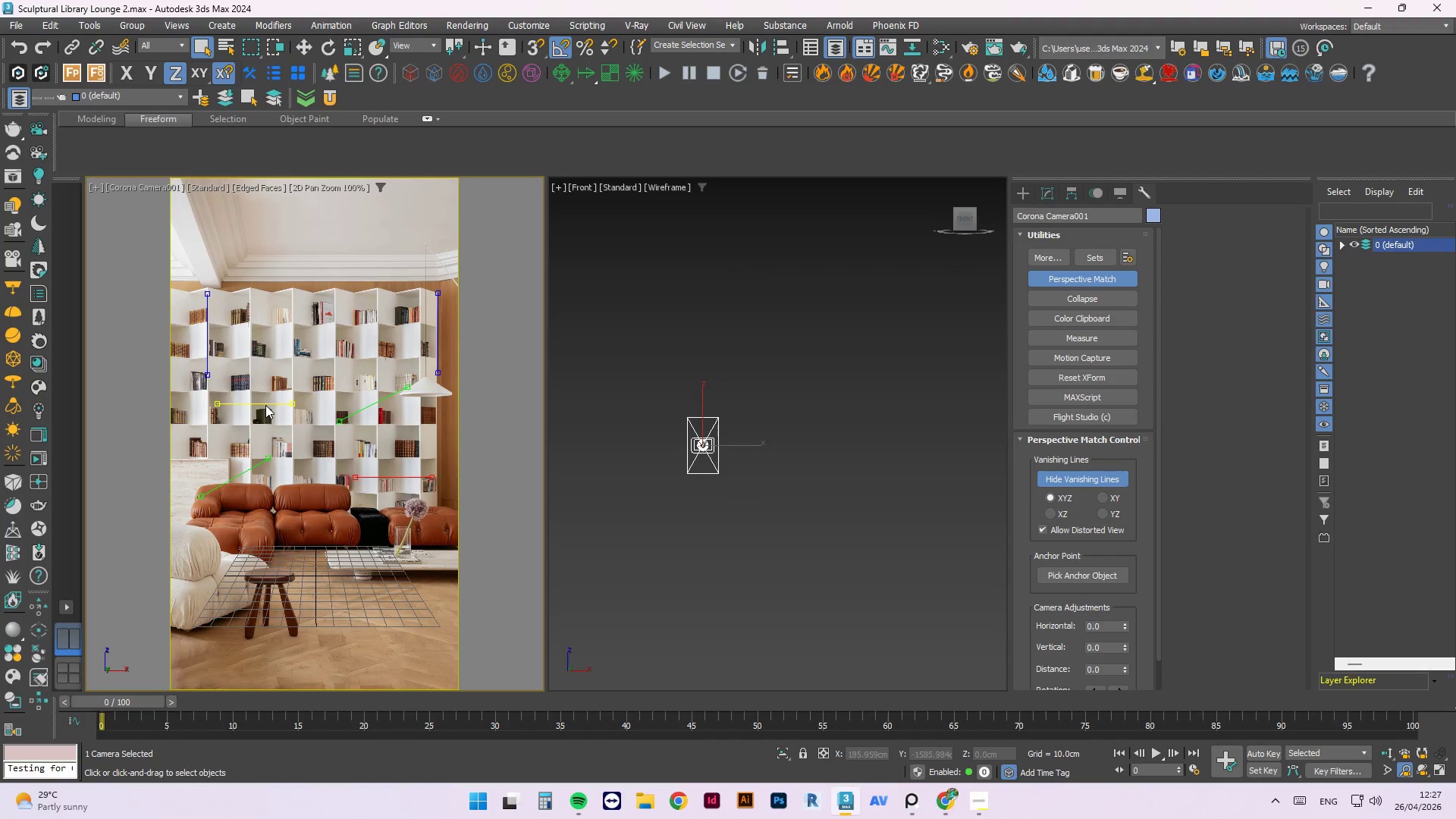 
left_click_drag(start_coordinate=[265, 405], to_coordinate=[327, 289])
 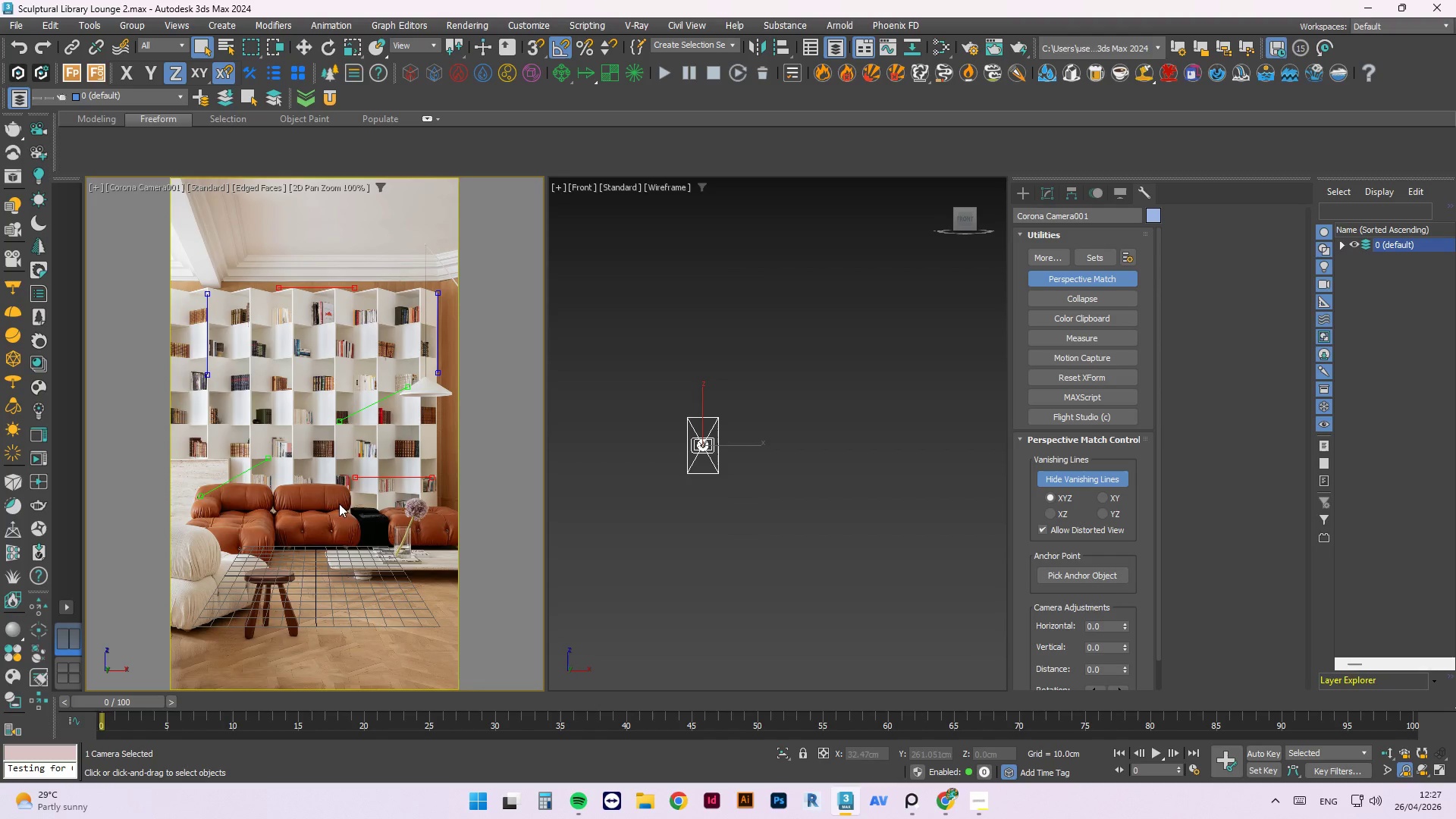 
left_click_drag(start_coordinate=[370, 477], to_coordinate=[285, 459])
 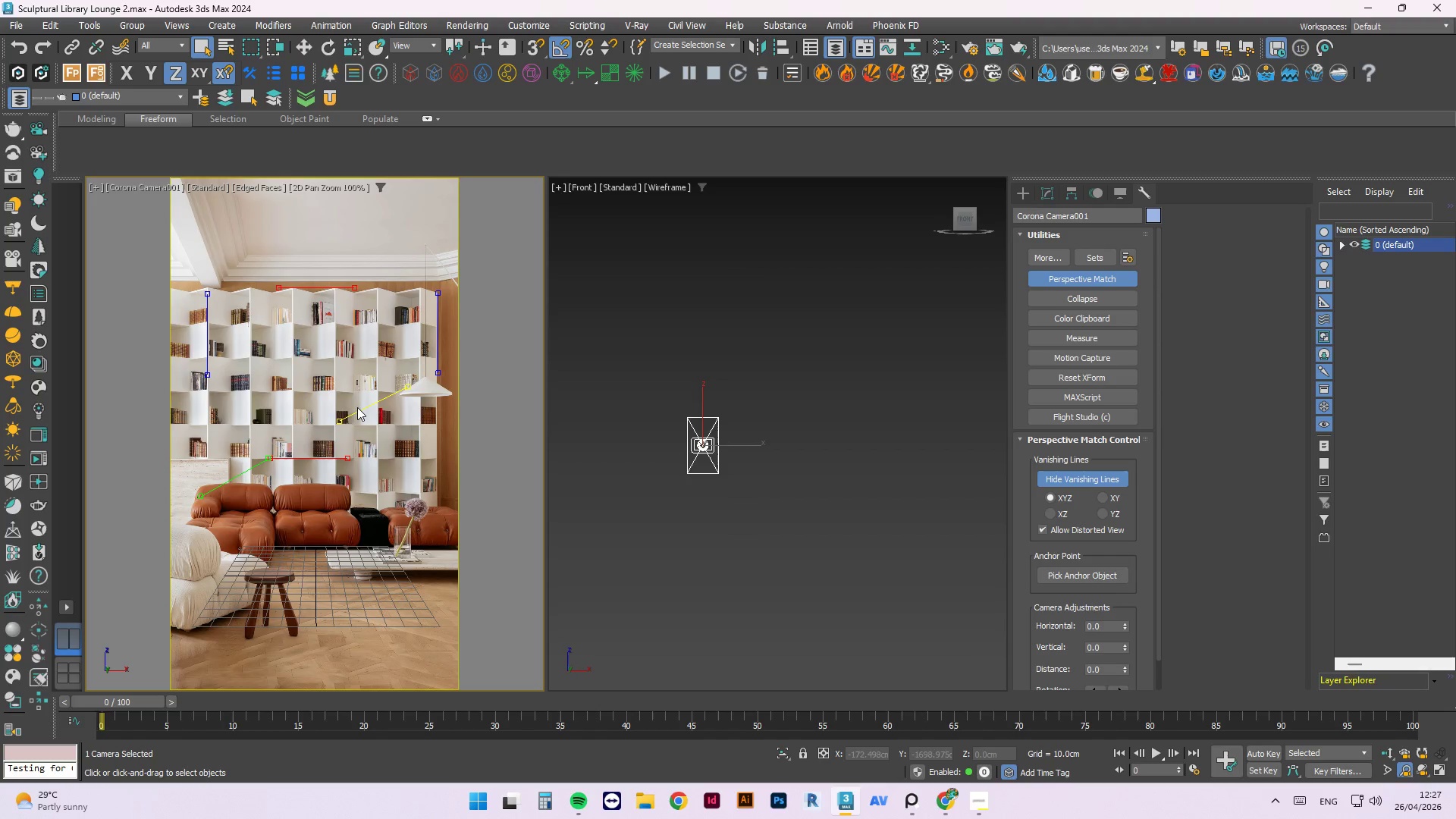 
left_click_drag(start_coordinate=[359, 410], to_coordinate=[425, 608])
 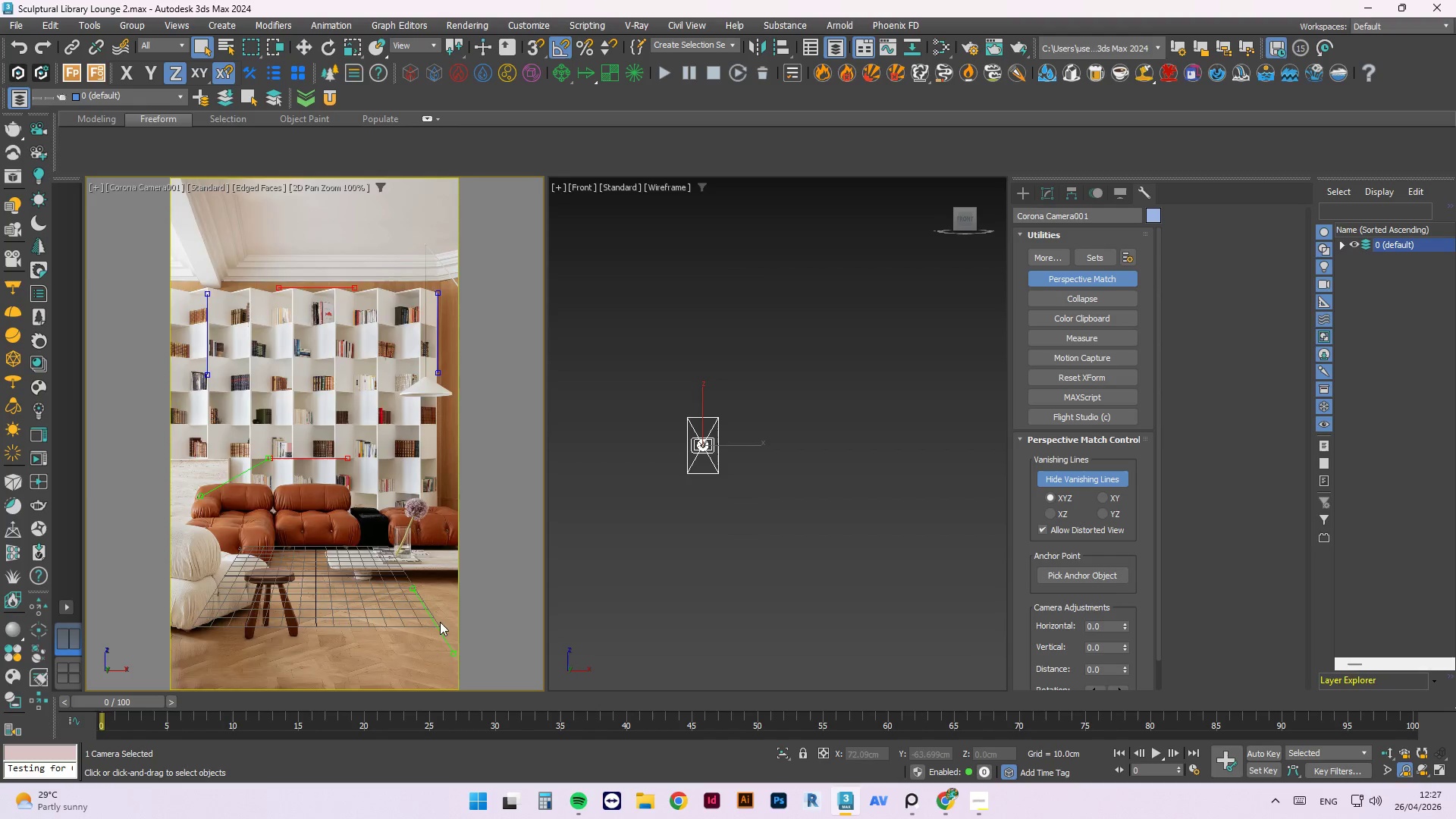 
scroll: coordinate [449, 636], scroll_direction: up, amount: 6.0
 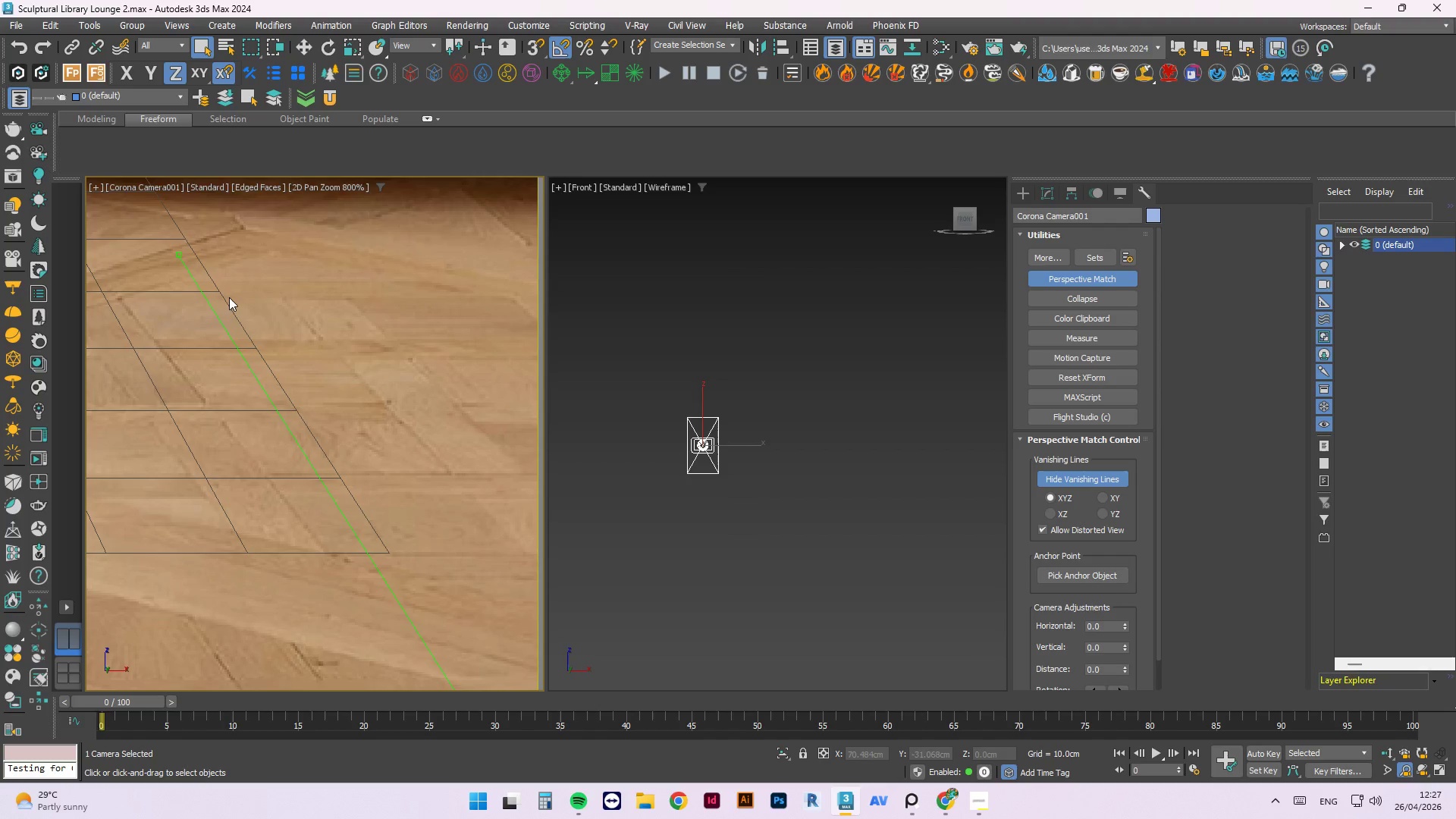 
scroll: coordinate [380, 450], scroll_direction: down, amount: 2.0
 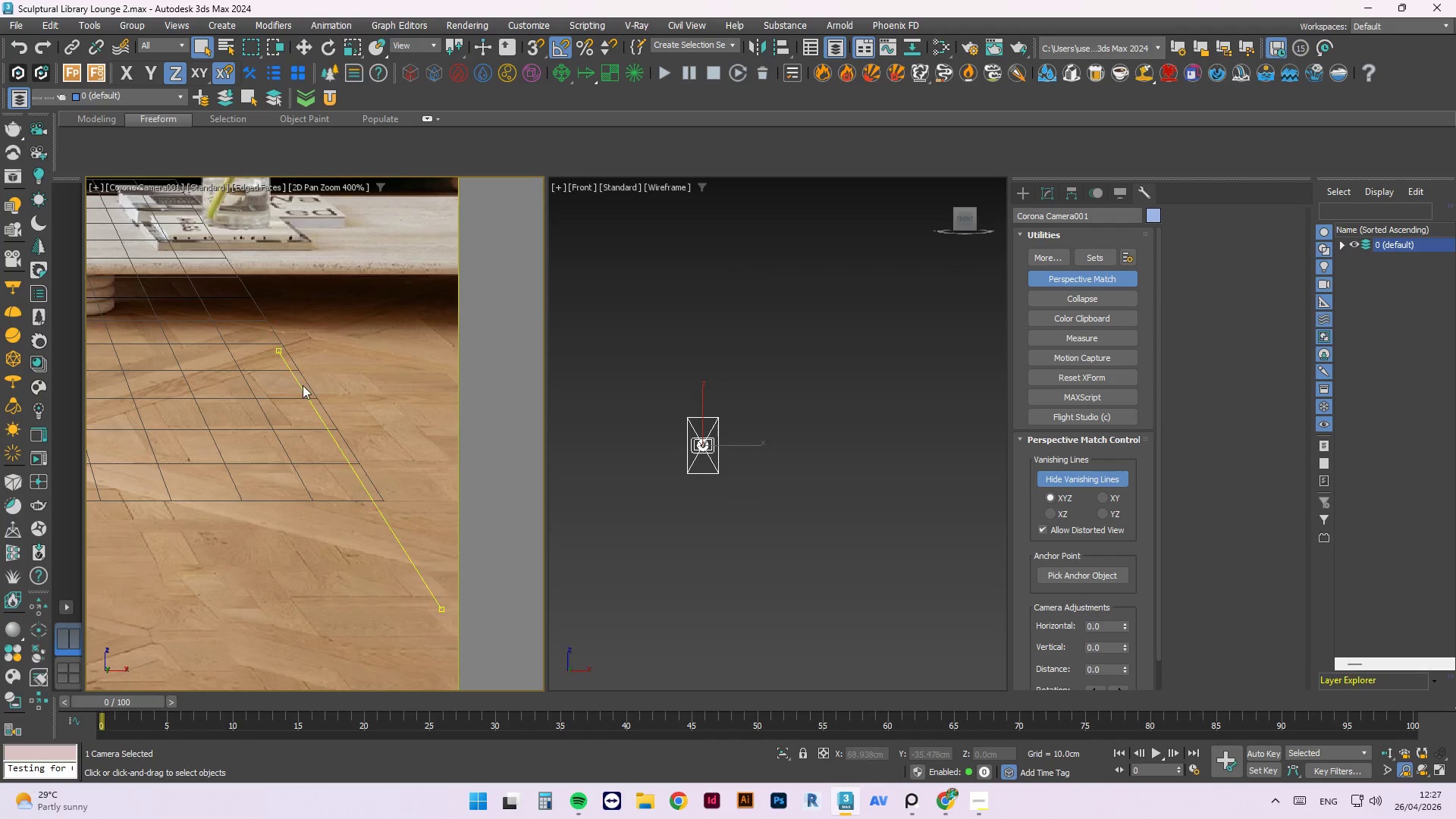 
left_click_drag(start_coordinate=[303, 386], to_coordinate=[274, 381])
 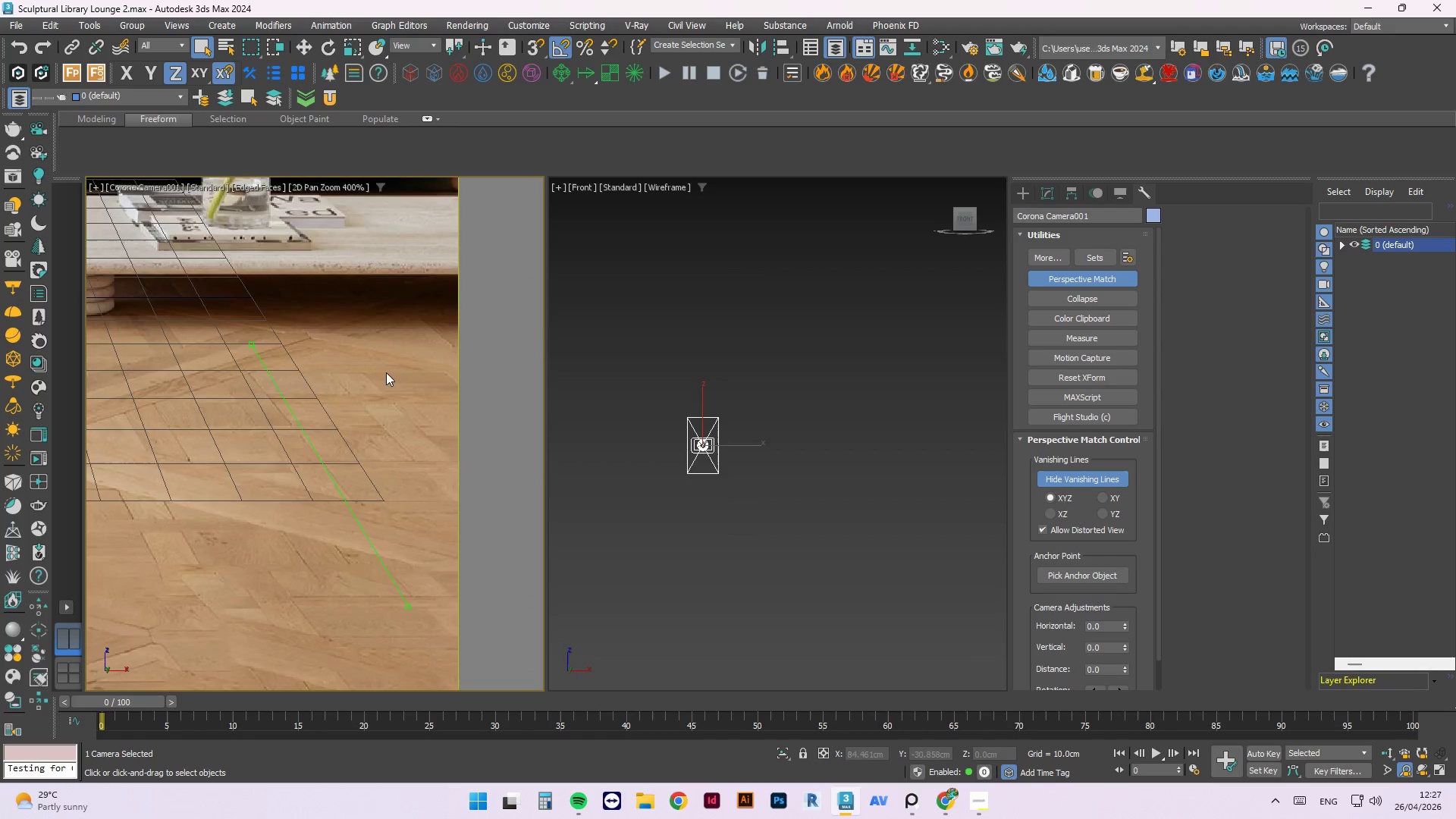 
scroll: coordinate [401, 372], scroll_direction: down, amount: 2.0
 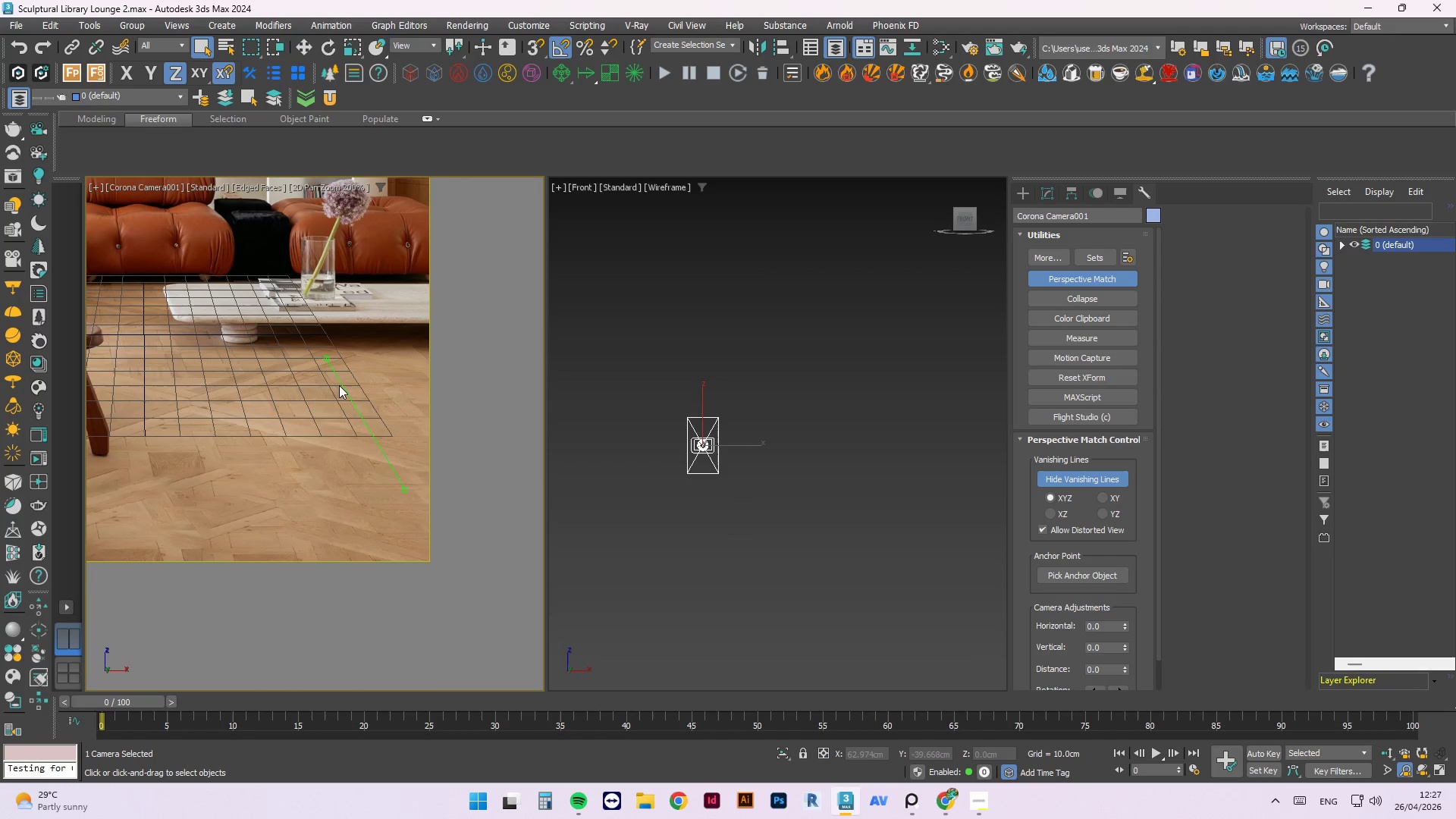 
left_click_drag(start_coordinate=[342, 386], to_coordinate=[168, 318])
 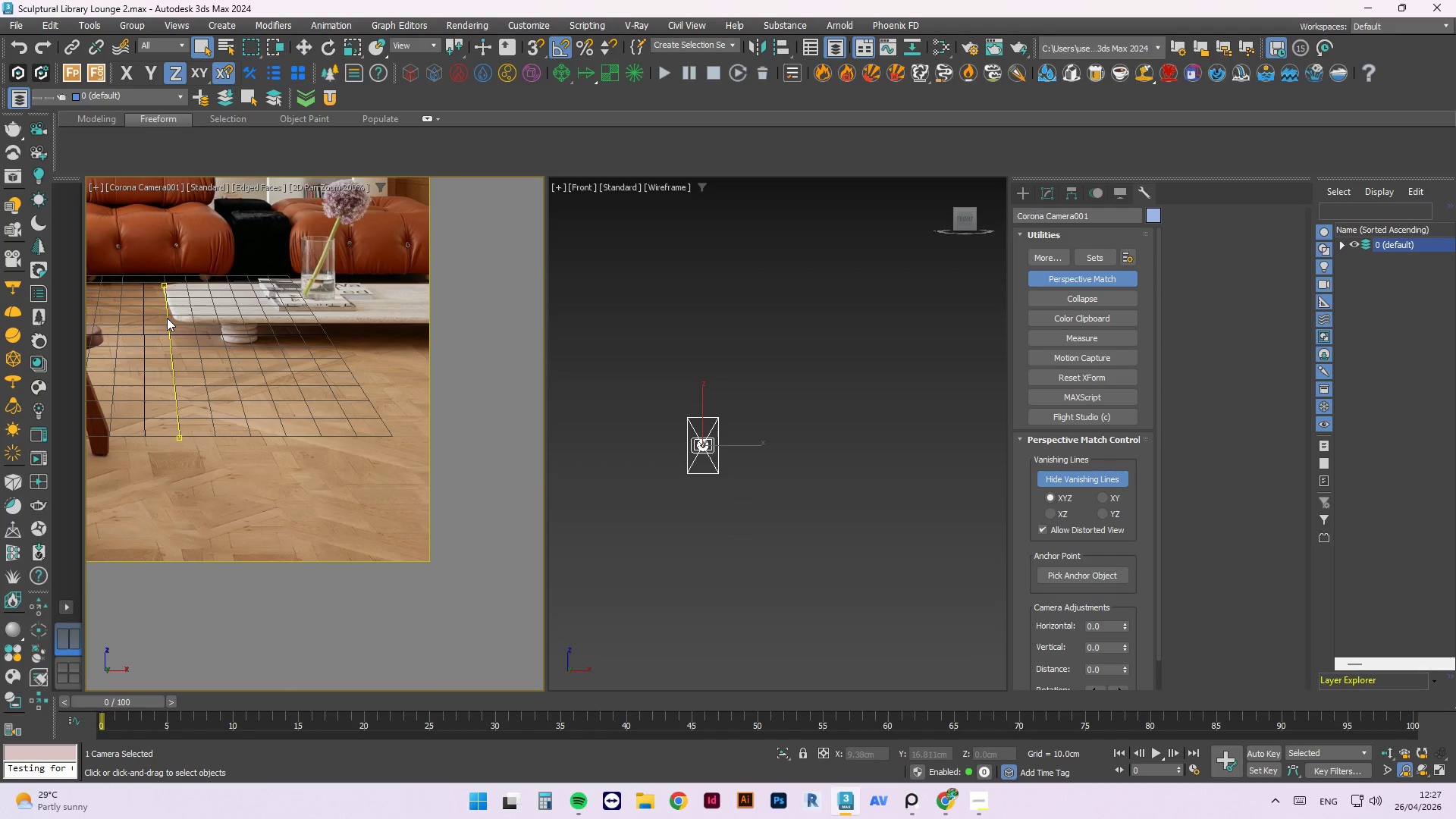 
scroll: coordinate [167, 318], scroll_direction: up, amount: 3.0
 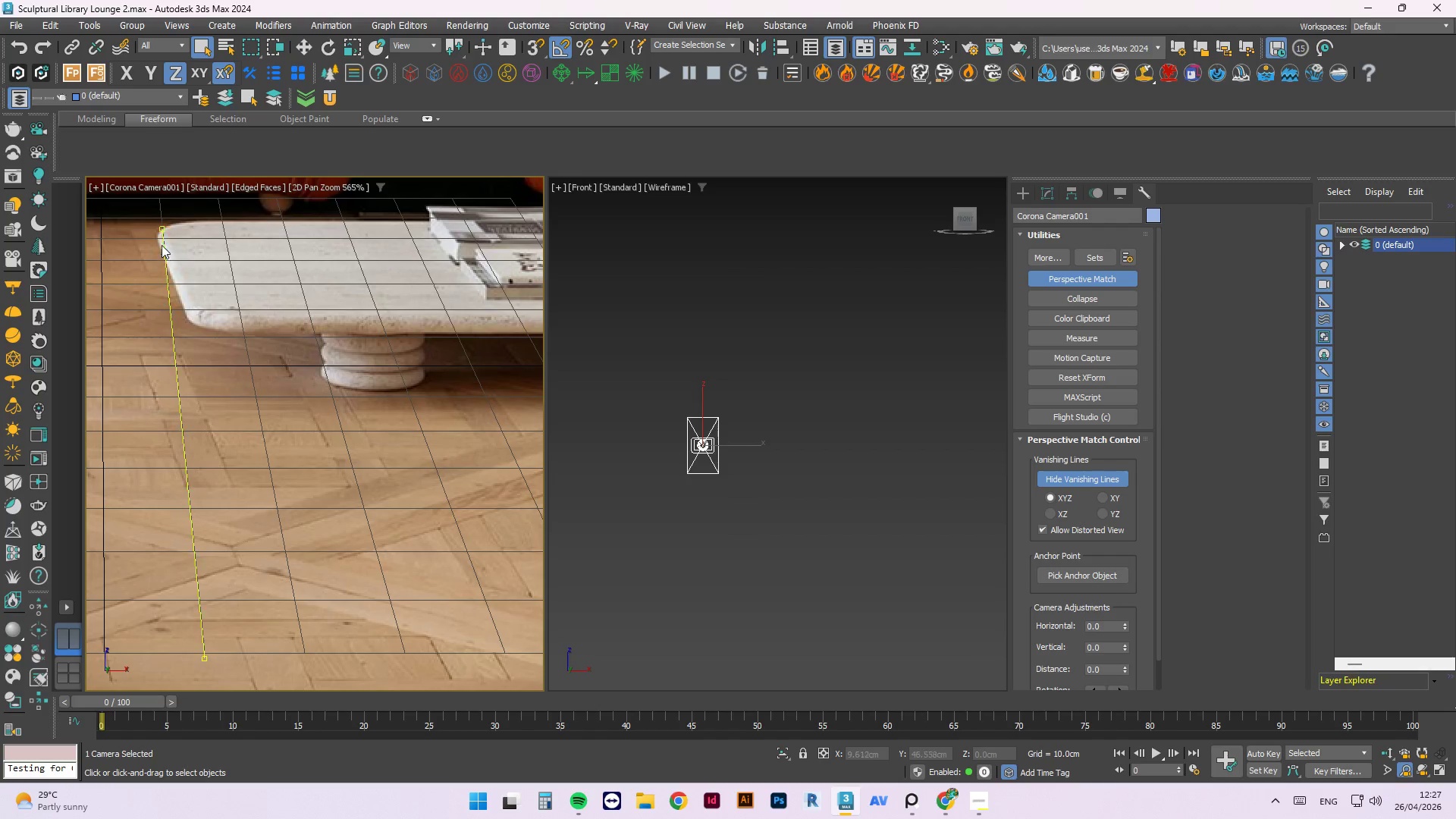 
left_click_drag(start_coordinate=[161, 234], to_coordinate=[230, 409])
 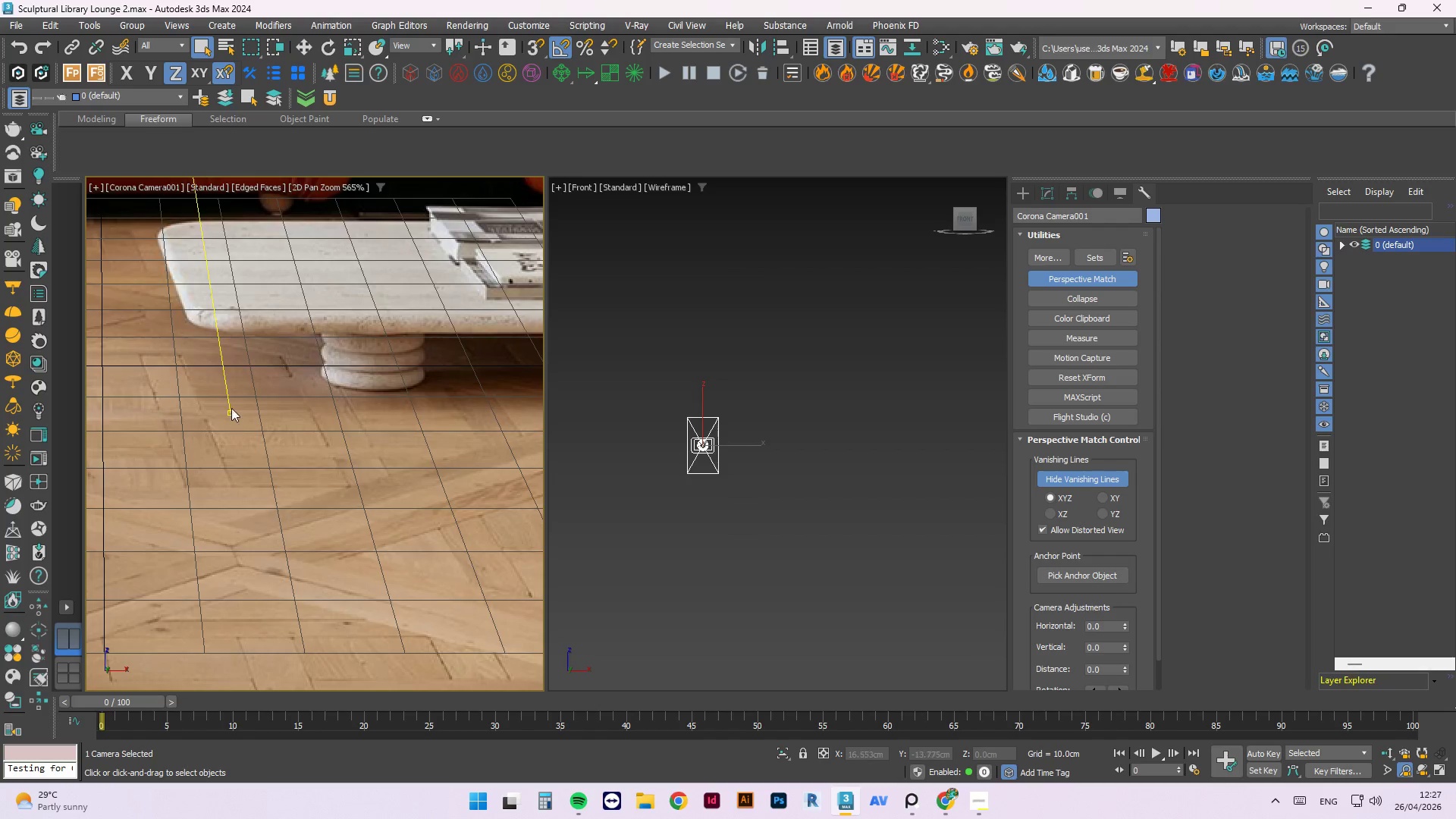 
scroll: coordinate [262, 447], scroll_direction: down, amount: 3.0
 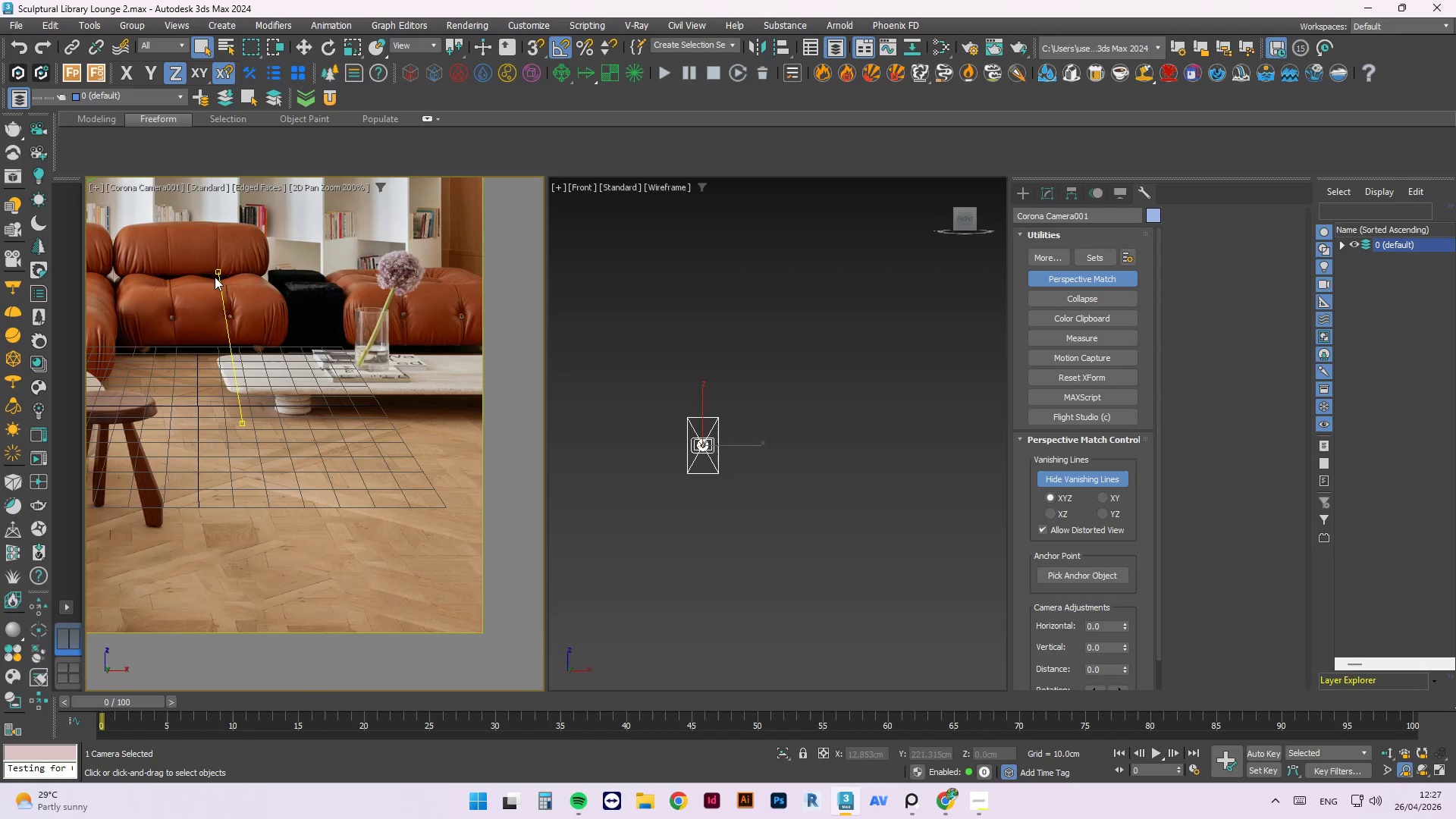 
left_click_drag(start_coordinate=[216, 275], to_coordinate=[216, 360])
 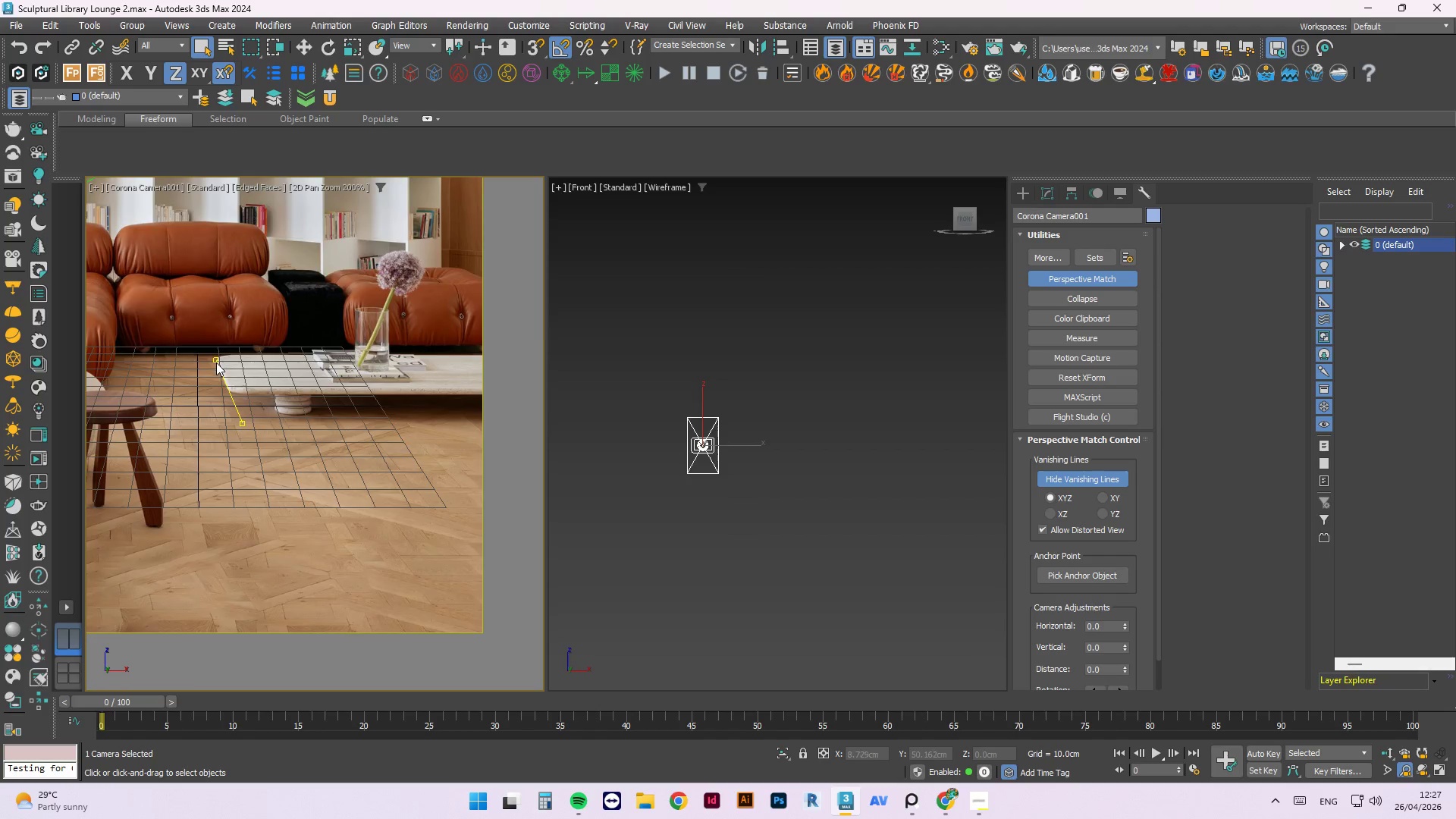 
scroll: coordinate [215, 369], scroll_direction: up, amount: 4.0
 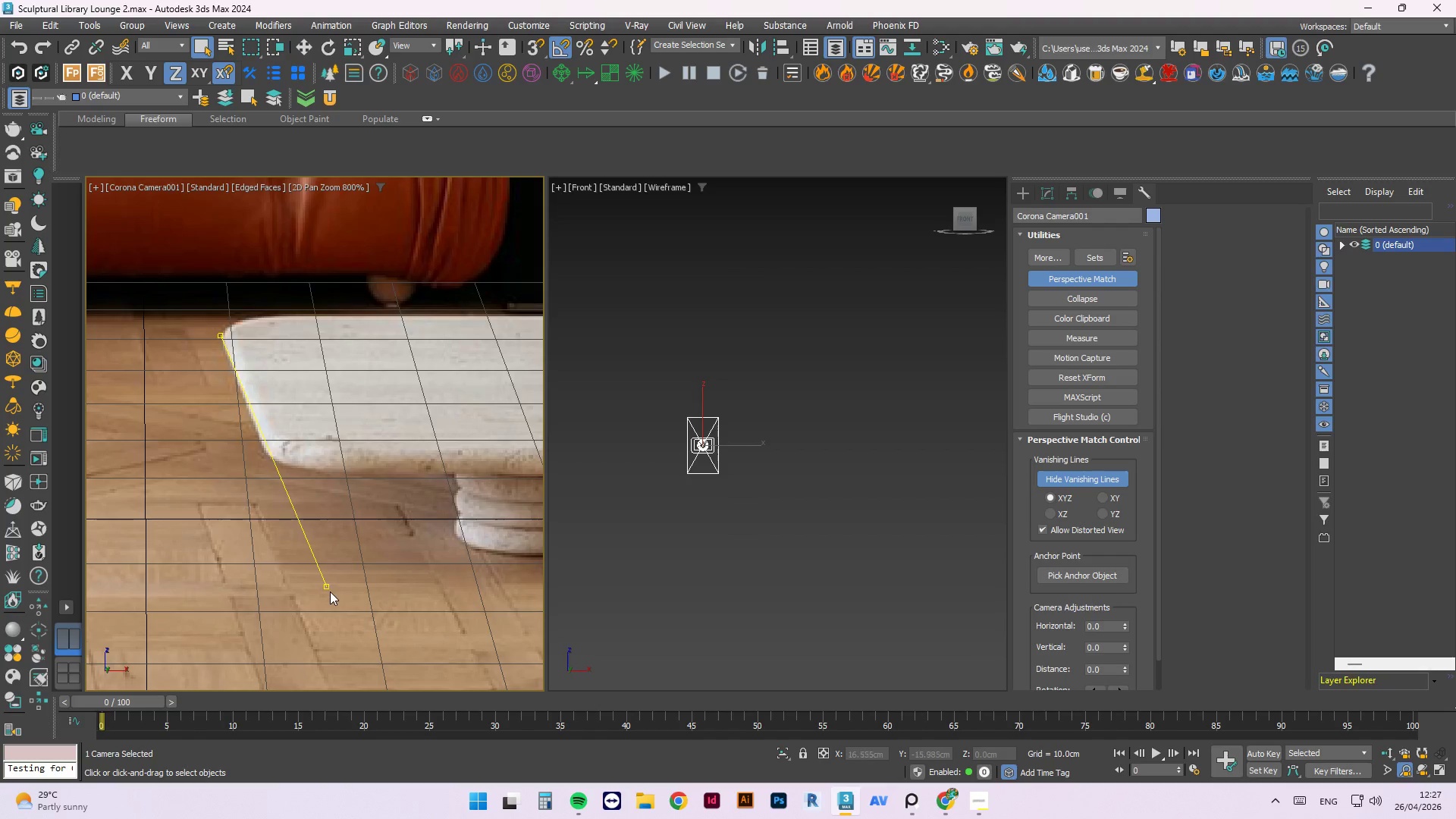 
left_click_drag(start_coordinate=[328, 589], to_coordinate=[268, 455])
 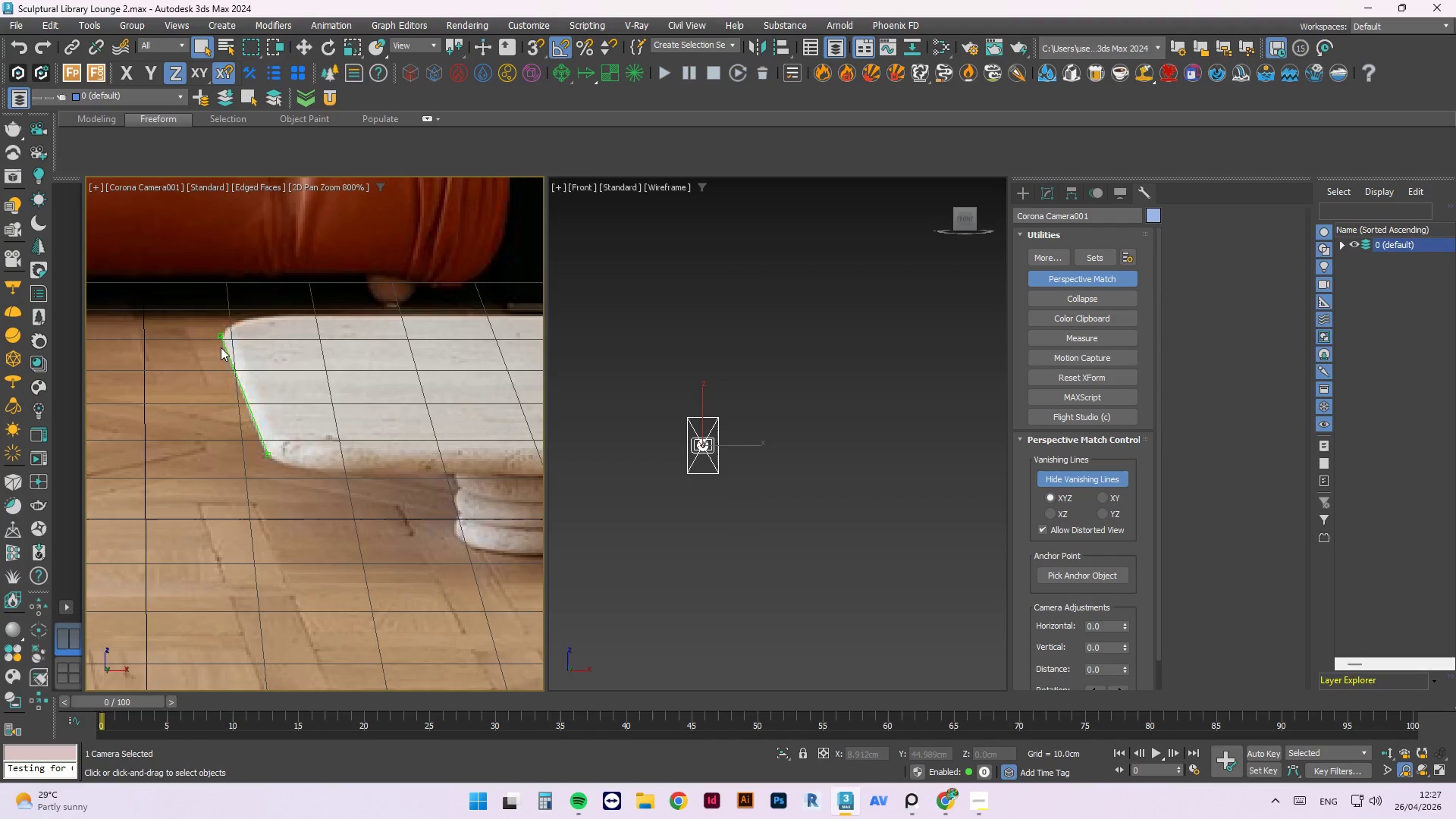 
scroll: coordinate [212, 334], scroll_direction: up, amount: 3.0
 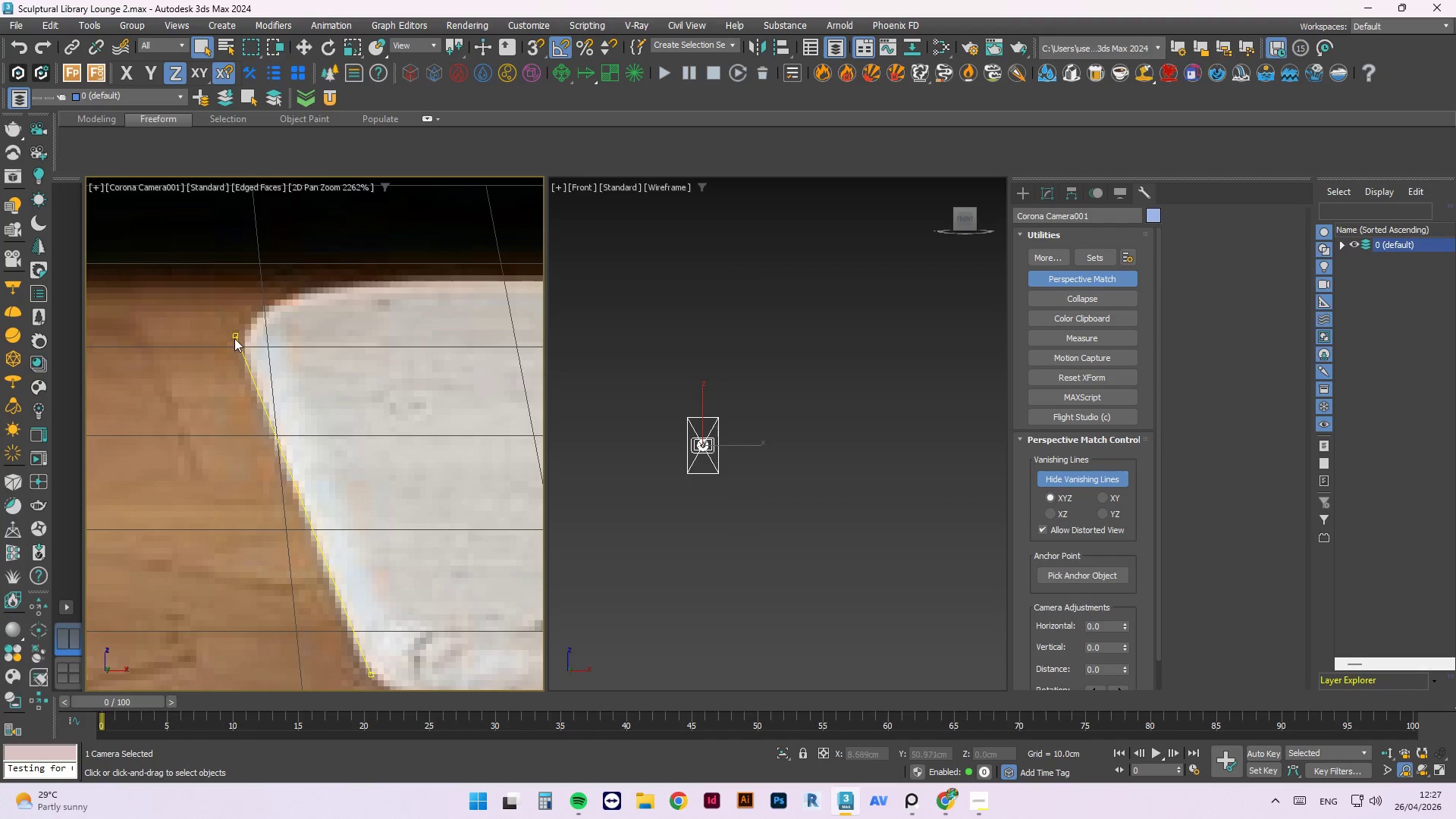 
left_click_drag(start_coordinate=[234, 338], to_coordinate=[246, 344])
 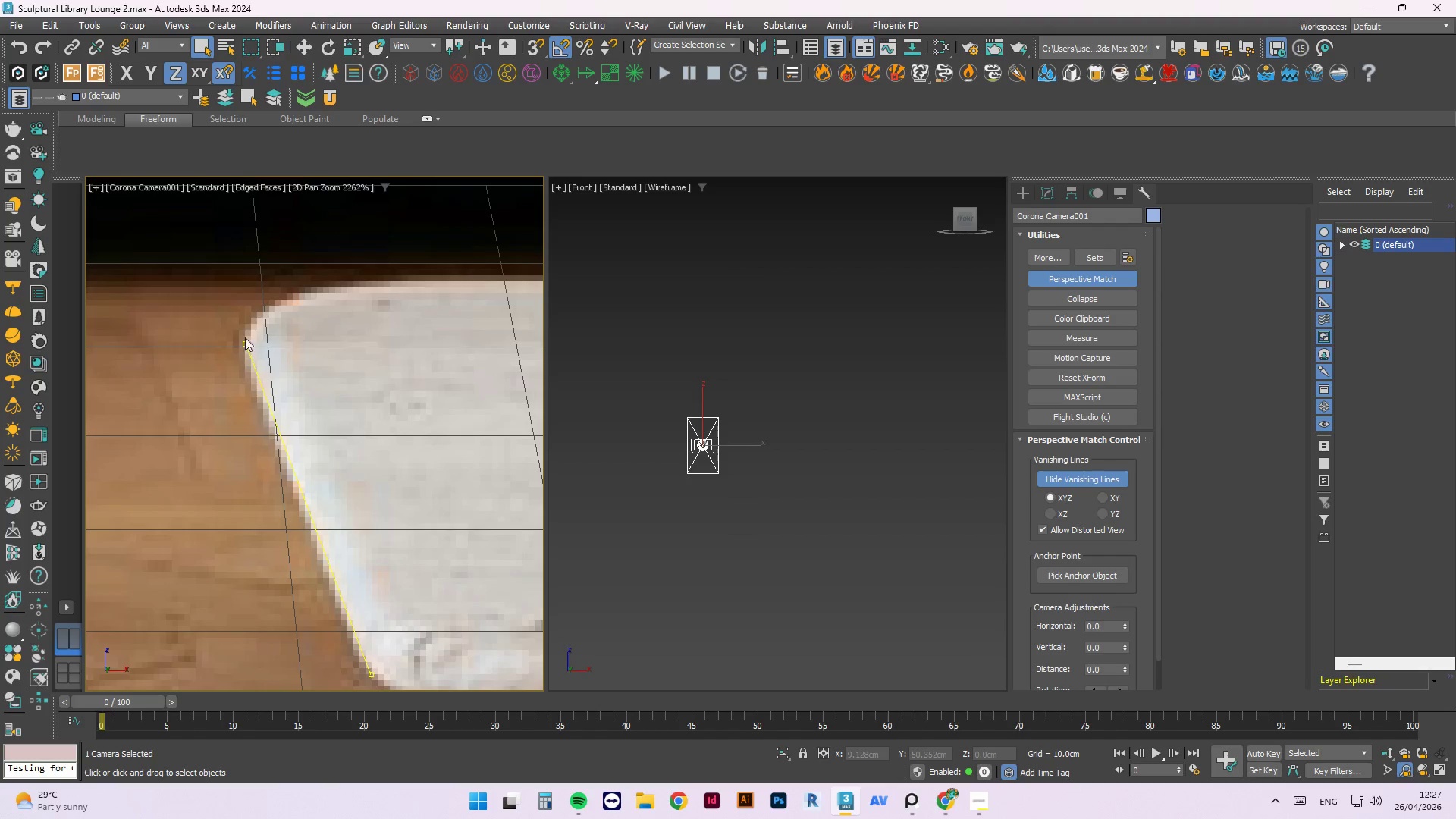 
left_click_drag(start_coordinate=[257, 377], to_coordinate=[260, 384])
 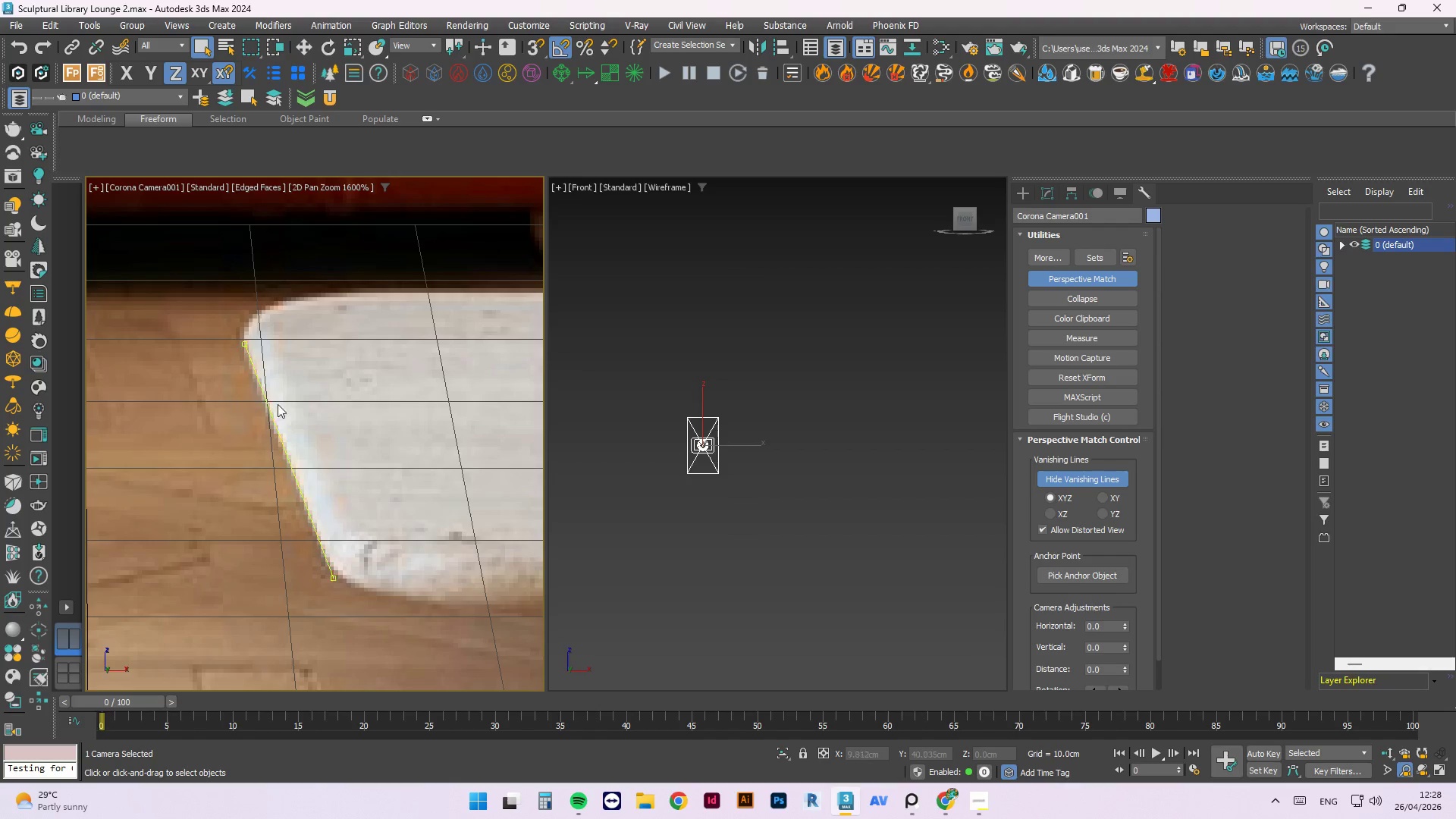 
scroll: coordinate [261, 411], scroll_direction: down, amount: 5.0
 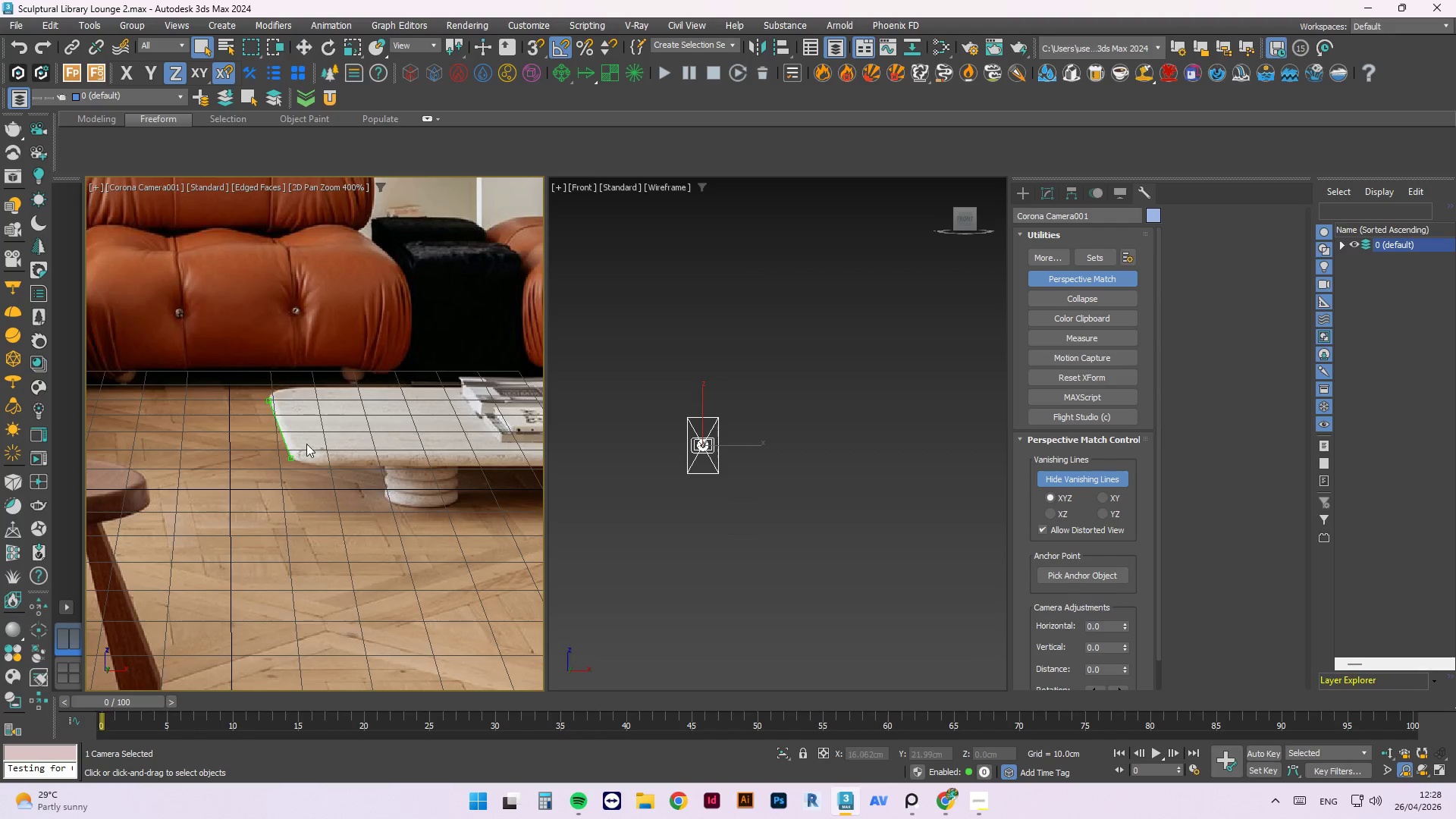 
scroll: coordinate [275, 421], scroll_direction: up, amount: 4.0
 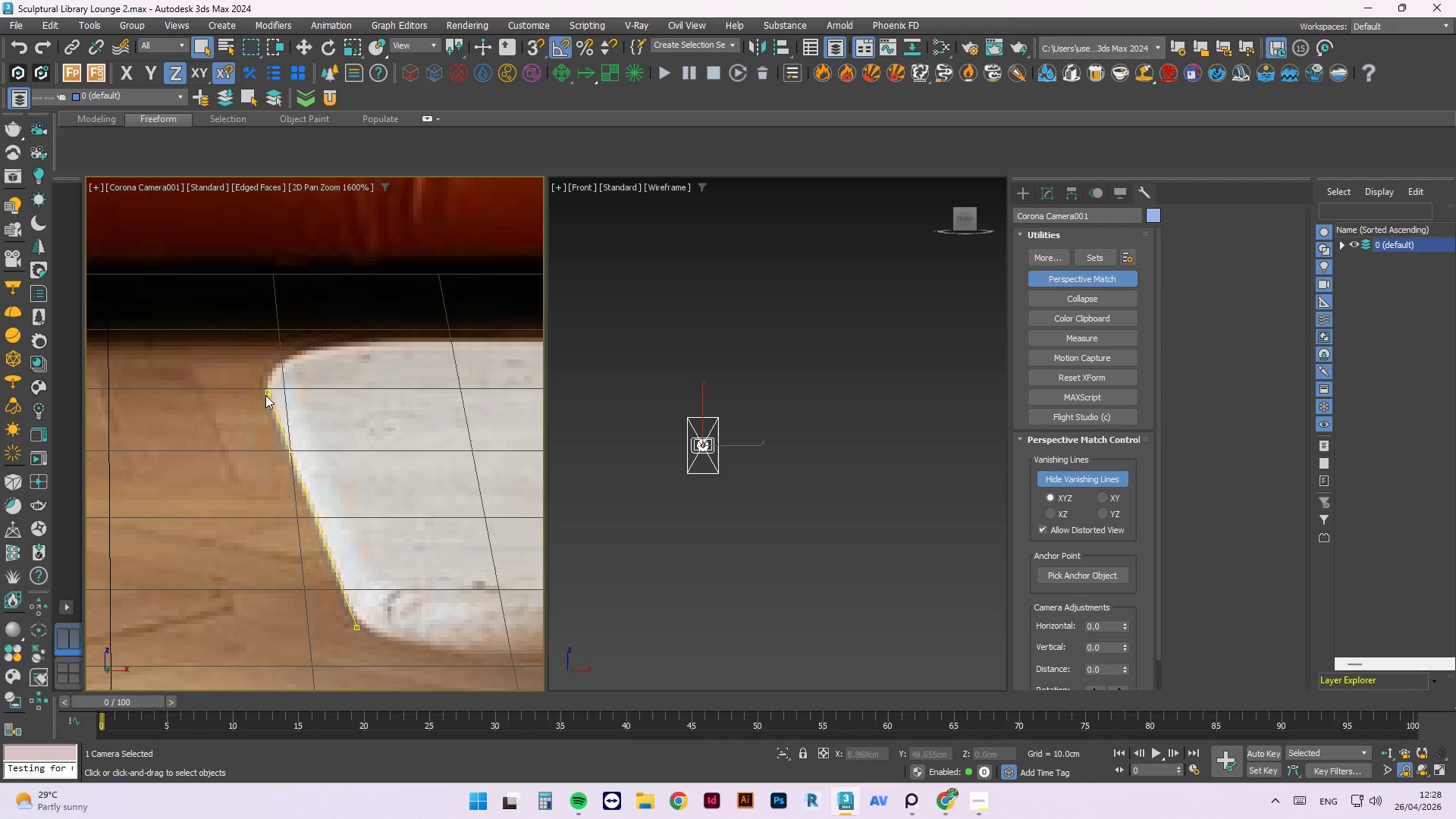 
left_click_drag(start_coordinate=[266, 394], to_coordinate=[265, 385])
 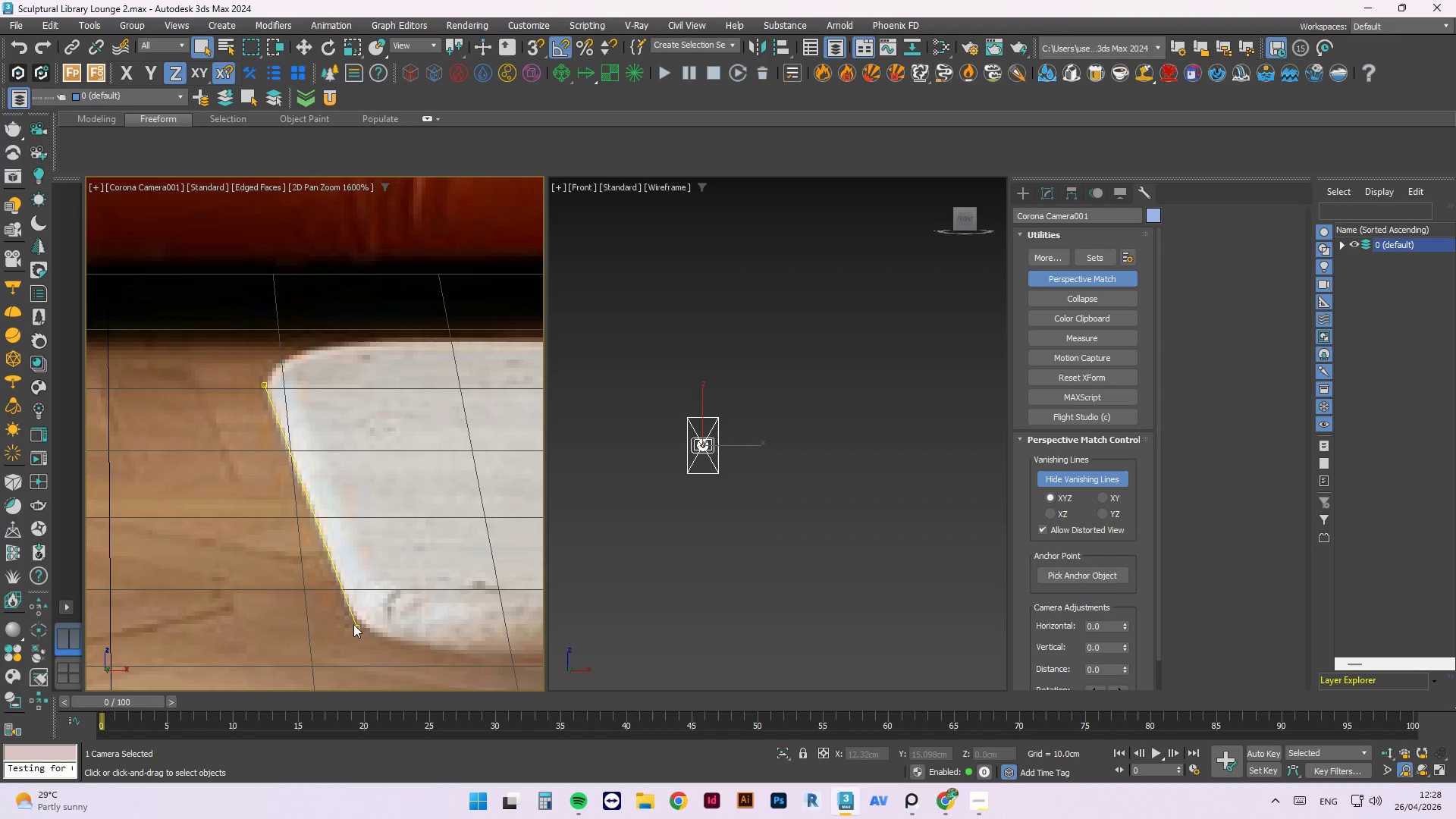 
scroll: coordinate [265, 414], scroll_direction: down, amount: 8.0
 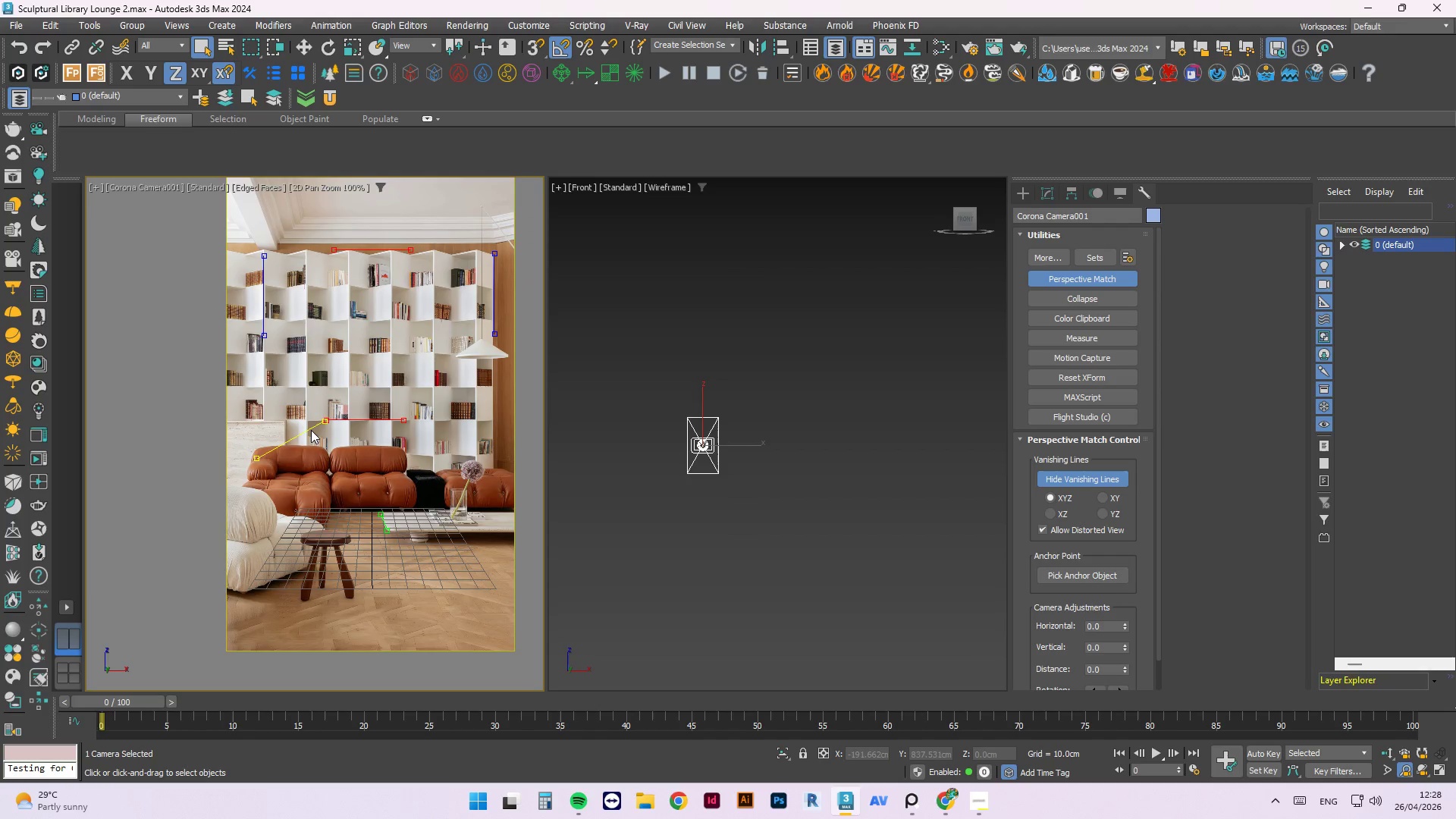 
left_click_drag(start_coordinate=[310, 430], to_coordinate=[322, 576])
 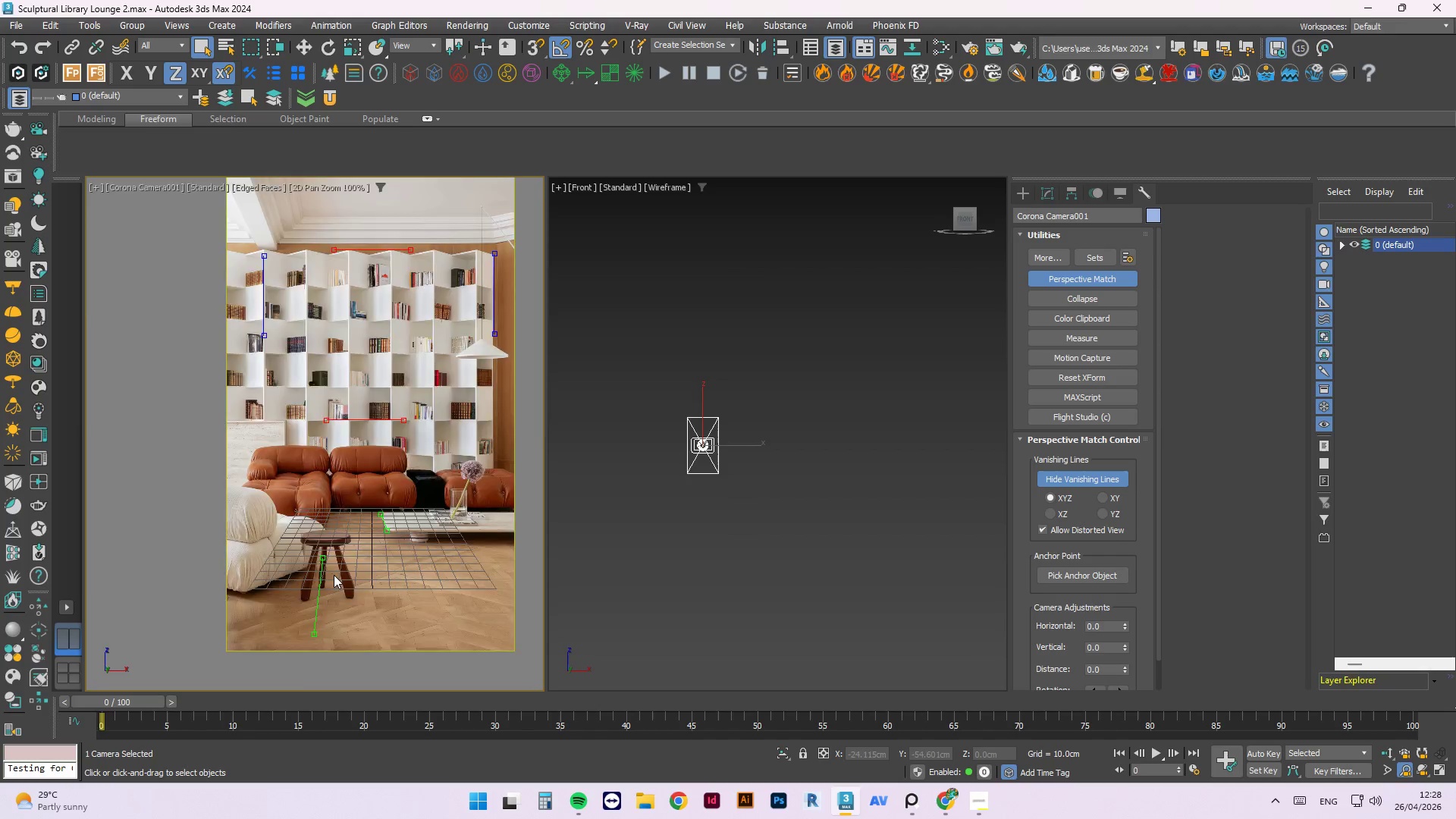 
scroll: coordinate [334, 575], scroll_direction: up, amount: 4.0
 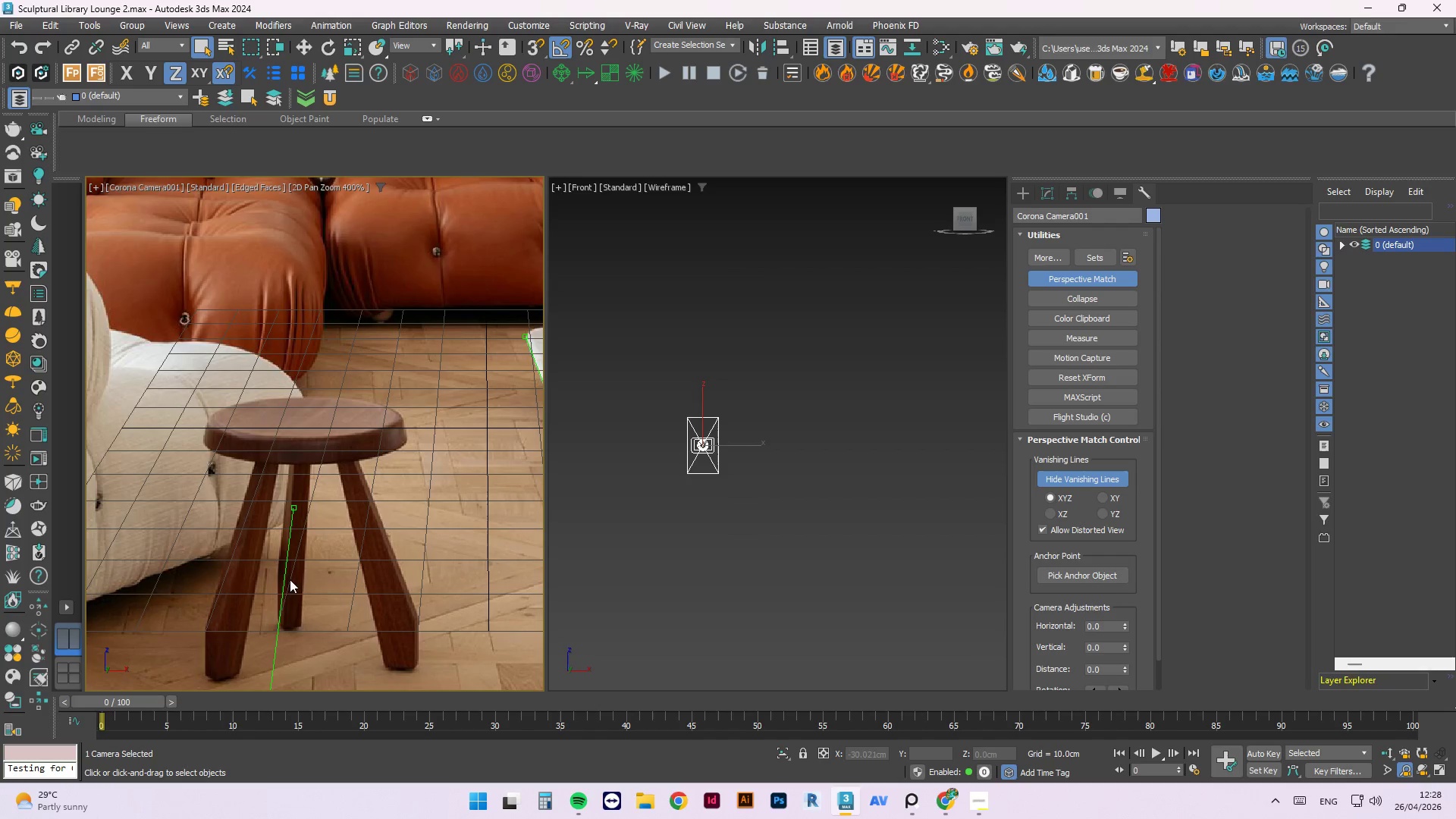 
left_click_drag(start_coordinate=[284, 576], to_coordinate=[341, 488])
 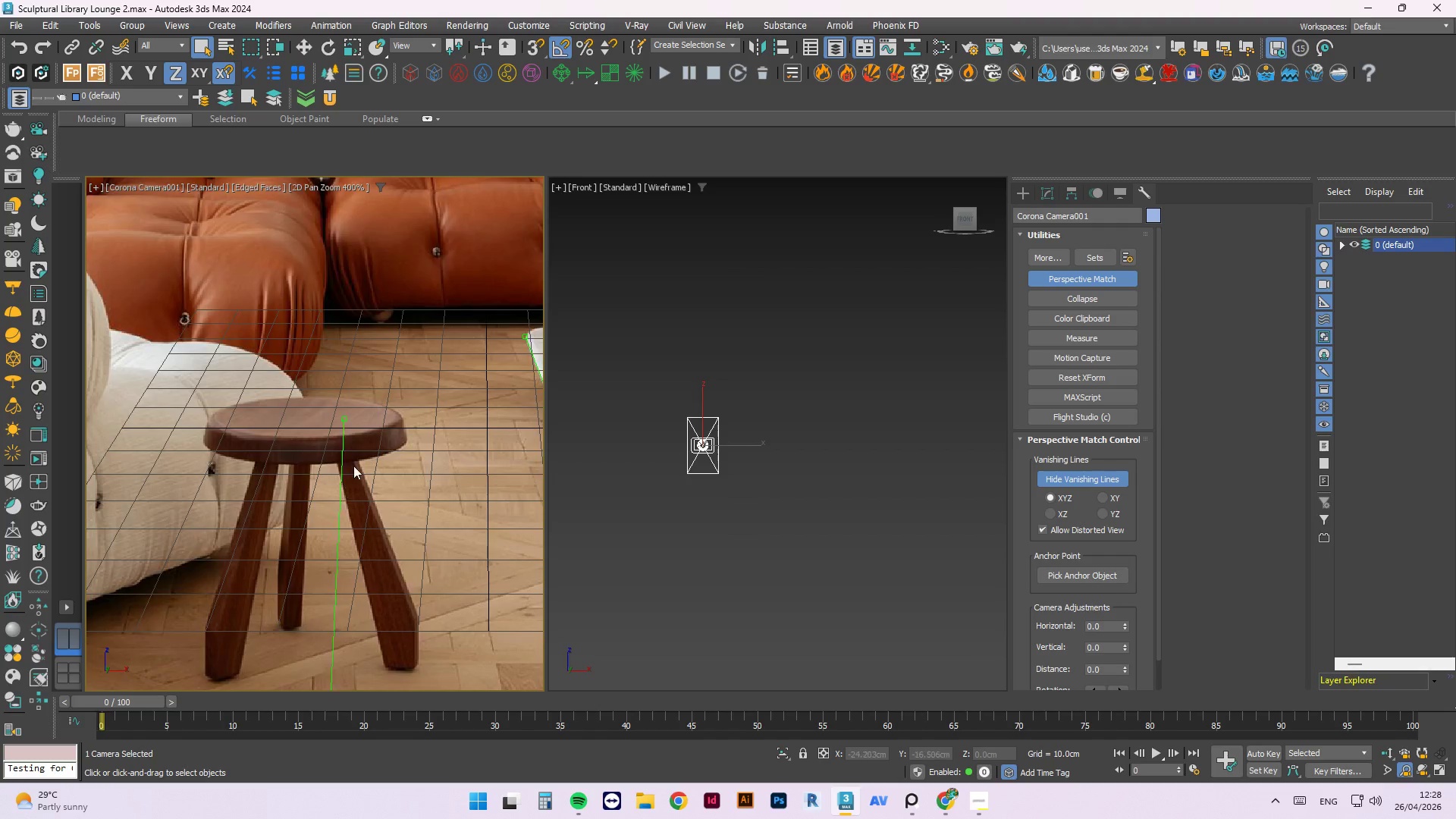 
left_click_drag(start_coordinate=[350, 486], to_coordinate=[252, 277])
 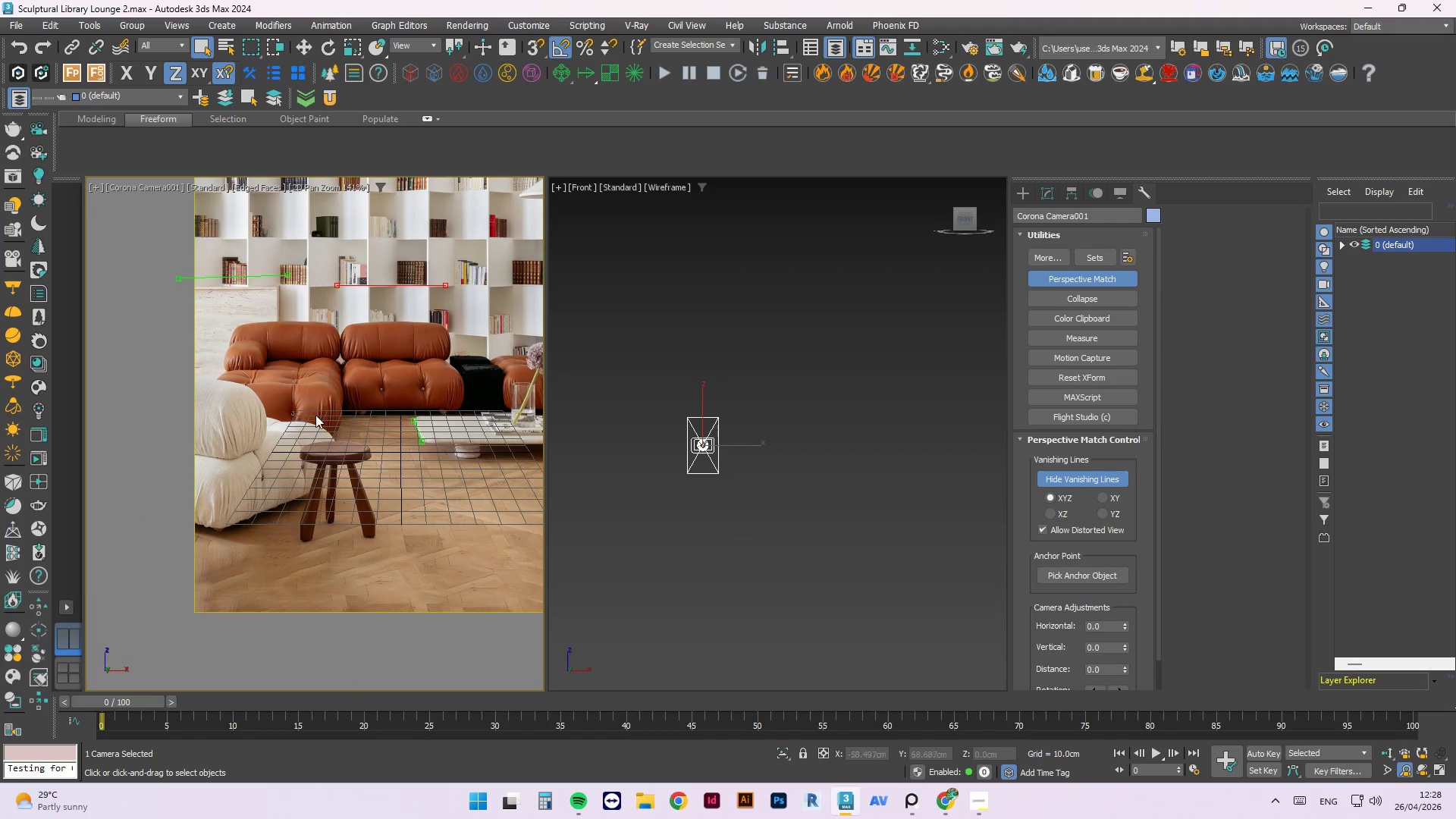 
scroll: coordinate [300, 253], scroll_direction: down, amount: 4.0
 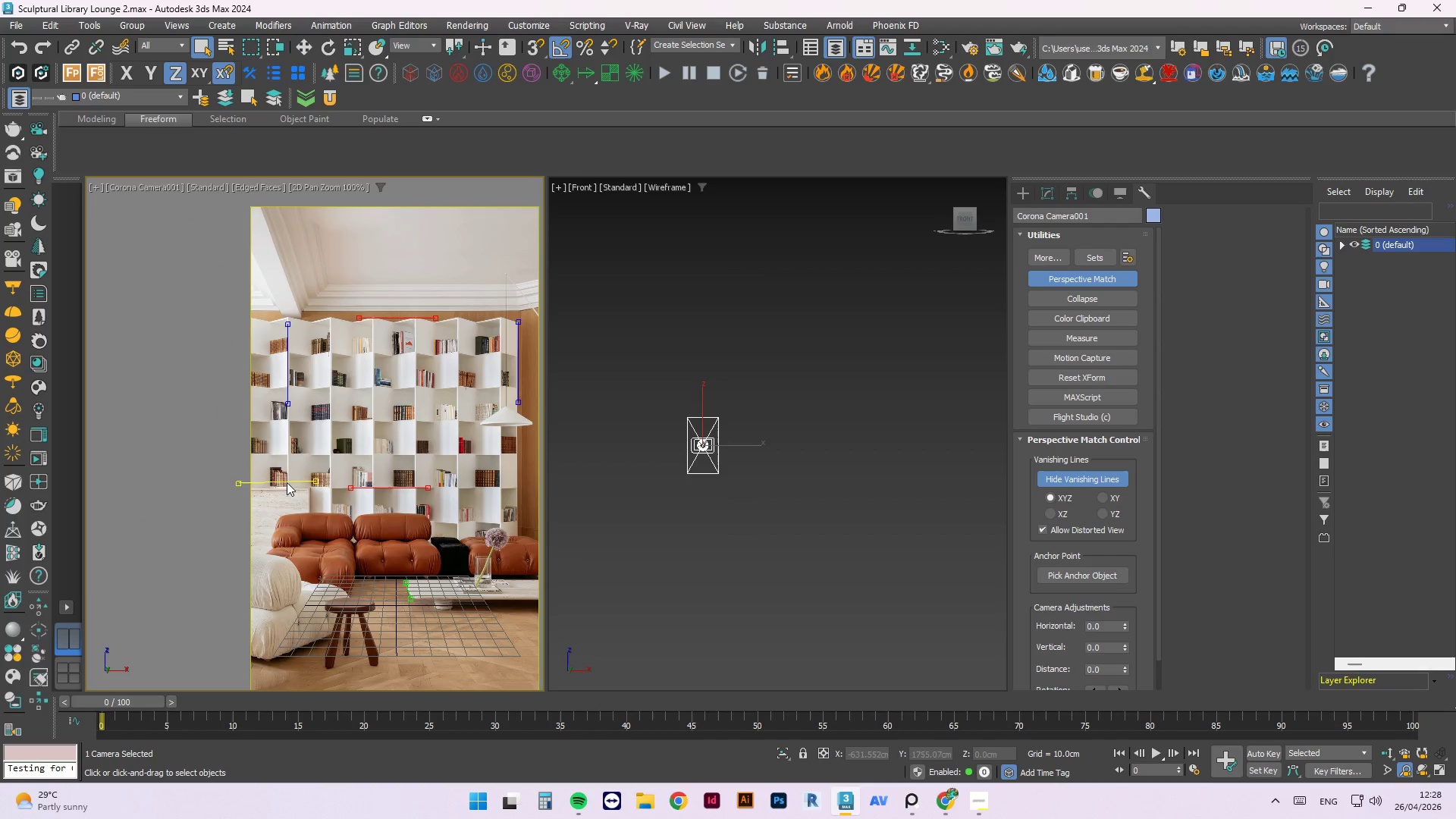 
left_click_drag(start_coordinate=[287, 481], to_coordinate=[281, 259])
 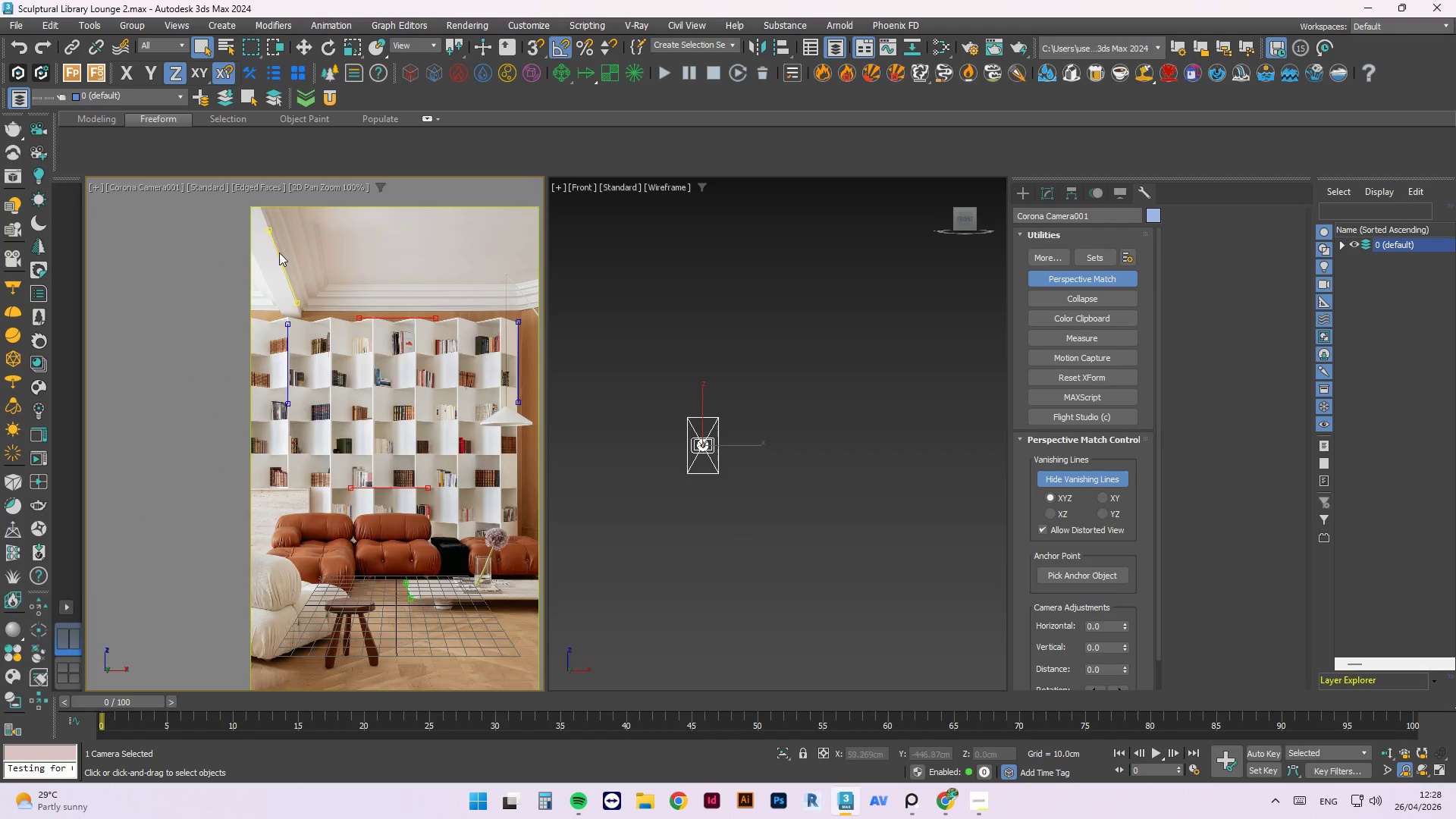 
scroll: coordinate [279, 253], scroll_direction: up, amount: 4.0
 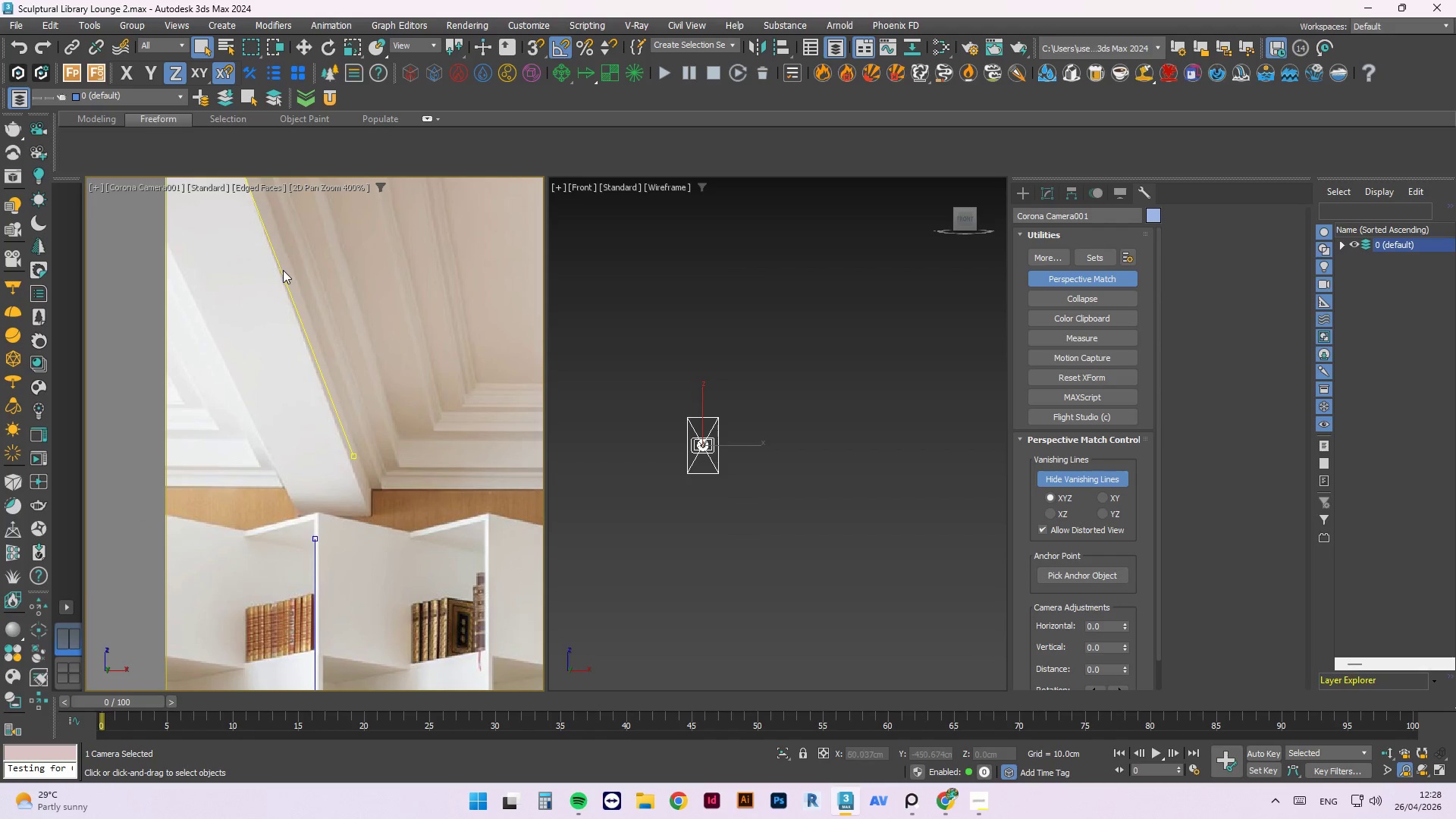 
left_click_drag(start_coordinate=[283, 270], to_coordinate=[286, 287])
 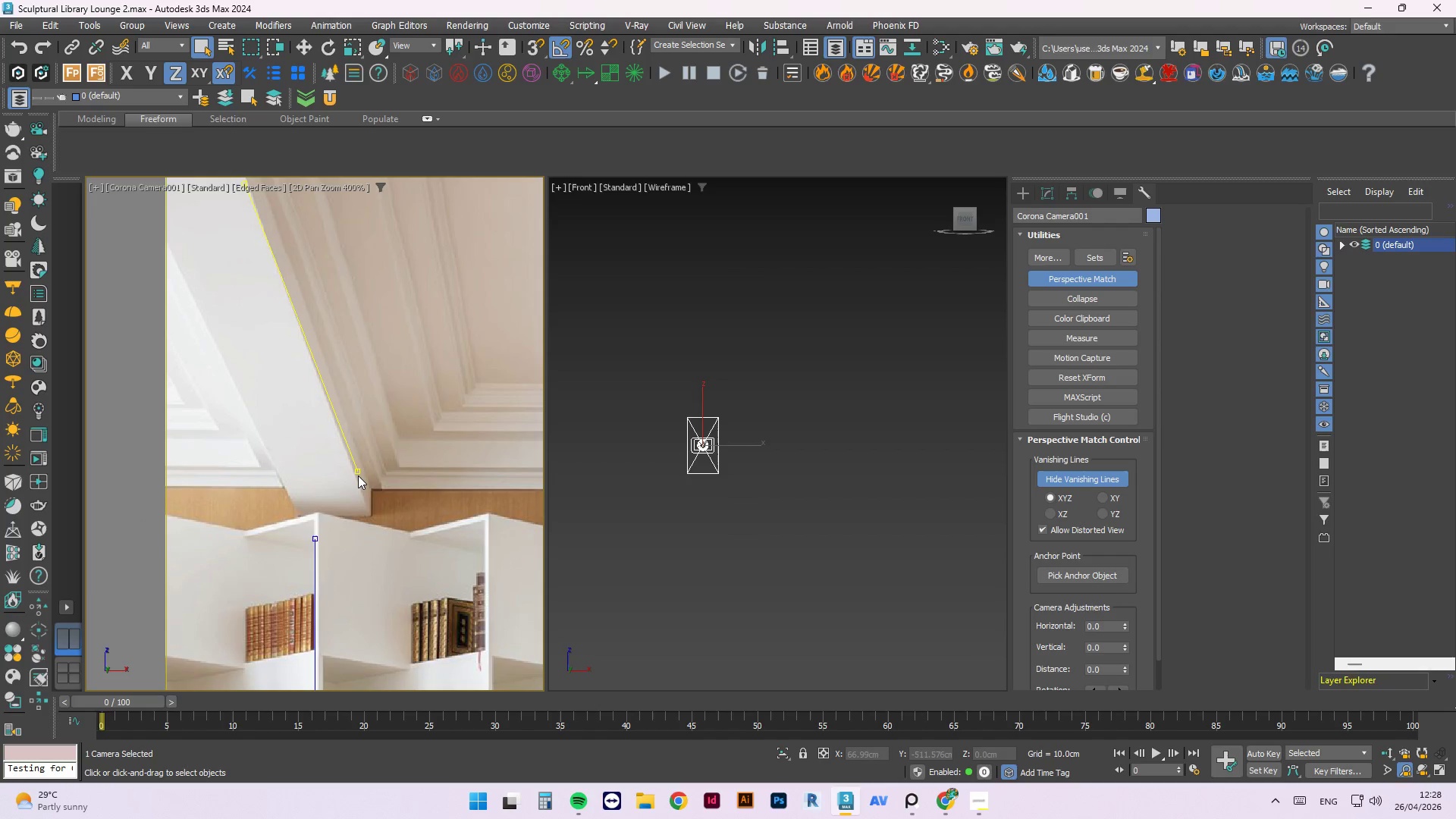 
left_click_drag(start_coordinate=[355, 471], to_coordinate=[356, 480])
 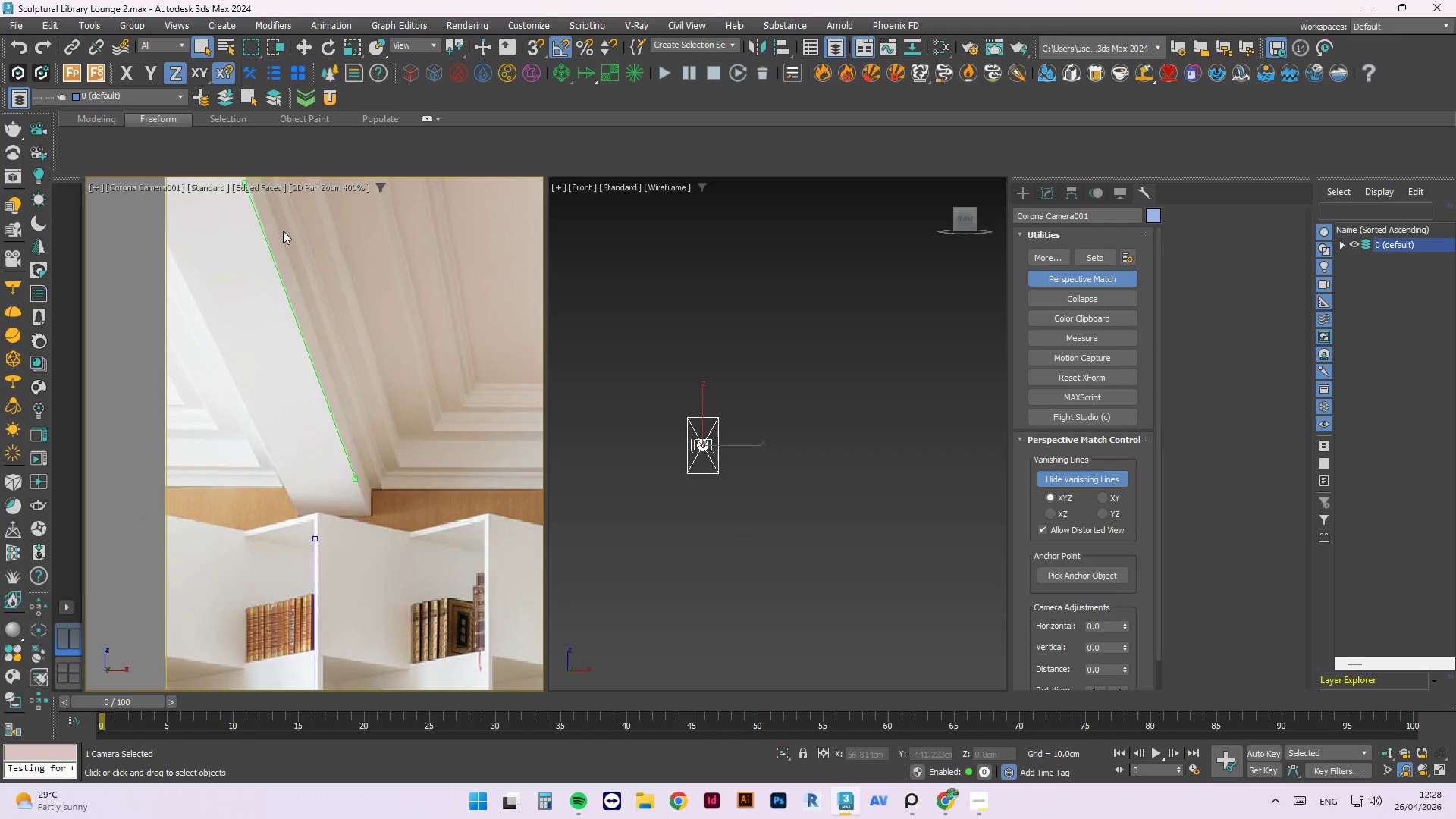 
scroll: coordinate [294, 300], scroll_direction: none, amount: 0.0
 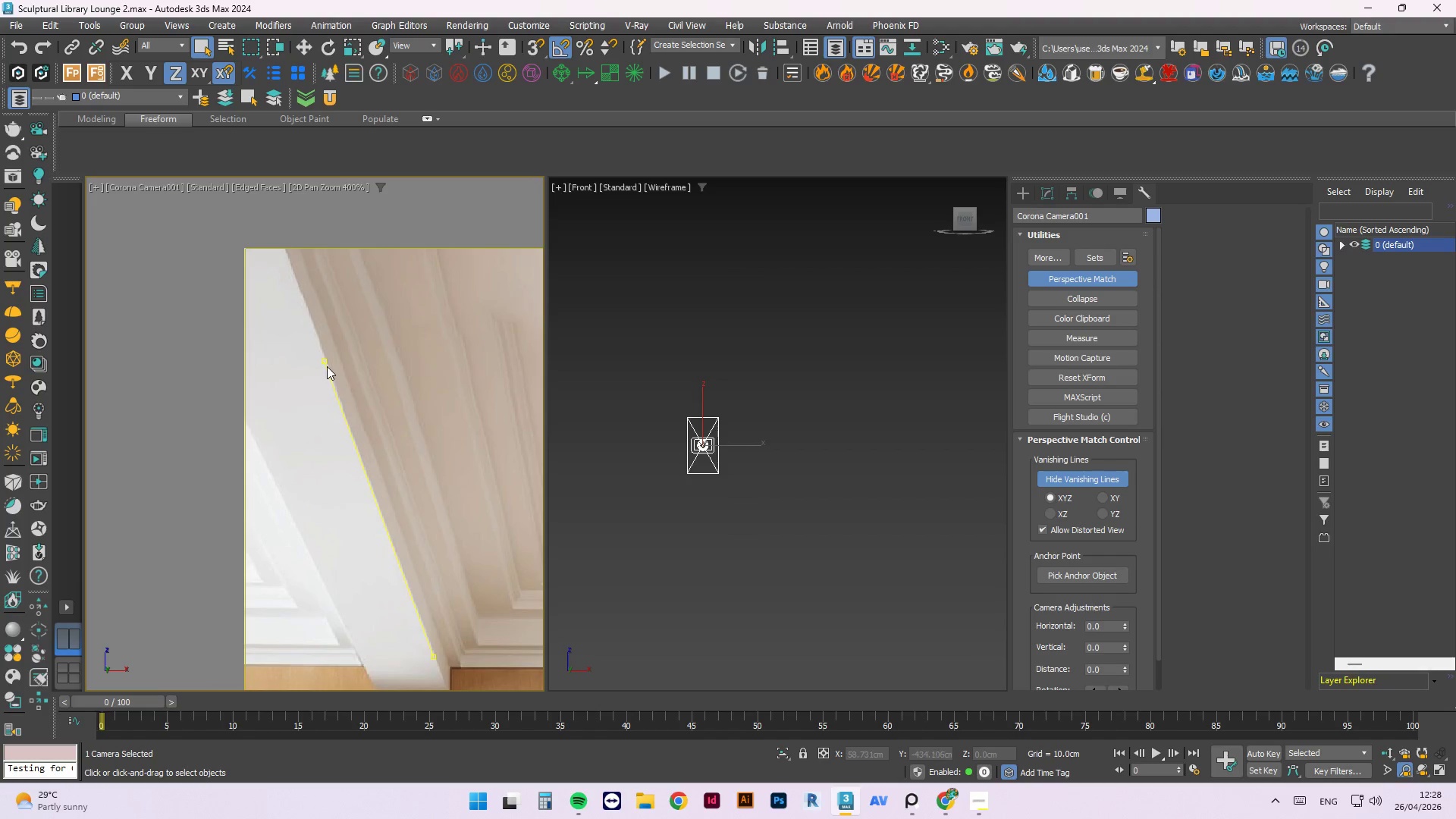 
left_click_drag(start_coordinate=[324, 363], to_coordinate=[322, 350])
 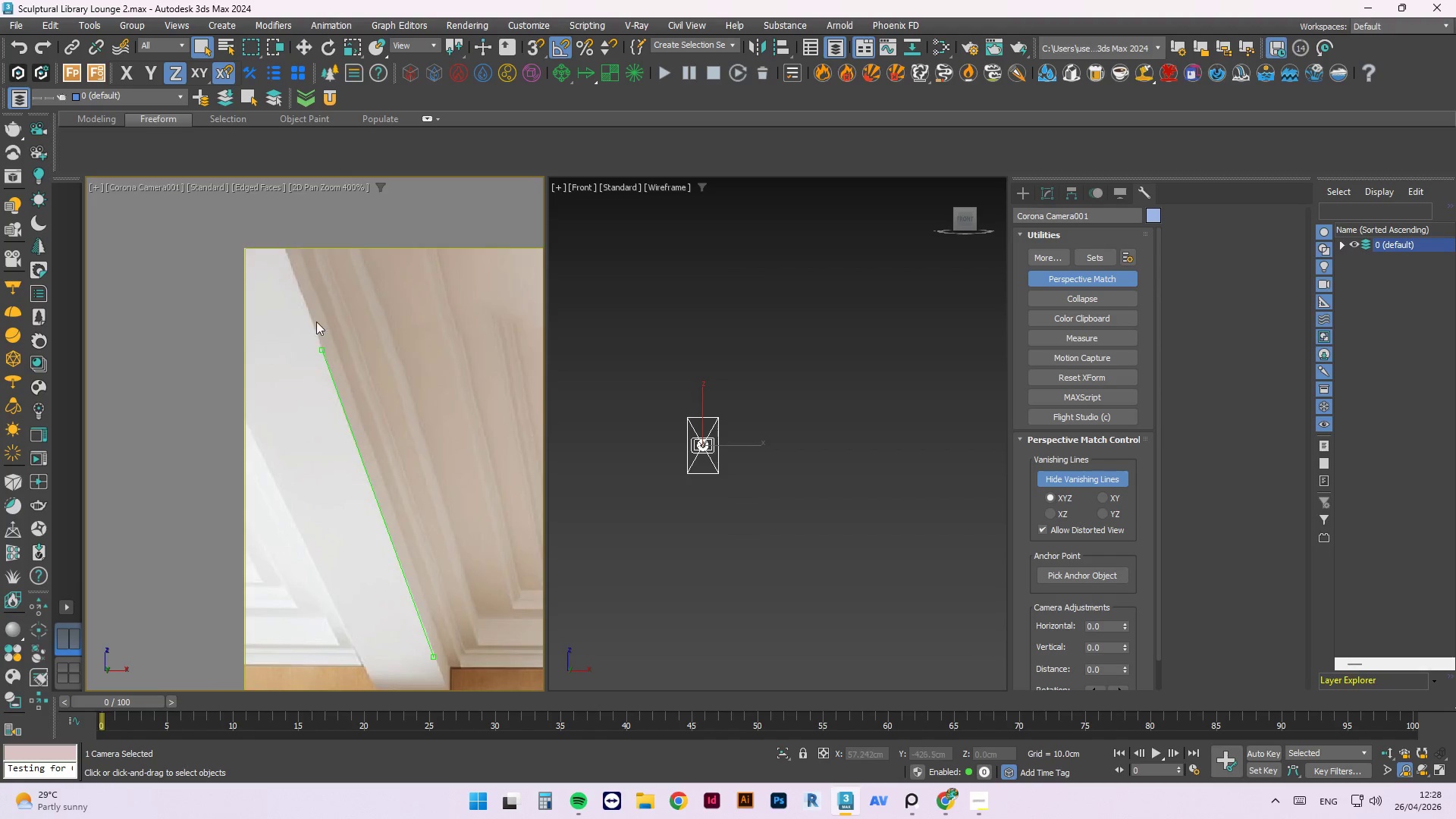 
scroll: coordinate [316, 289], scroll_direction: down, amount: 4.0
 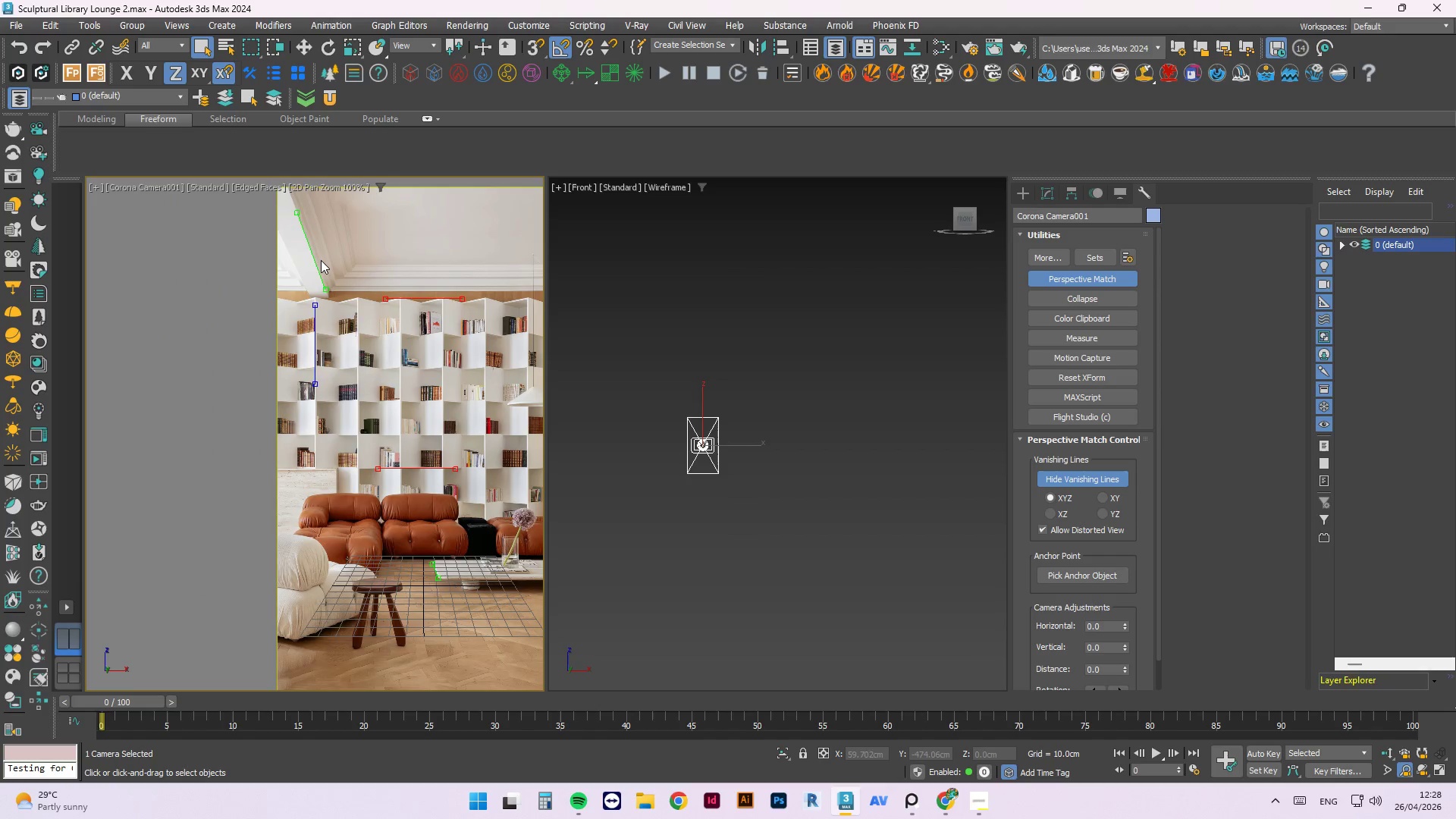 
left_click_drag(start_coordinate=[317, 260], to_coordinate=[397, 538])
 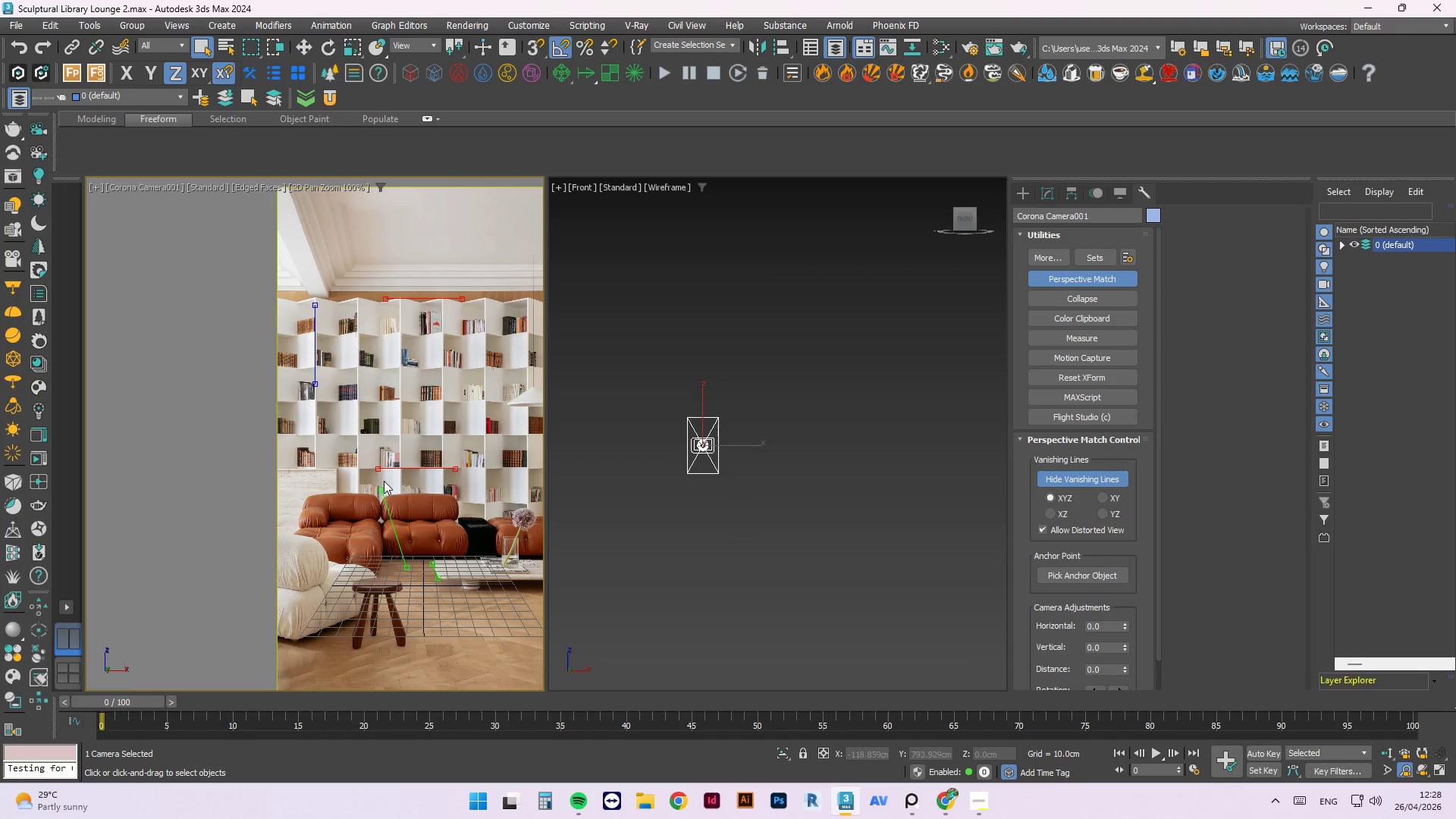 
left_click_drag(start_coordinate=[382, 486], to_coordinate=[369, 666])
 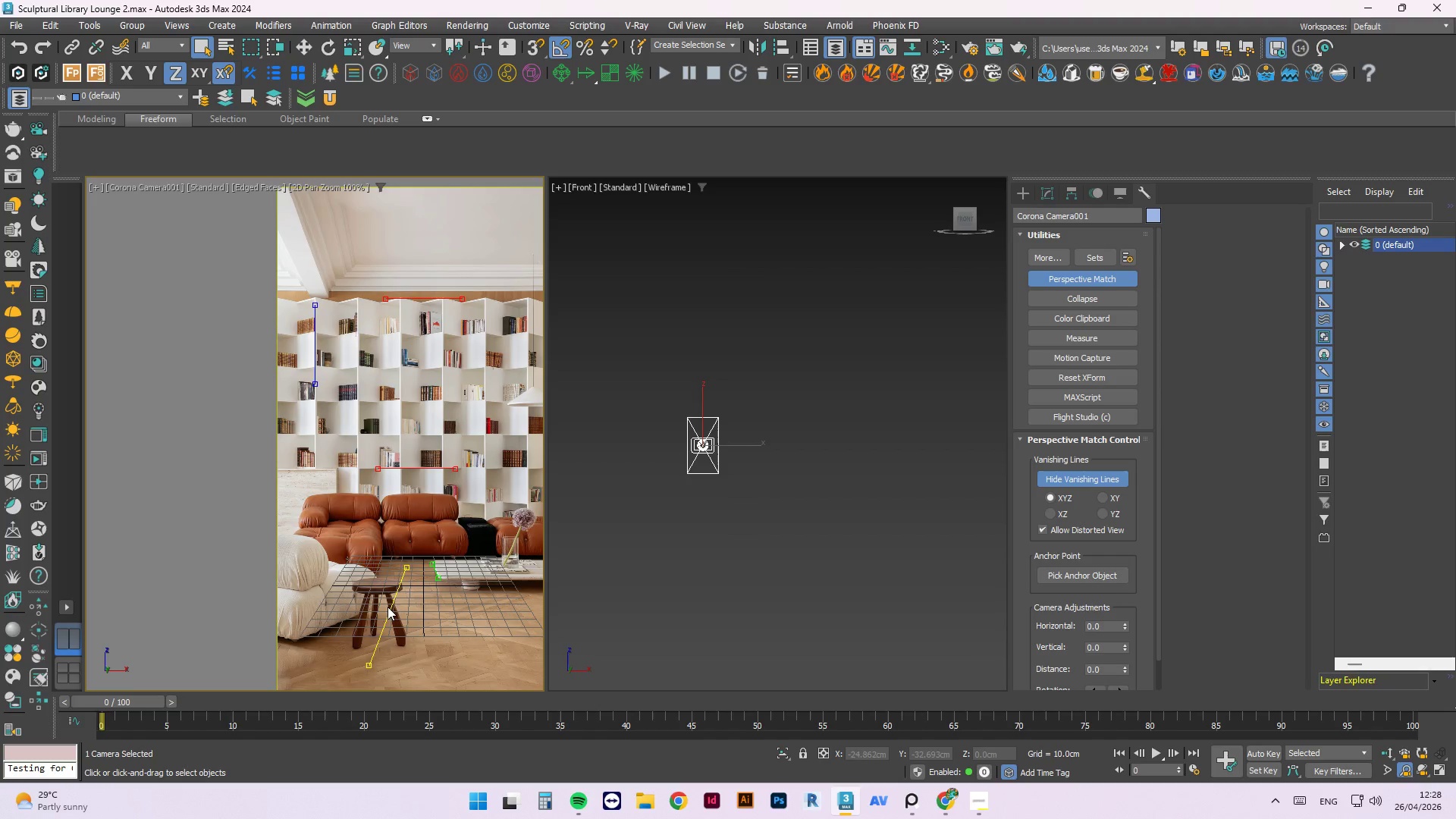 
left_click_drag(start_coordinate=[388, 607], to_coordinate=[310, 252])
 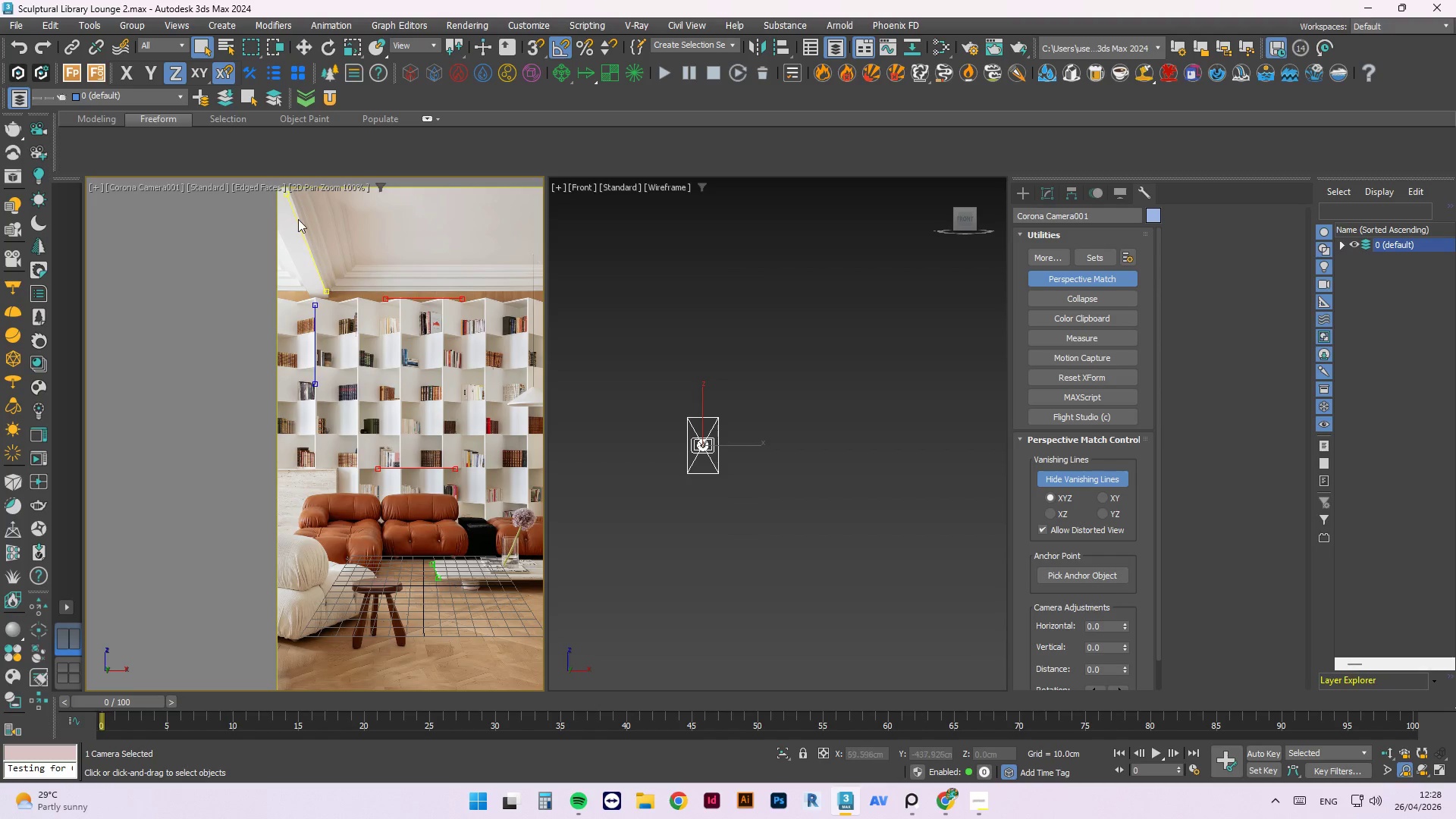 
scroll: coordinate [296, 264], scroll_direction: up, amount: 4.0
 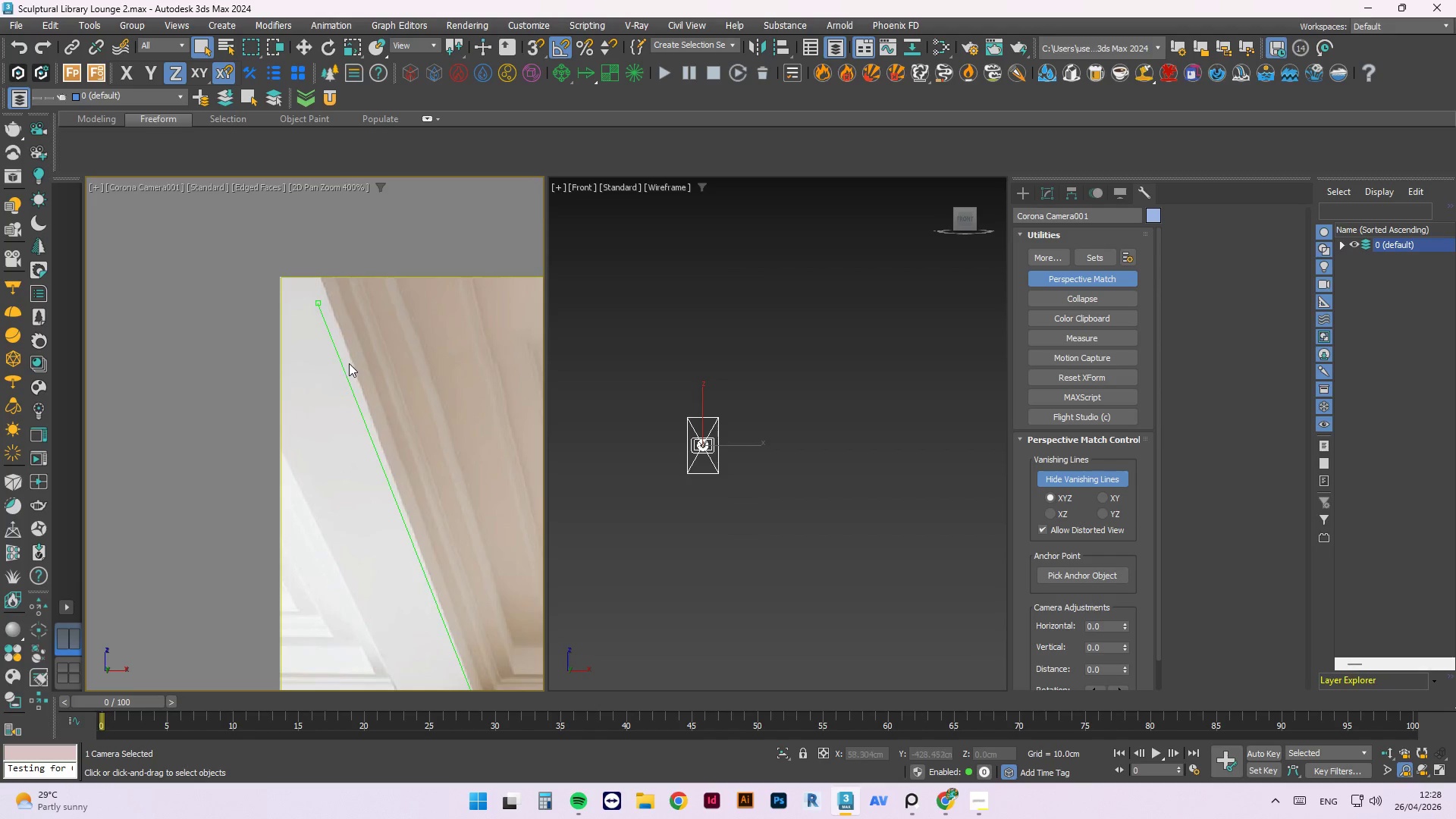 
left_click_drag(start_coordinate=[344, 367], to_coordinate=[351, 356])
 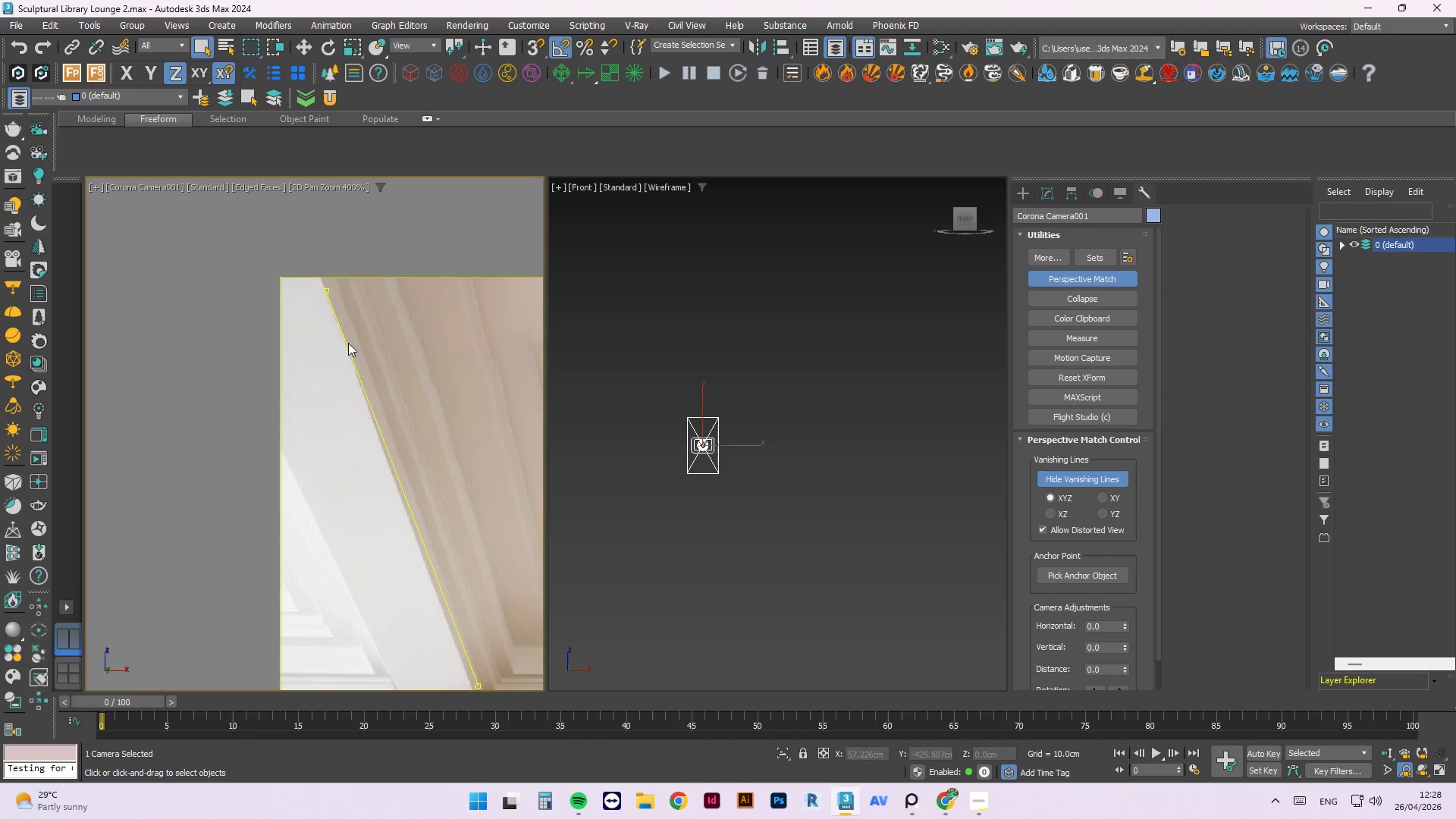 
scroll: coordinate [406, 475], scroll_direction: none, amount: 0.0
 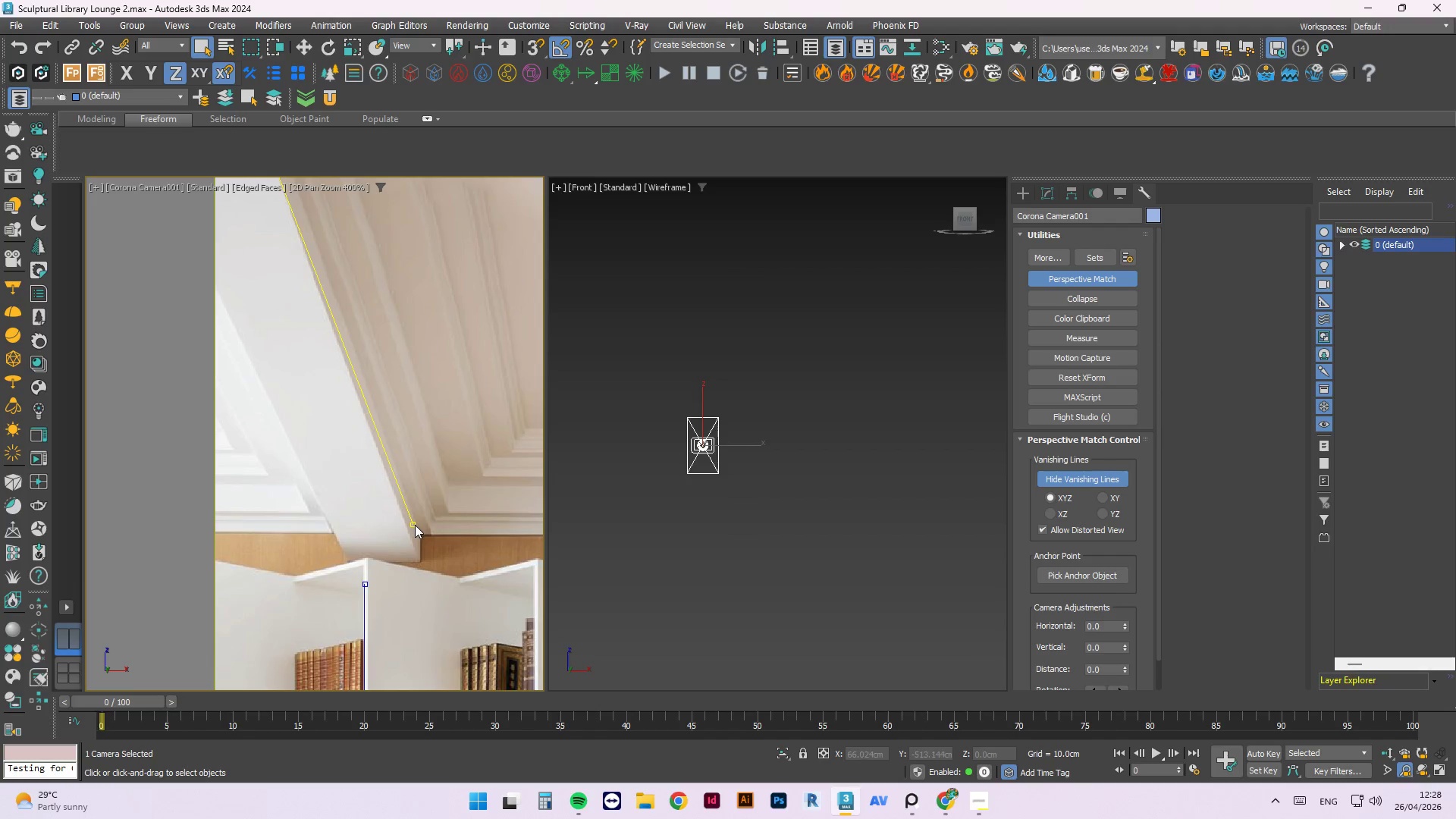 
left_click_drag(start_coordinate=[415, 525], to_coordinate=[410, 537])
 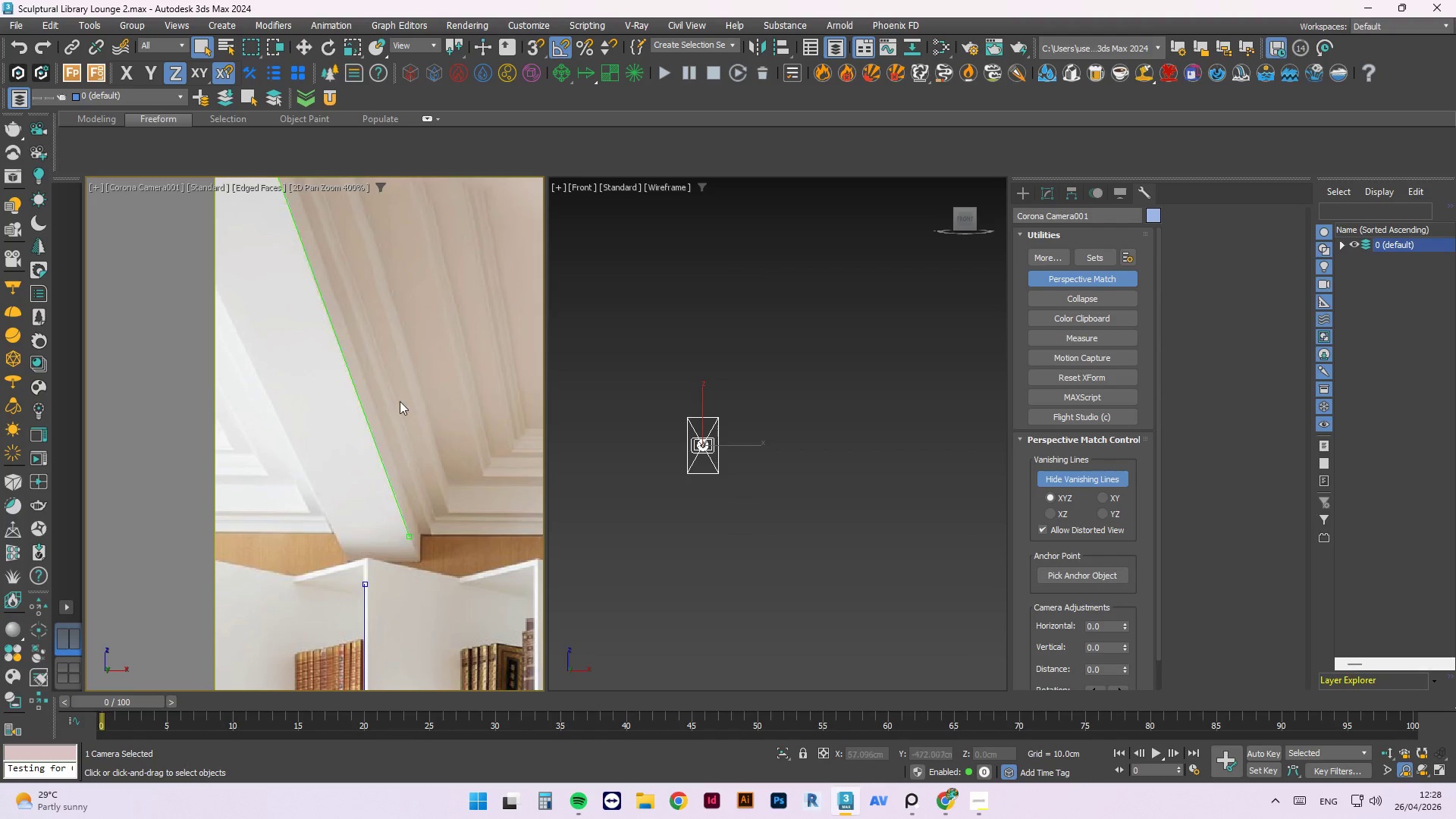 
scroll: coordinate [371, 264], scroll_direction: down, amount: 5.0
 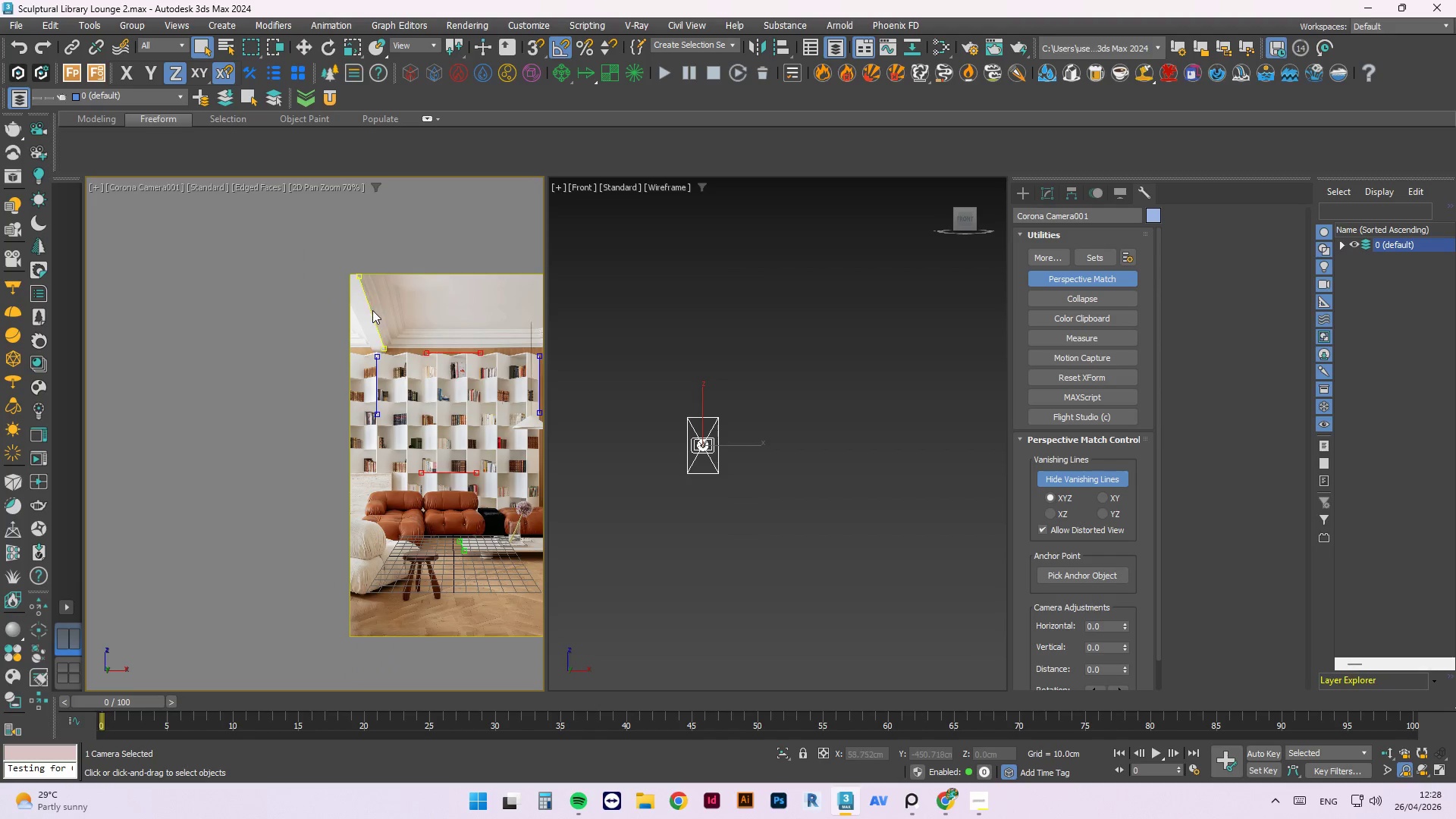 
left_click_drag(start_coordinate=[369, 309], to_coordinate=[399, 476])
 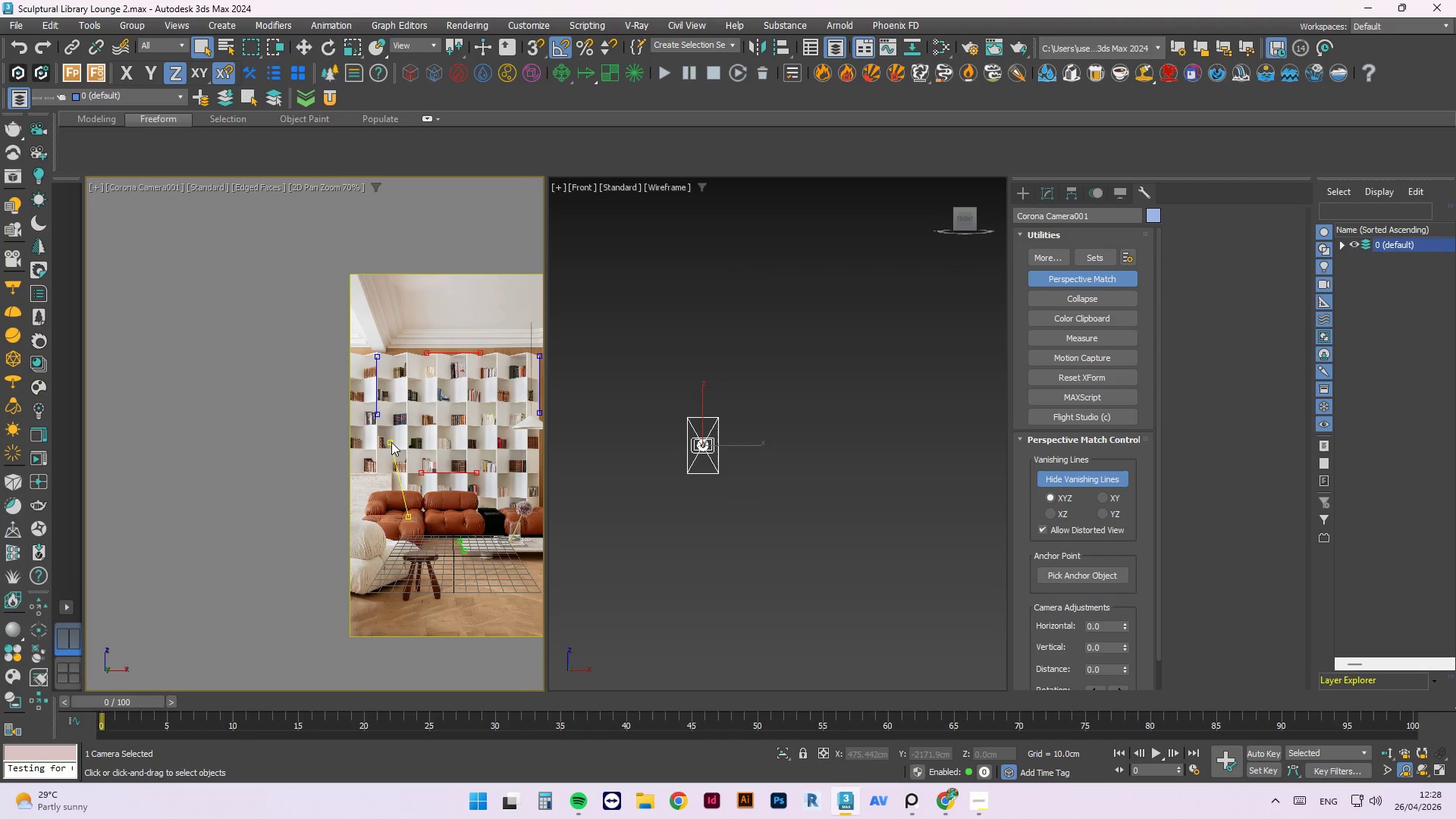 
left_click_drag(start_coordinate=[391, 441], to_coordinate=[378, 558])
 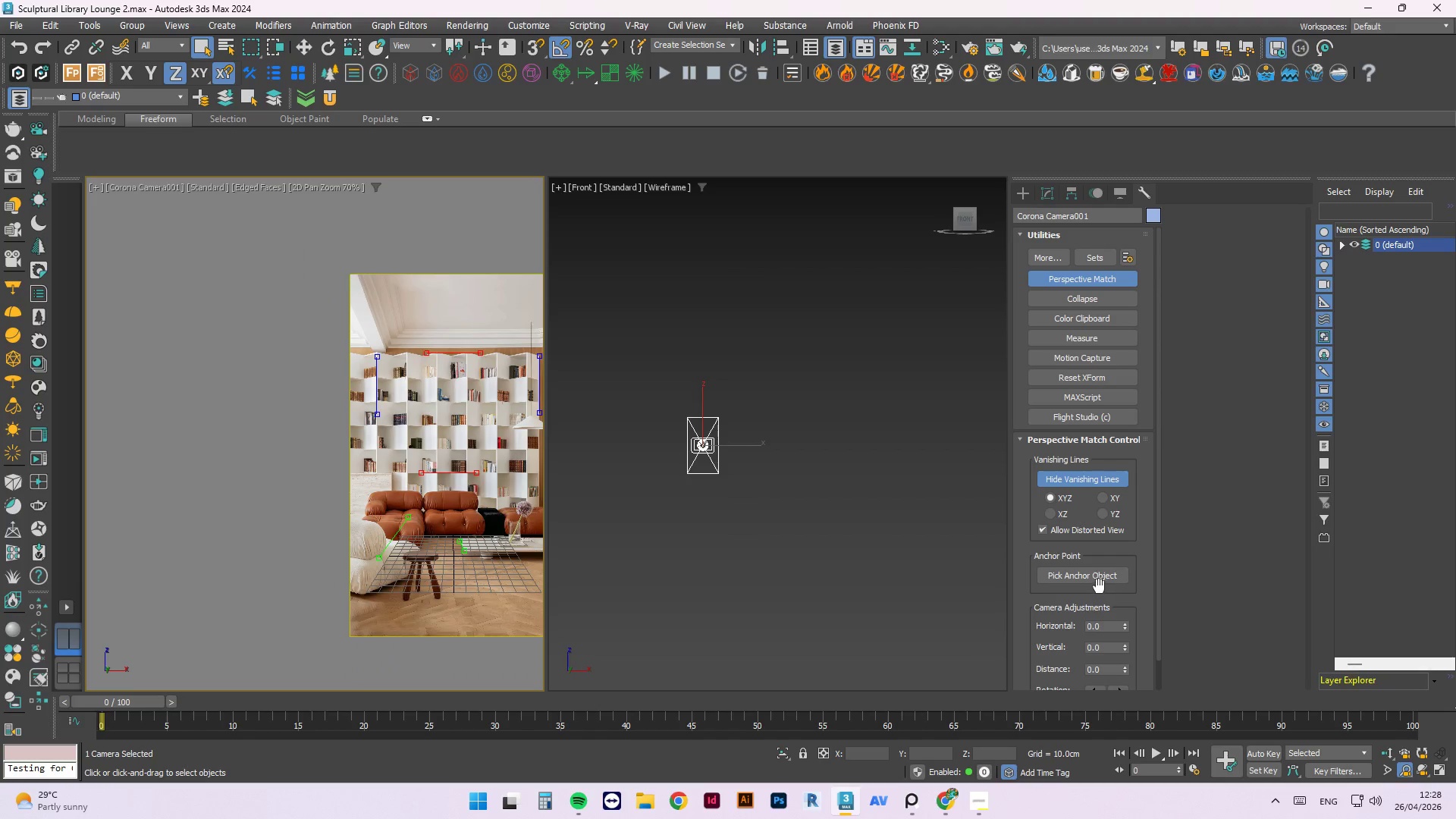 
left_click([1085, 531])
 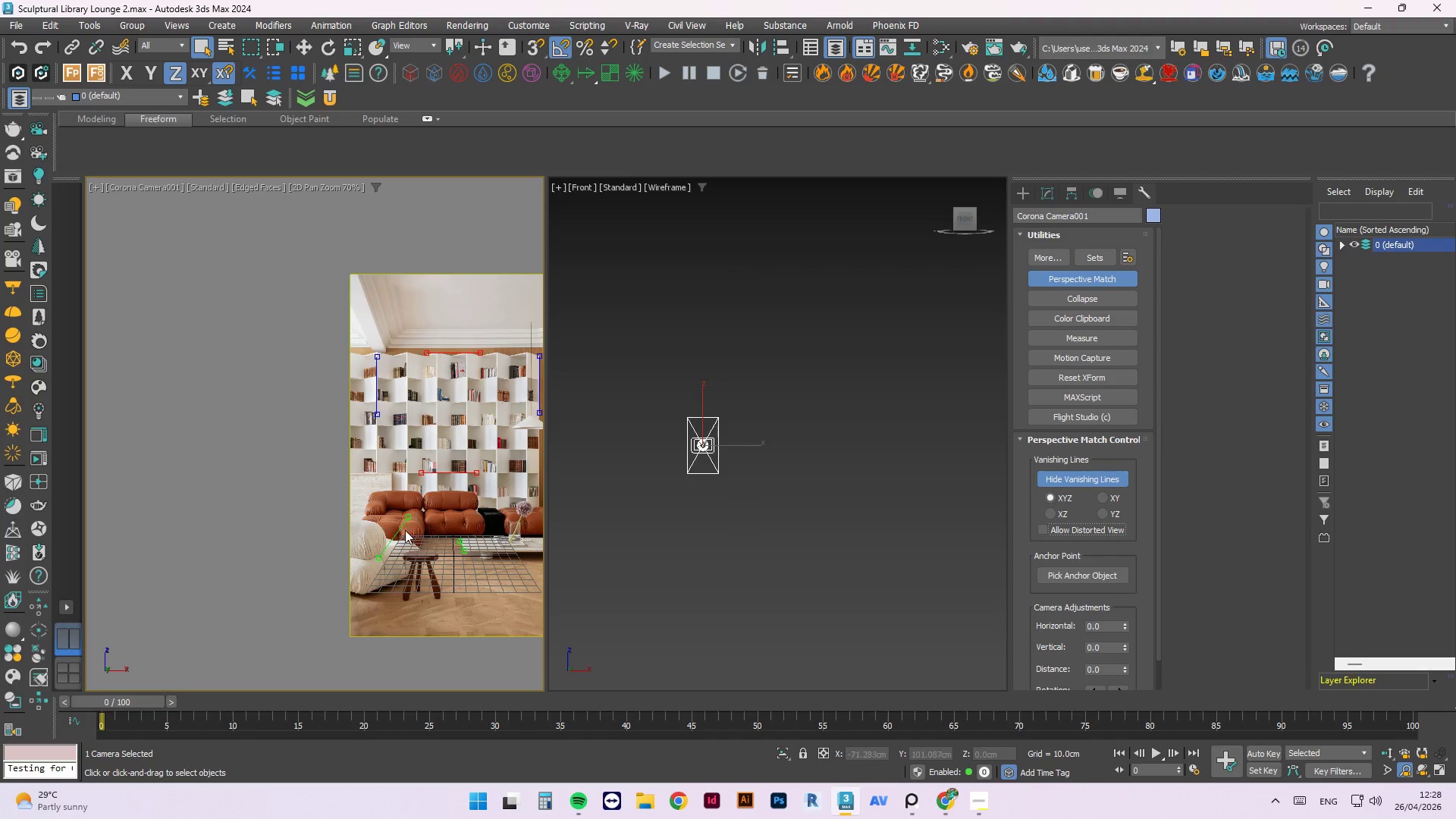 
left_click_drag(start_coordinate=[397, 530], to_coordinate=[375, 318])
 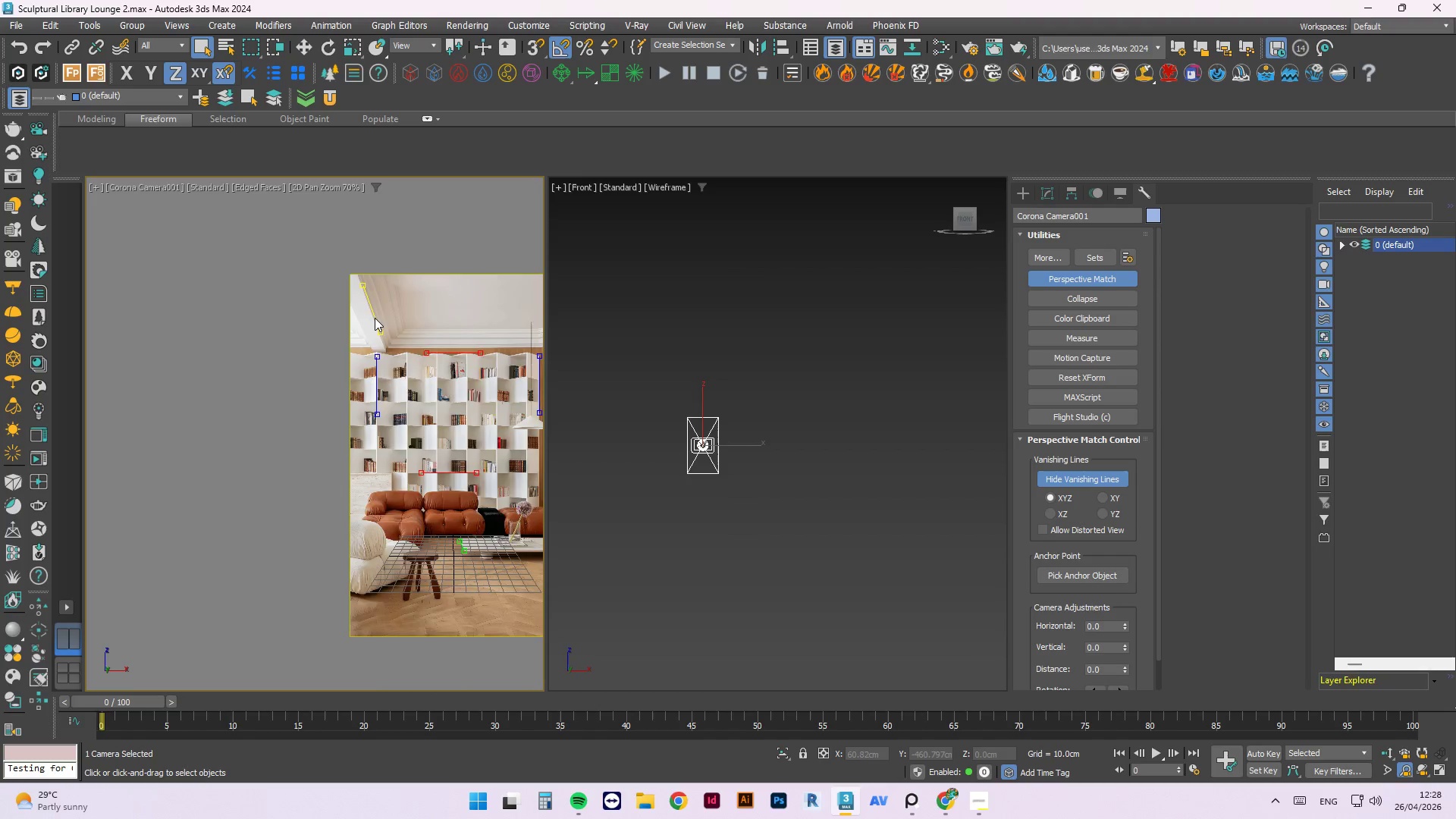 
scroll: coordinate [375, 318], scroll_direction: up, amount: 3.0
 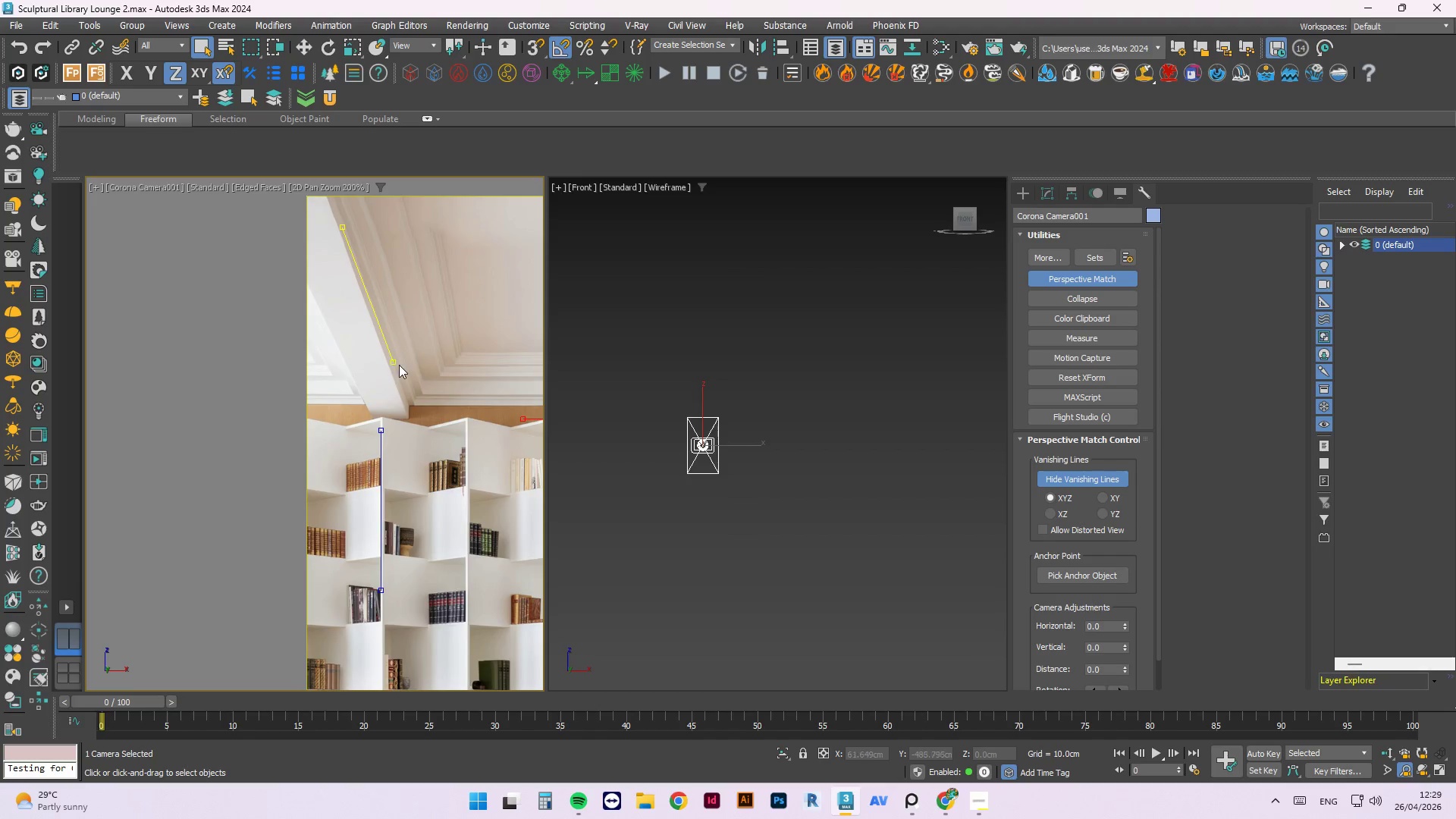 
left_click_drag(start_coordinate=[392, 361], to_coordinate=[391, 366])
 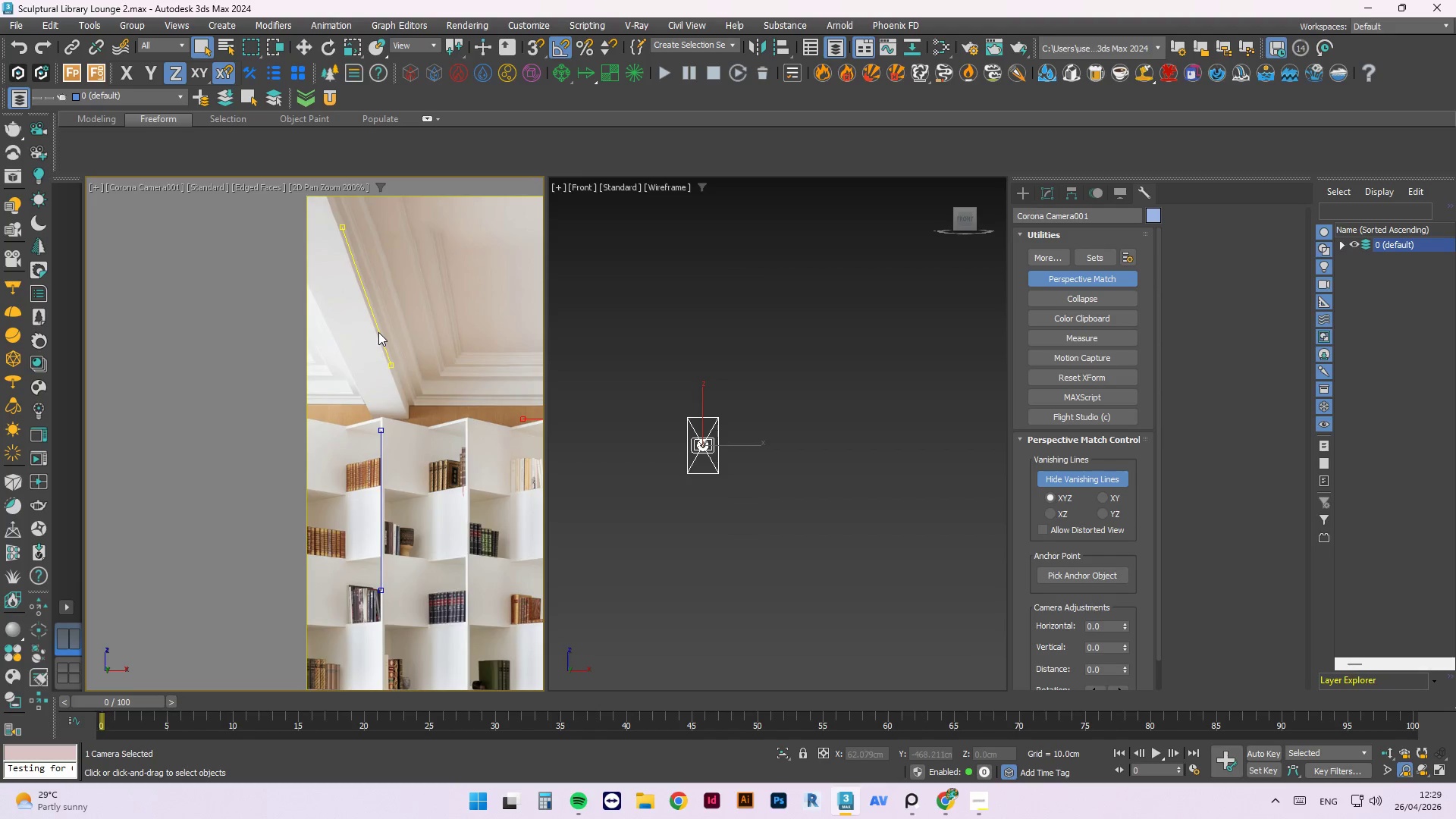 
left_click_drag(start_coordinate=[378, 332], to_coordinate=[338, 369])
 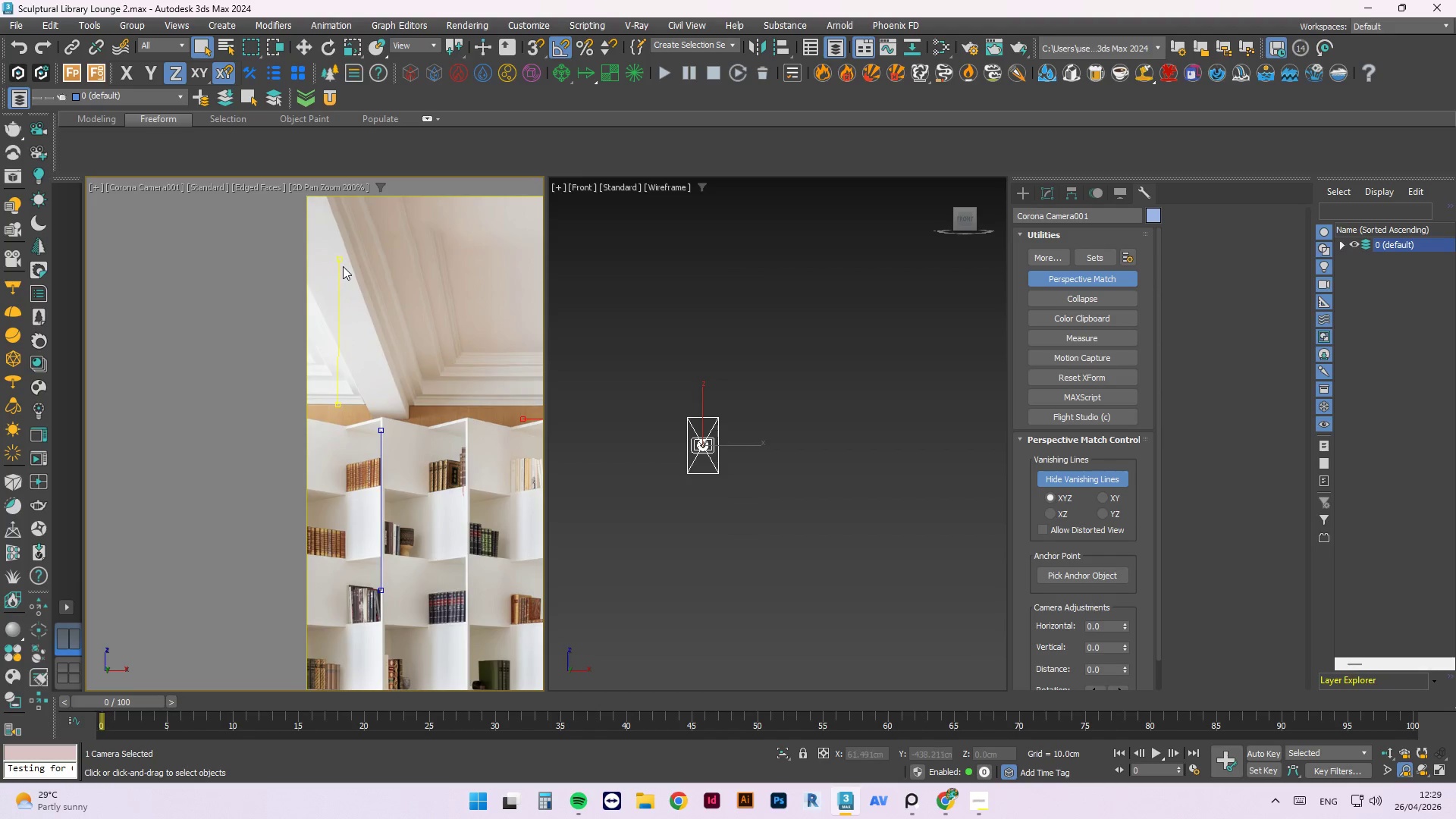 
left_click_drag(start_coordinate=[340, 262], to_coordinate=[378, 458])
 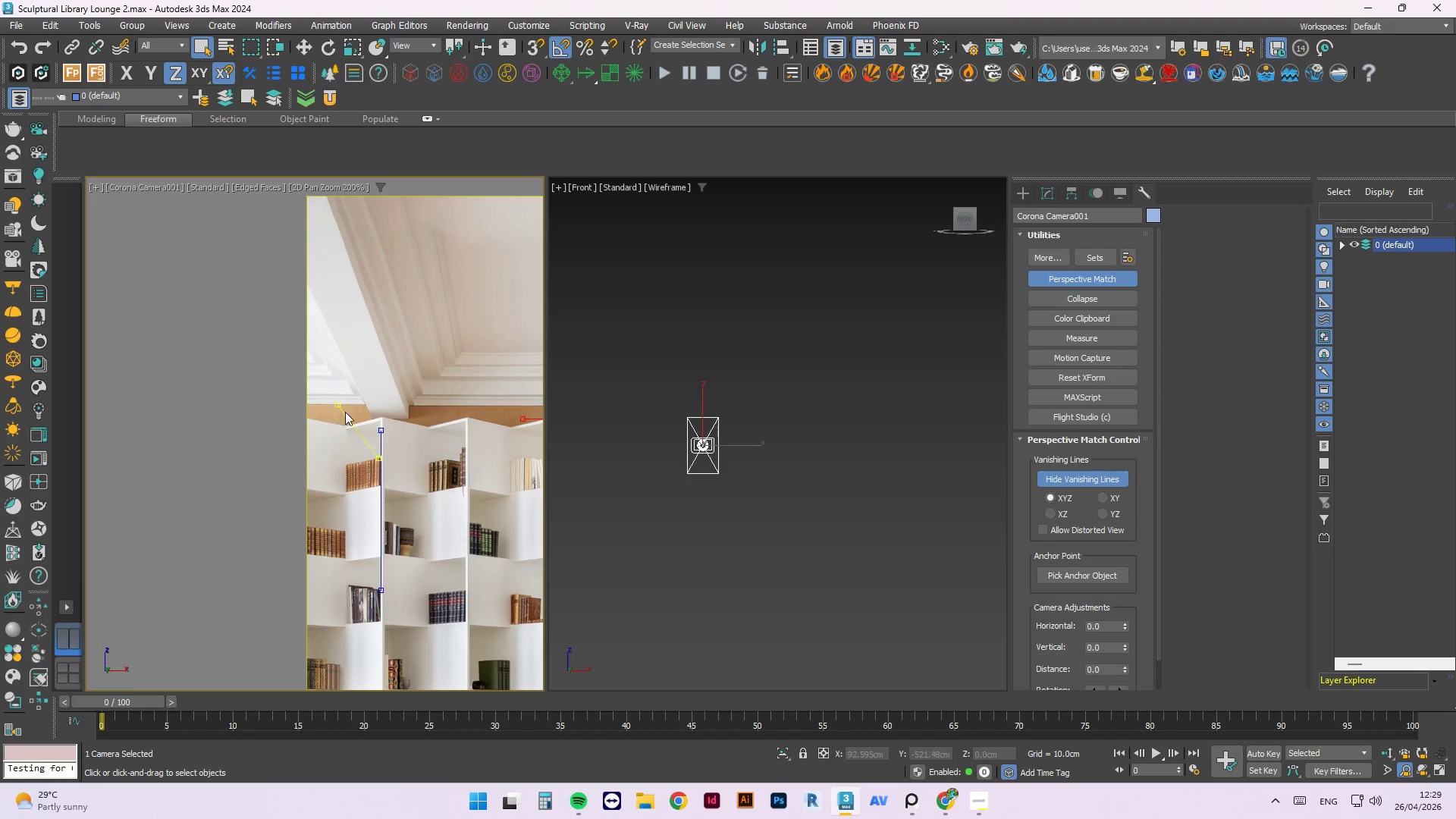 
left_click_drag(start_coordinate=[348, 416], to_coordinate=[363, 299])
 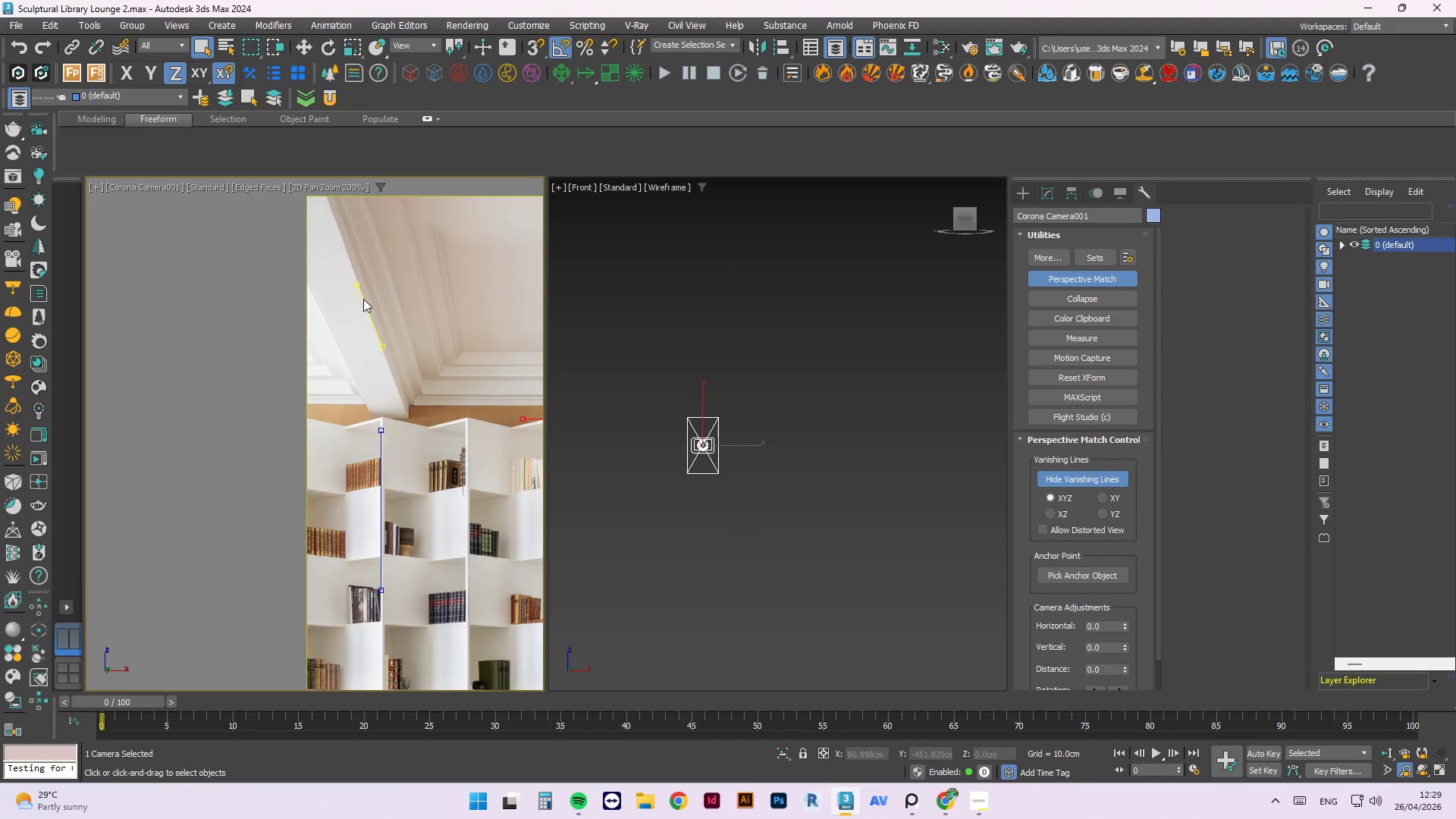 
scroll: coordinate [364, 297], scroll_direction: down, amount: 3.0
 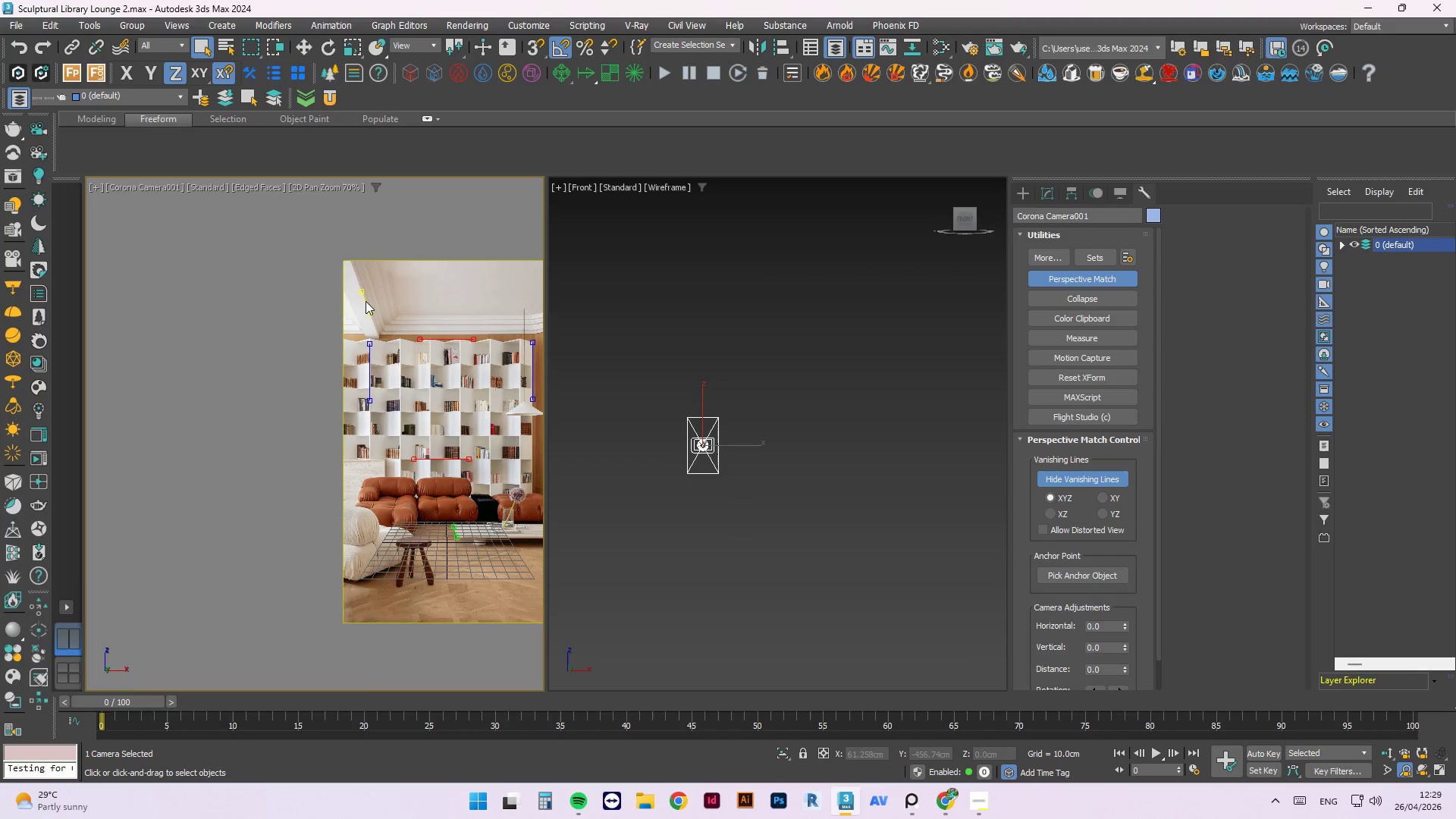 
left_click_drag(start_coordinate=[366, 301], to_coordinate=[394, 547])
 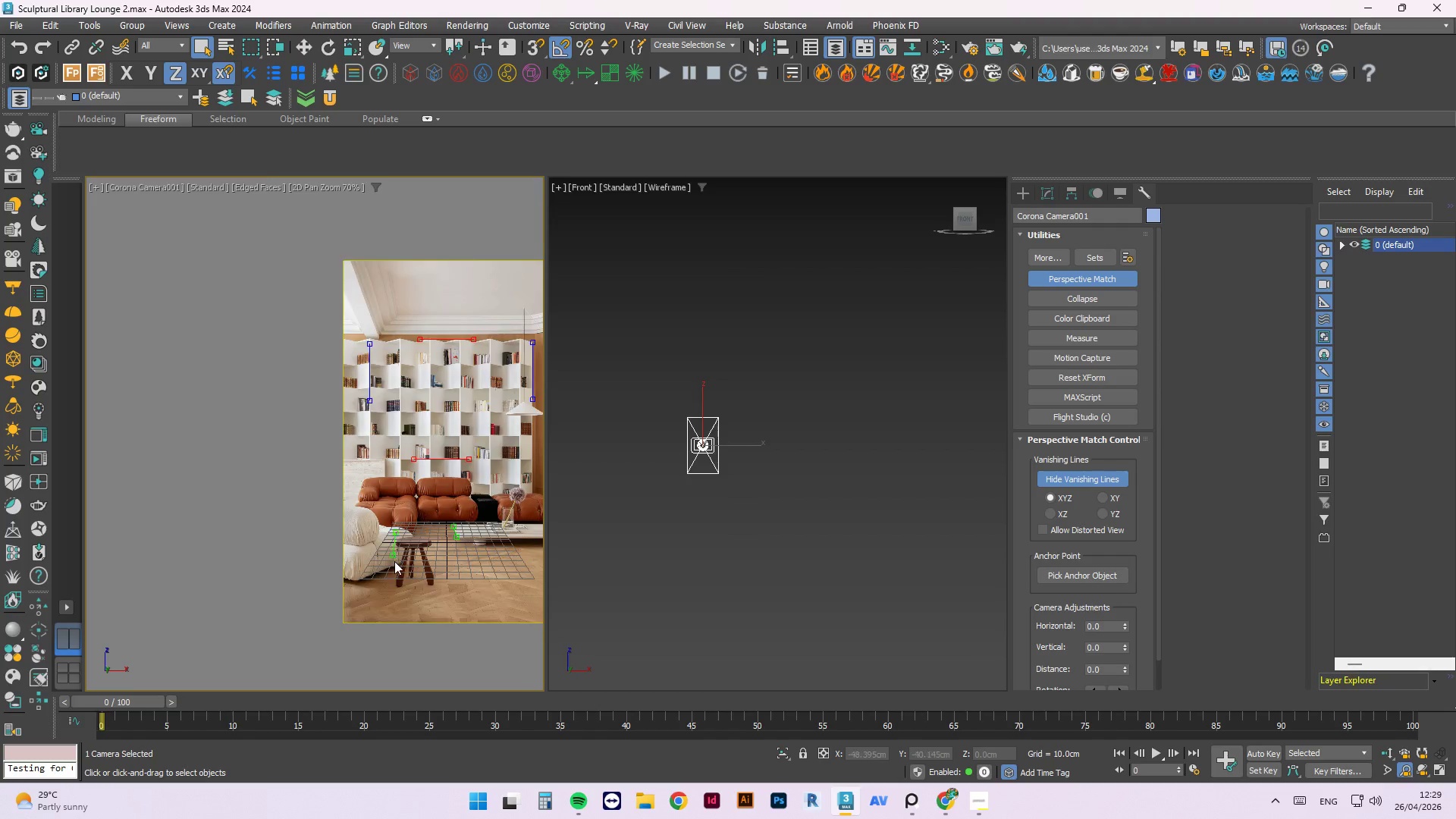 
scroll: coordinate [394, 561], scroll_direction: up, amount: 4.0
 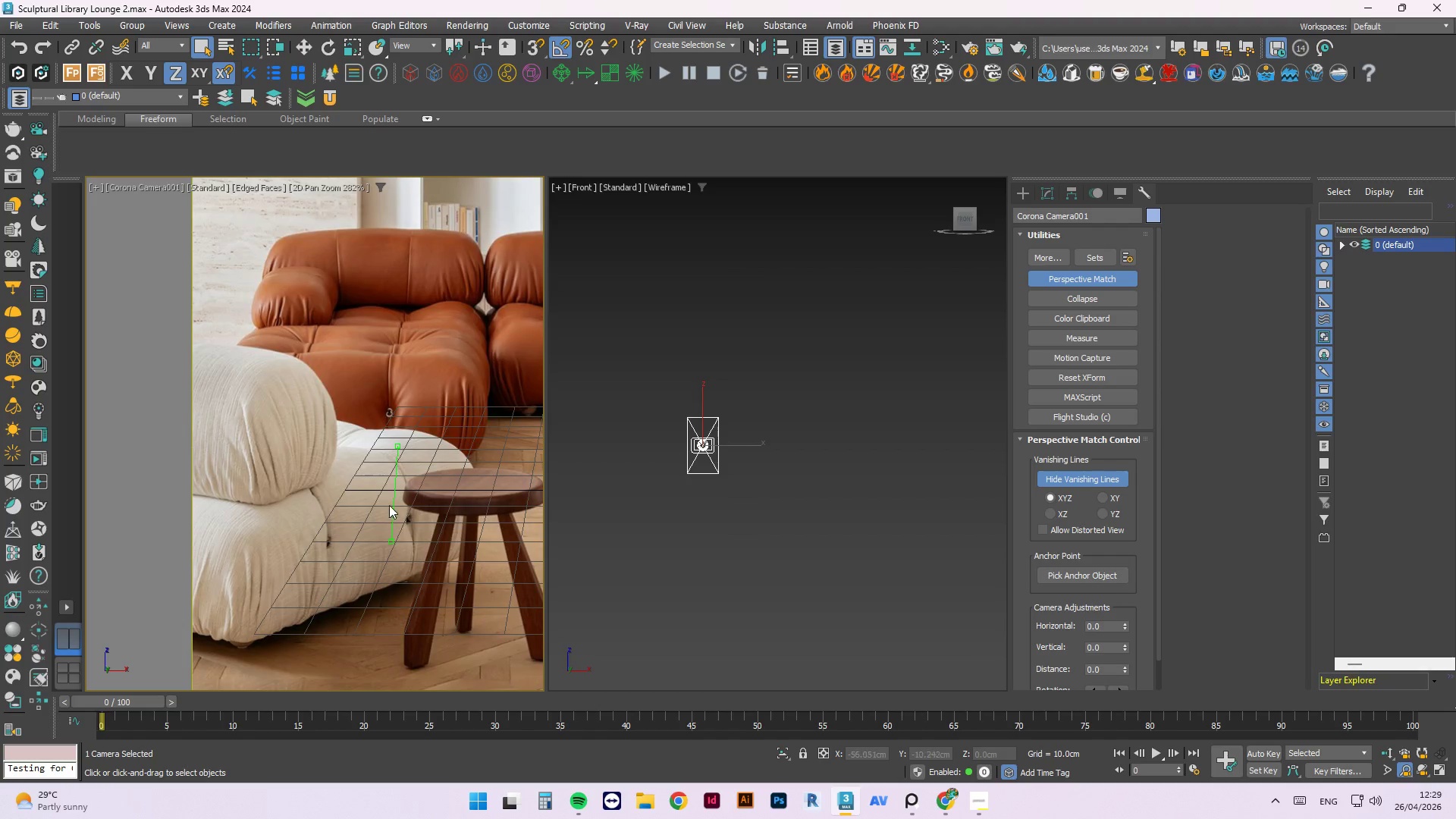 
scroll: coordinate [350, 462], scroll_direction: down, amount: 1.0
 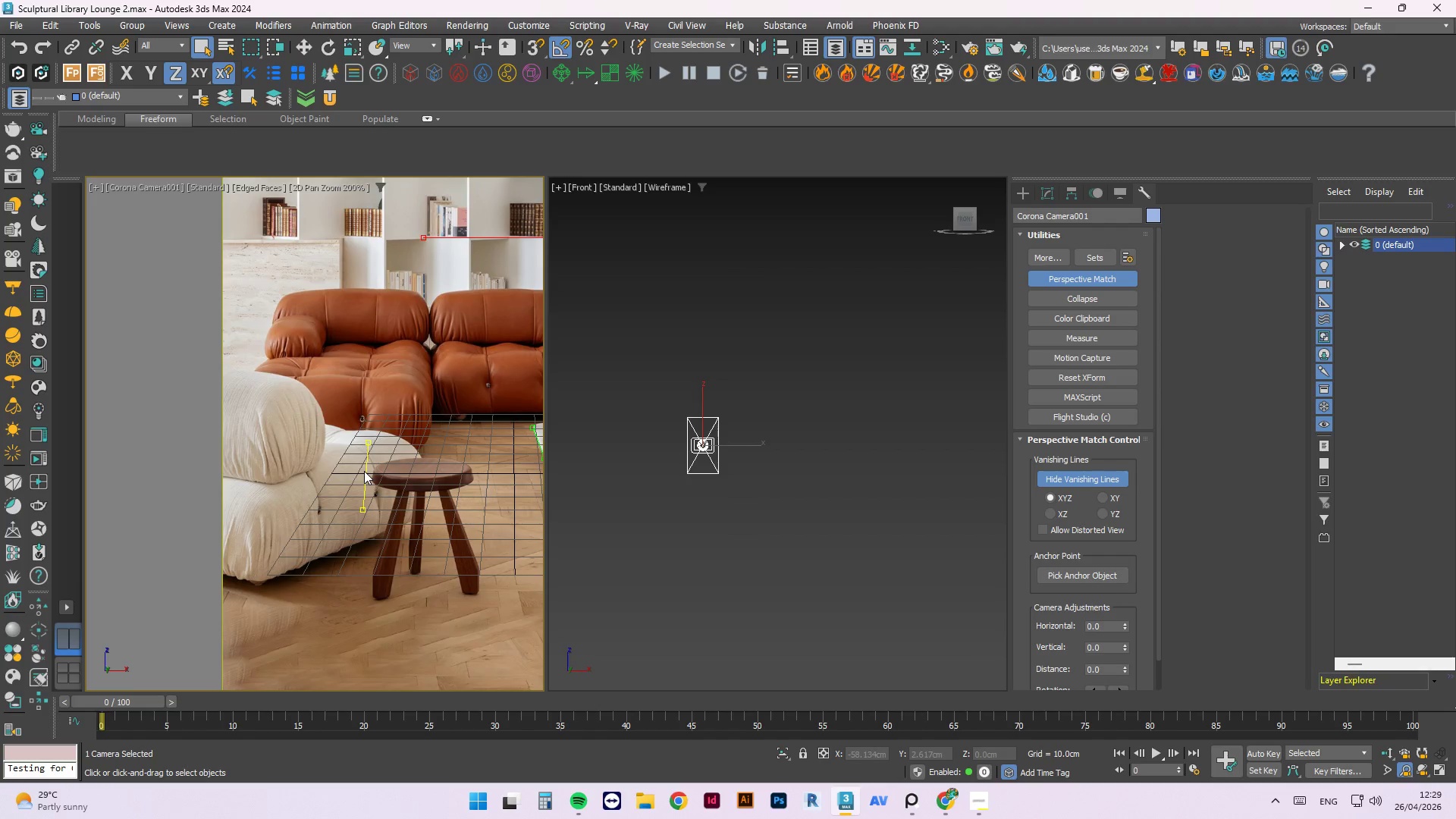 
left_click_drag(start_coordinate=[364, 471], to_coordinate=[467, 505])
 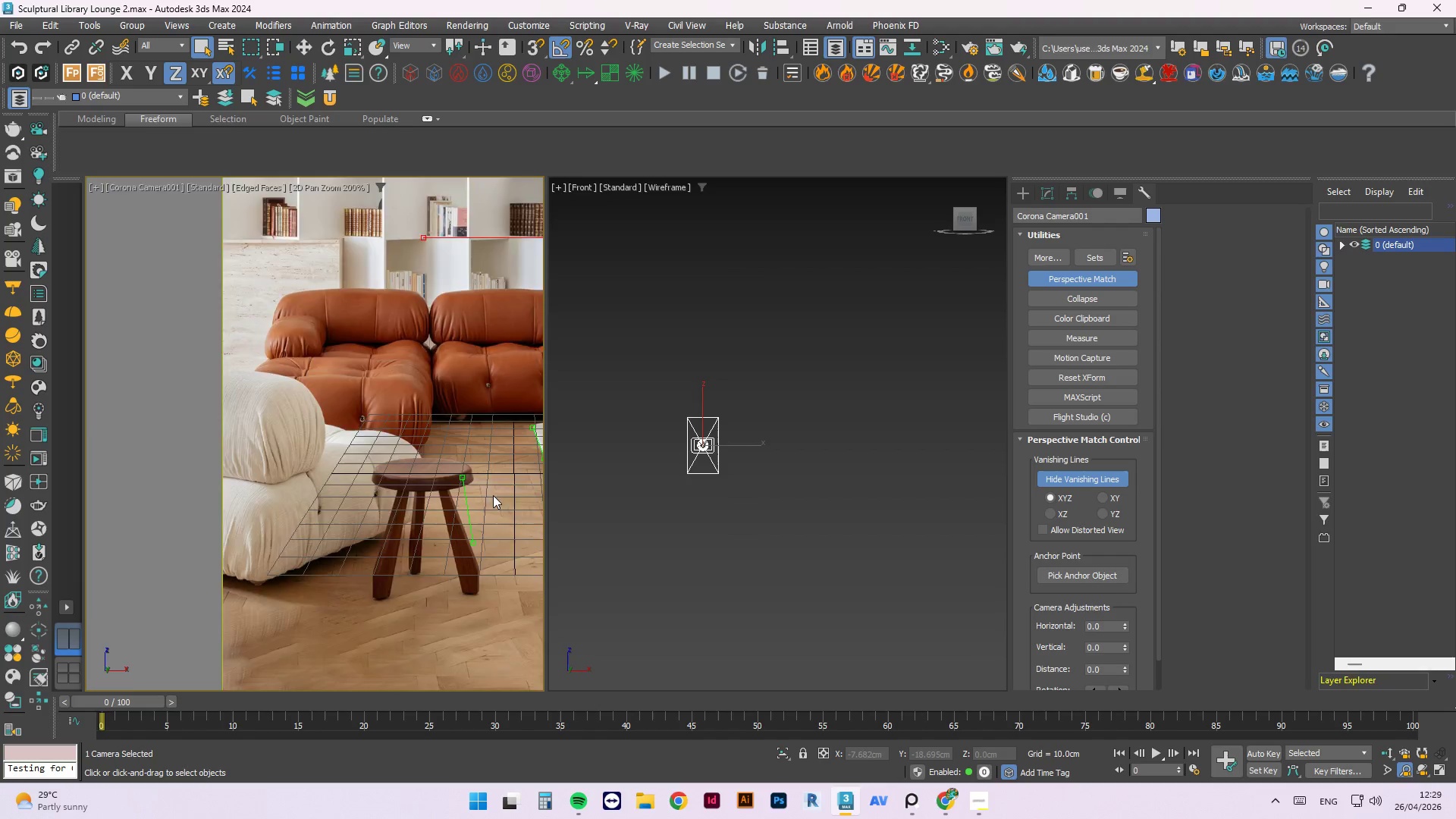 
scroll: coordinate [494, 494], scroll_direction: up, amount: 3.0
 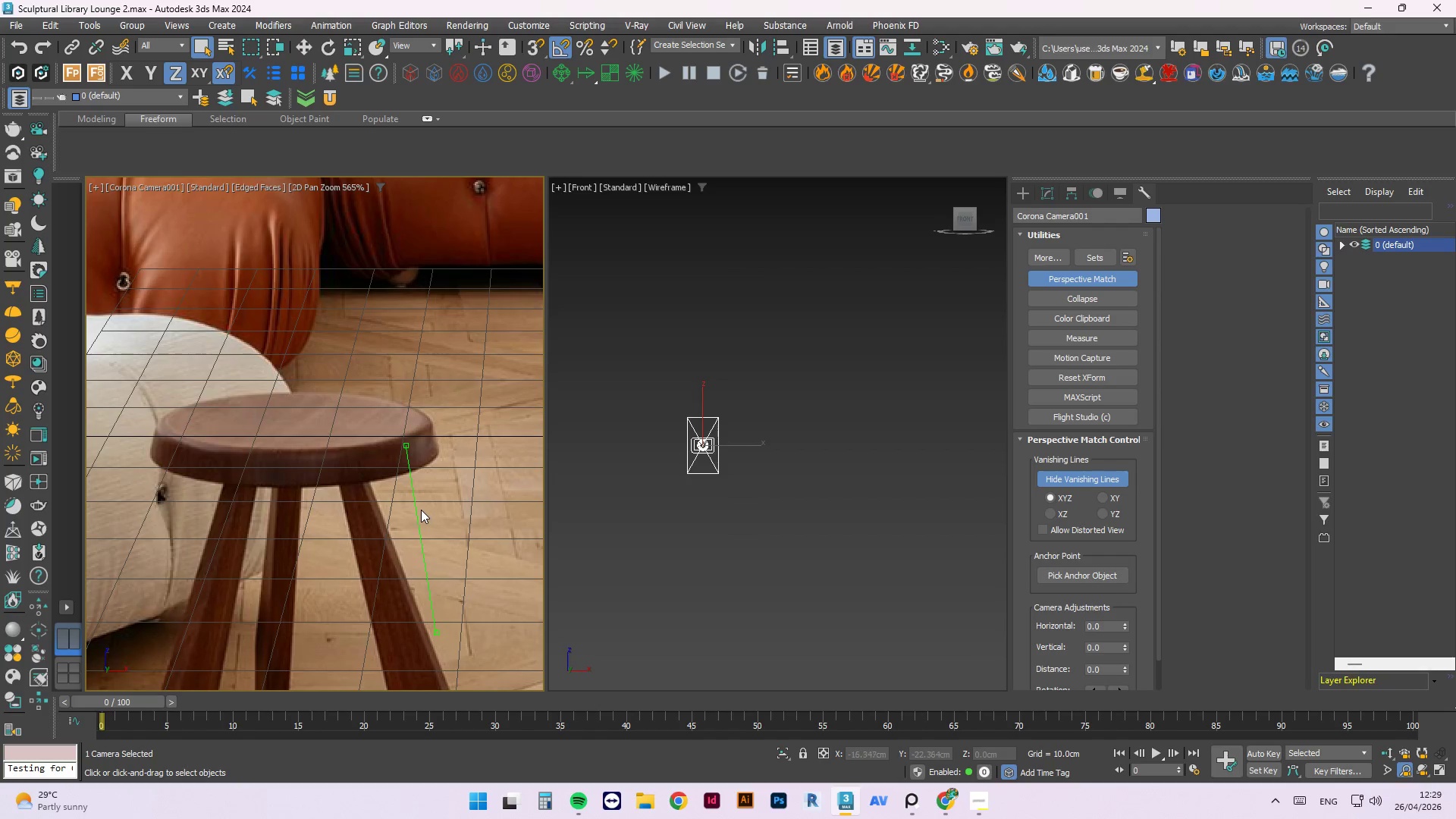 
left_click_drag(start_coordinate=[416, 510], to_coordinate=[460, 483])
 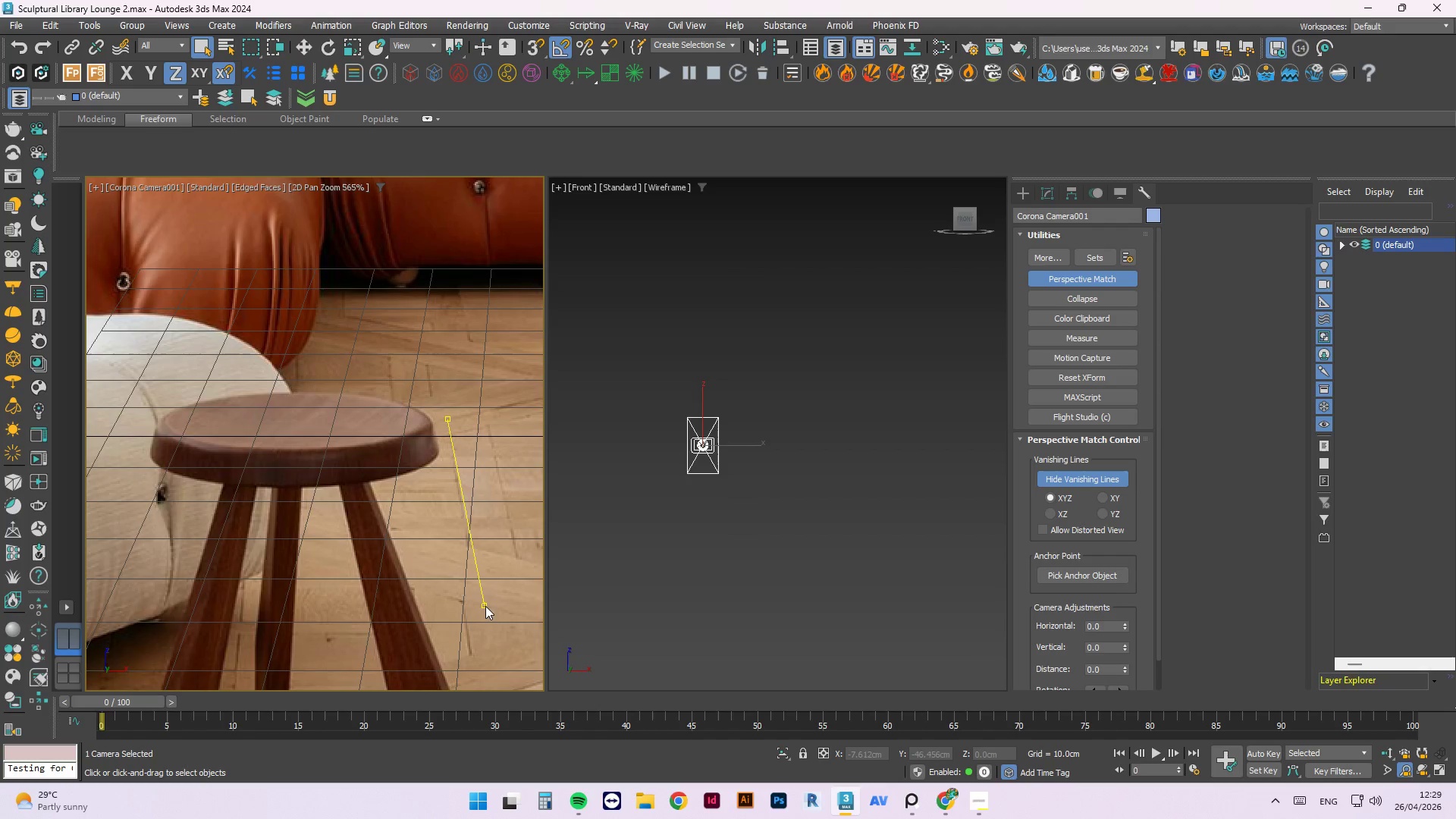 
left_click_drag(start_coordinate=[485, 604], to_coordinate=[475, 607])
 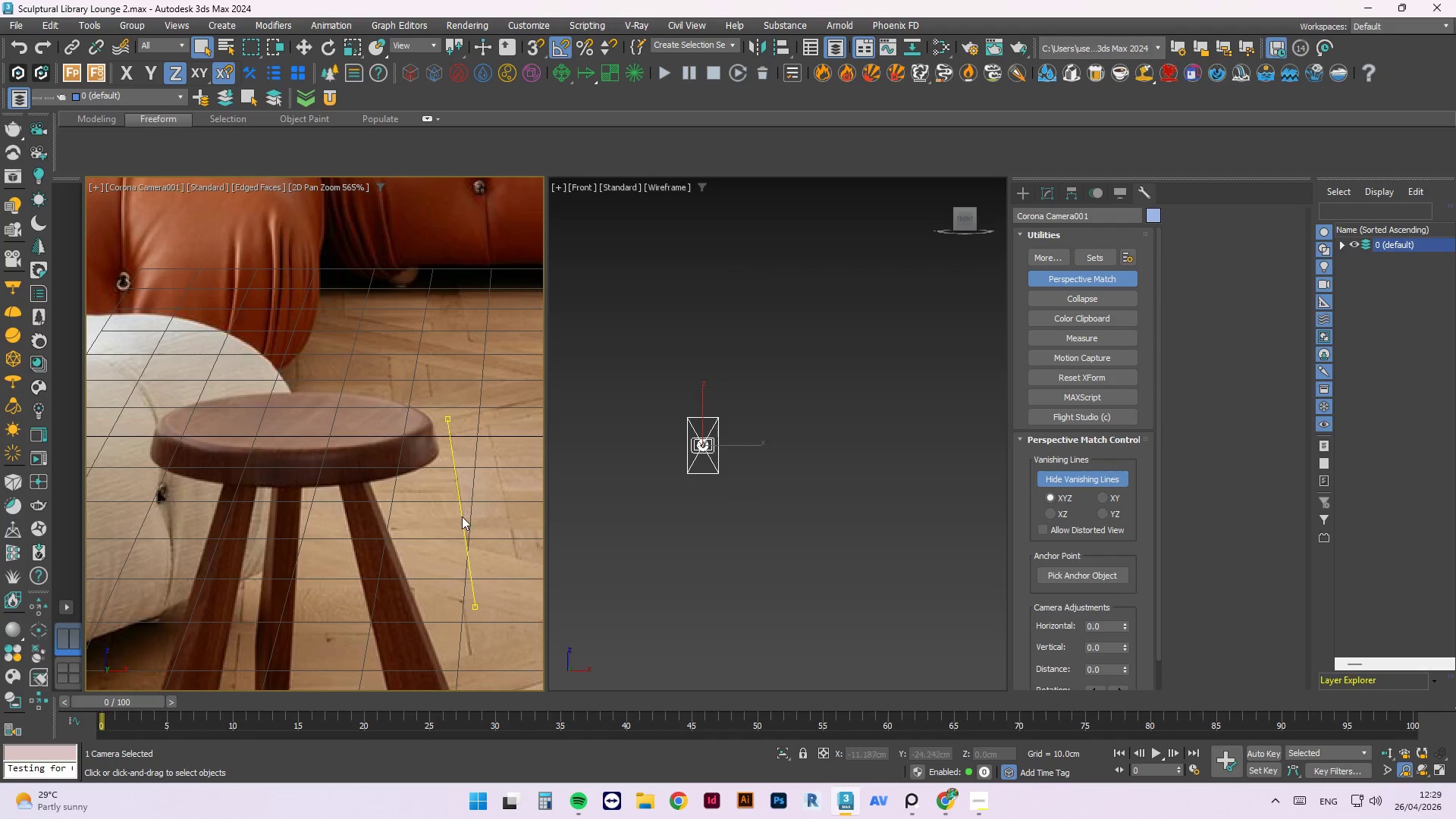 
left_click_drag(start_coordinate=[425, 548], to_coordinate=[355, 442])
 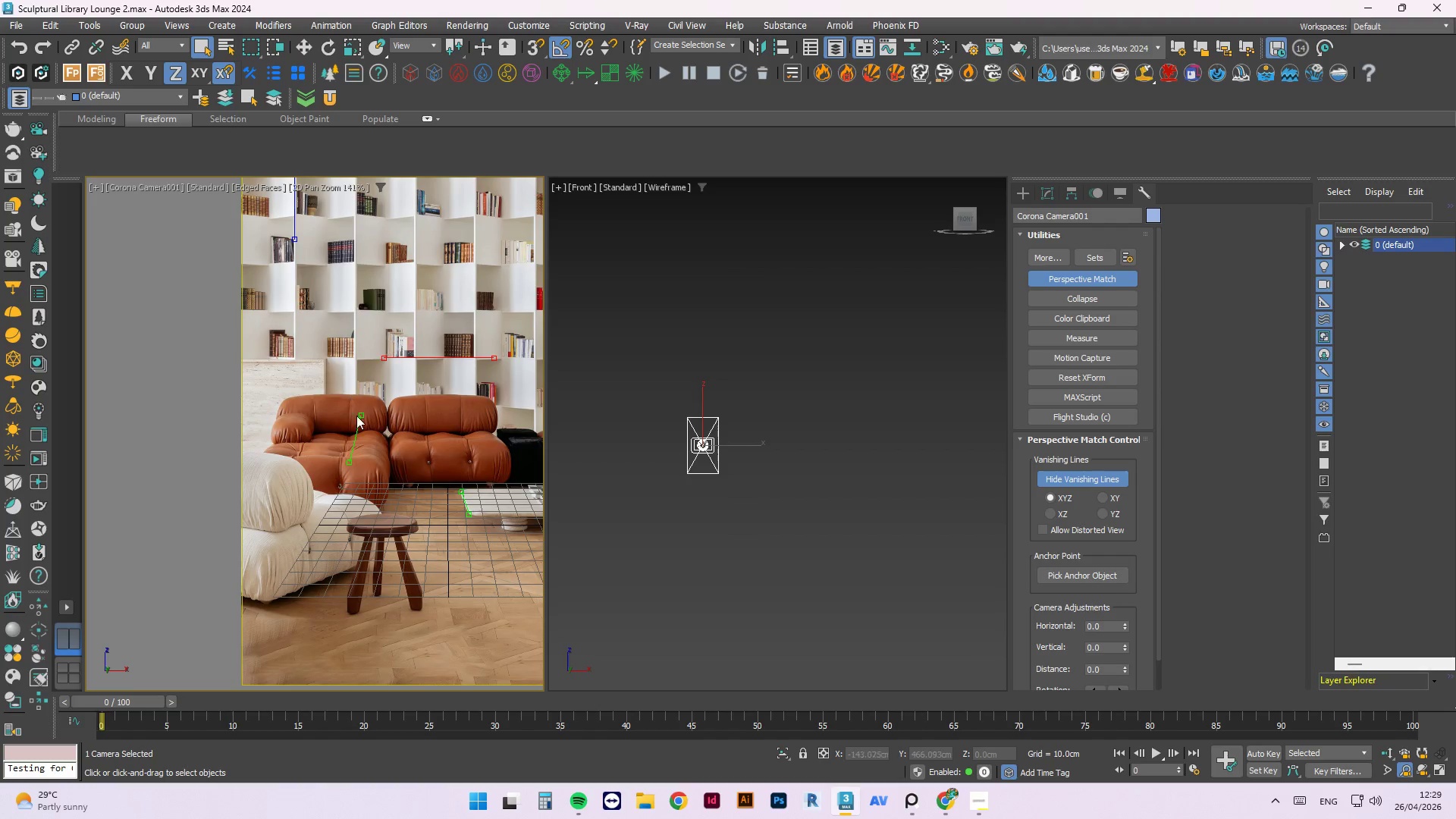 
scroll: coordinate [425, 548], scroll_direction: down, amount: 4.0
 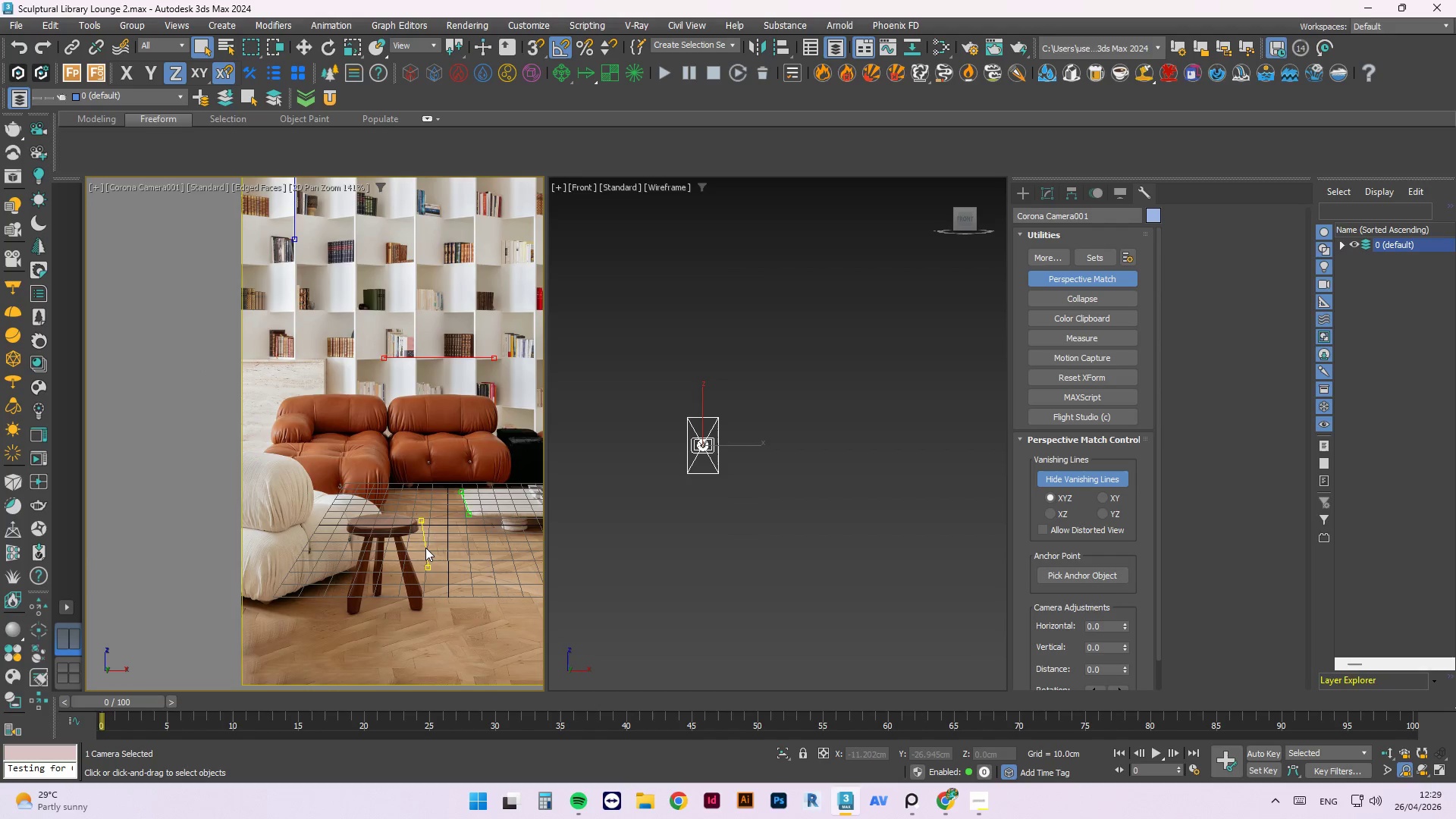 
left_click_drag(start_coordinate=[369, 522], to_coordinate=[350, 323])
 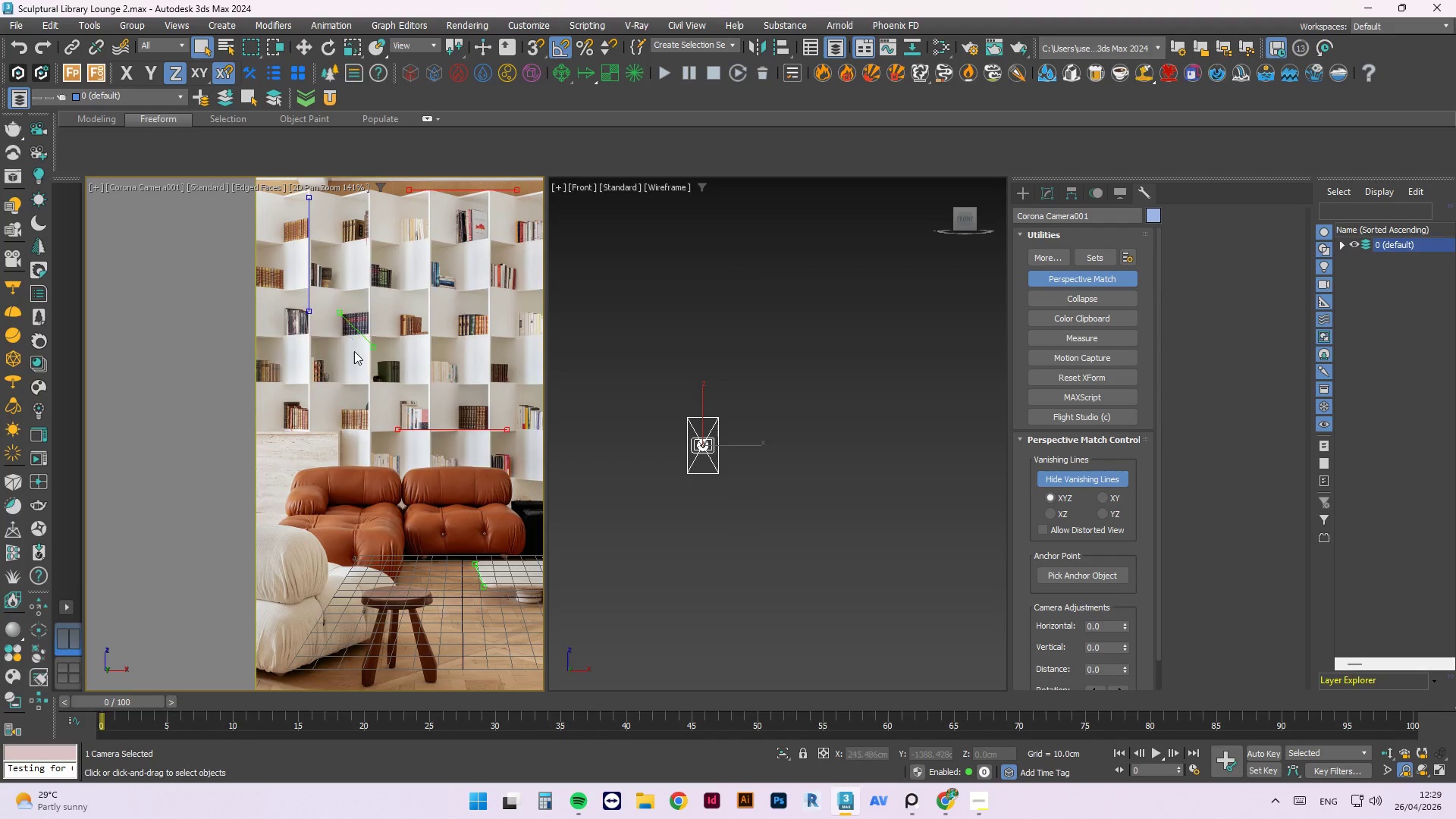 
scroll: coordinate [348, 302], scroll_direction: none, amount: 0.0
 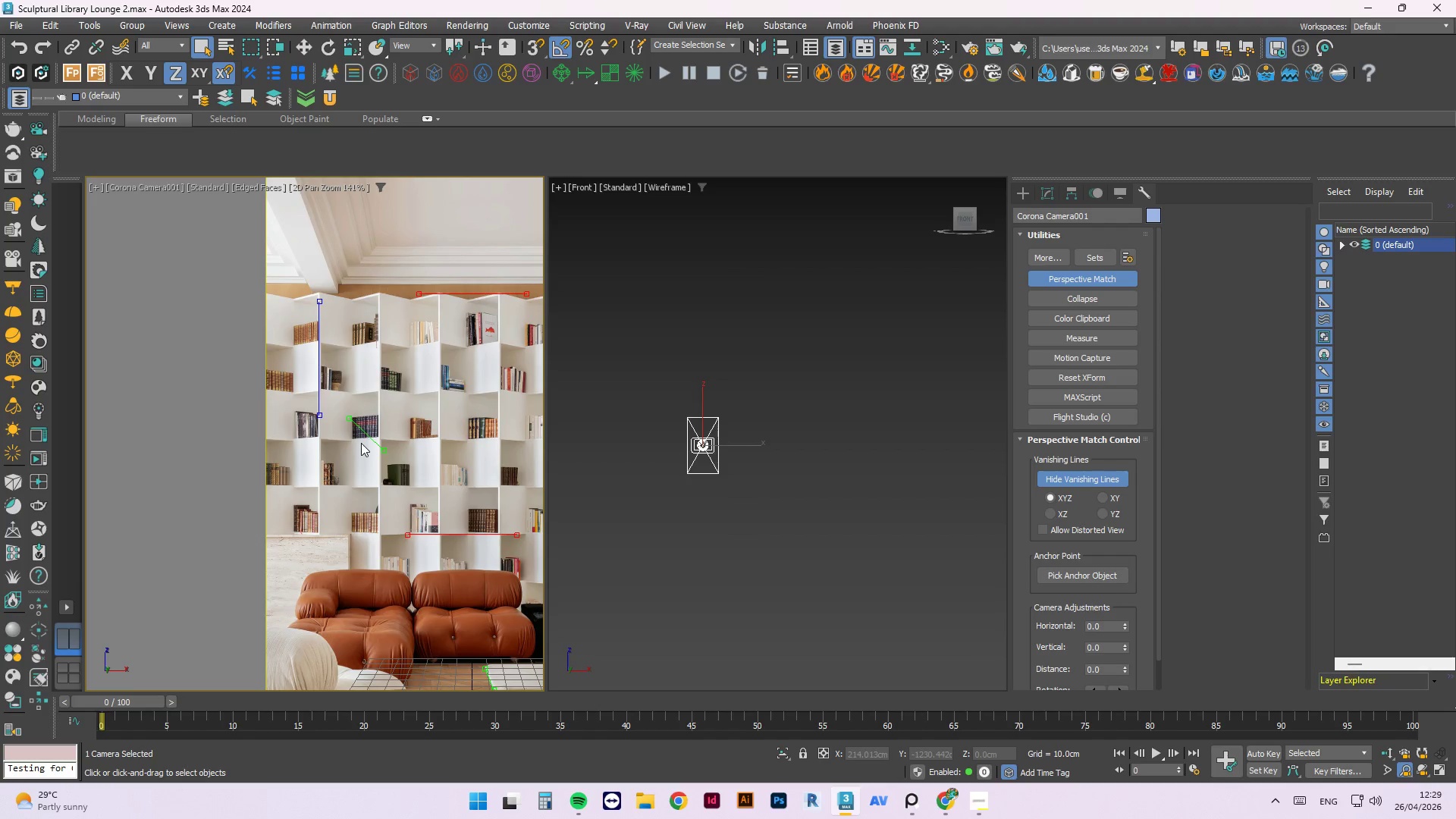 
left_click_drag(start_coordinate=[364, 431], to_coordinate=[312, 231])
 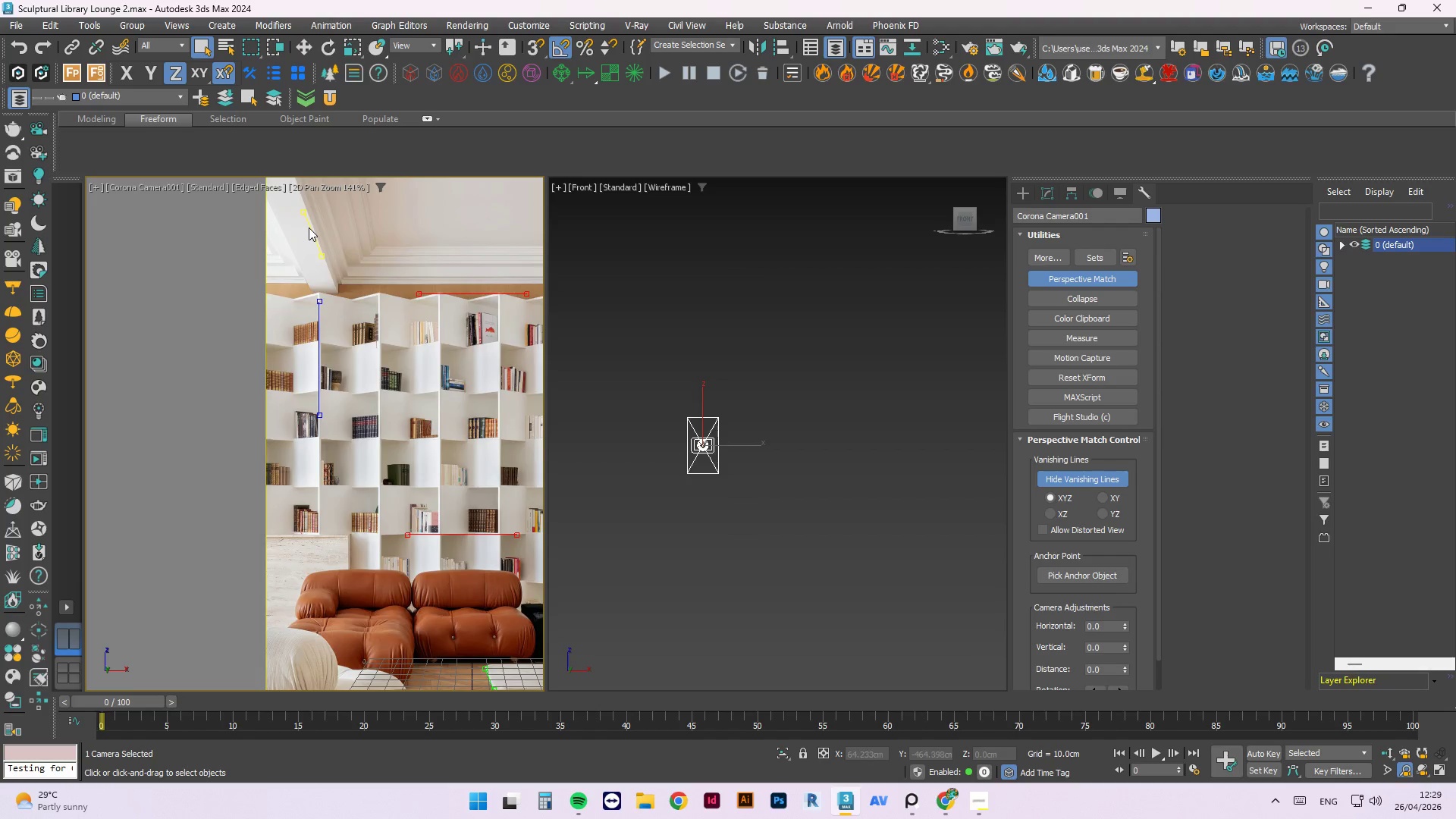 
scroll: coordinate [322, 257], scroll_direction: up, amount: 4.0
 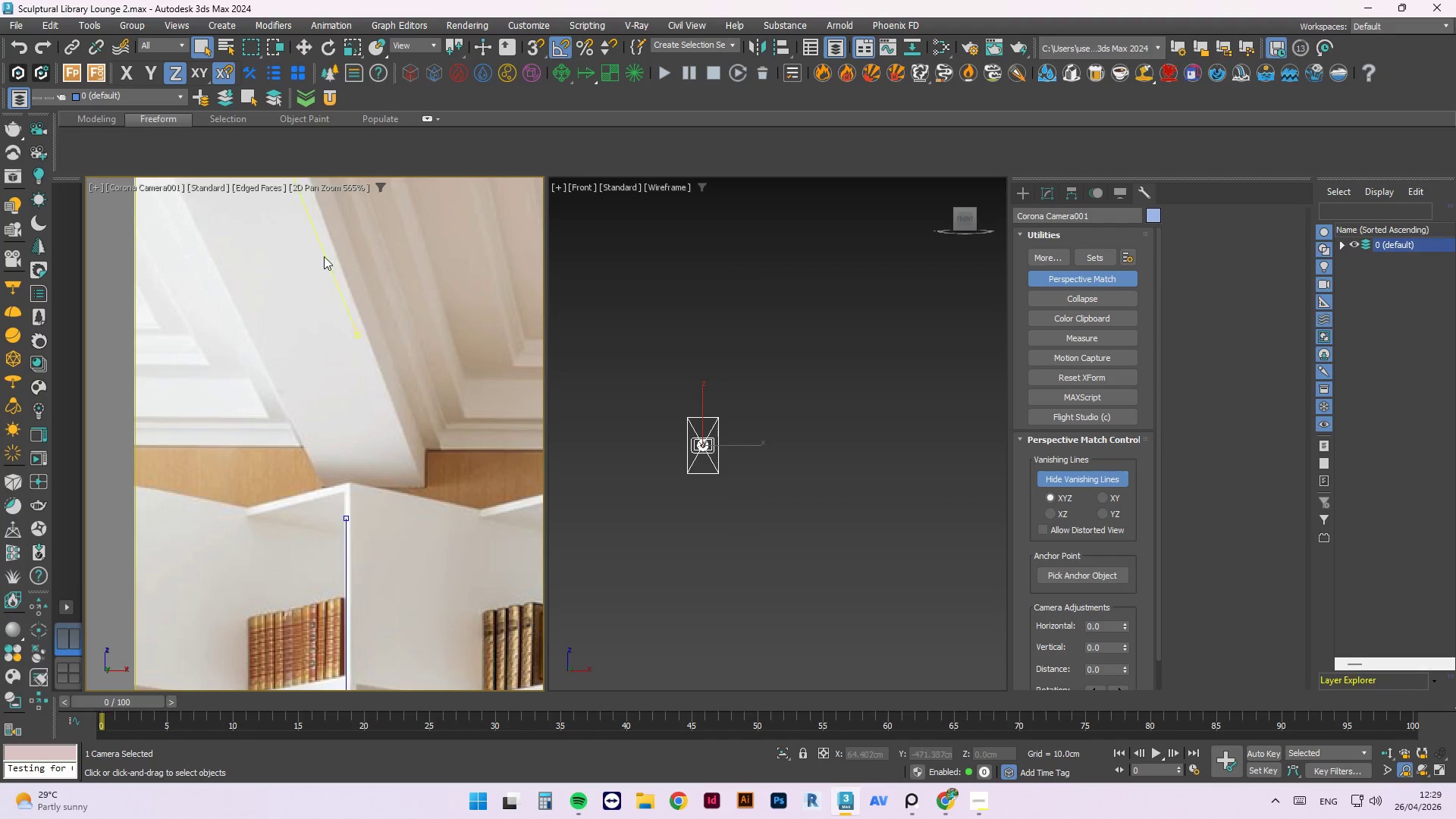 
left_click_drag(start_coordinate=[326, 256], to_coordinate=[352, 290])
 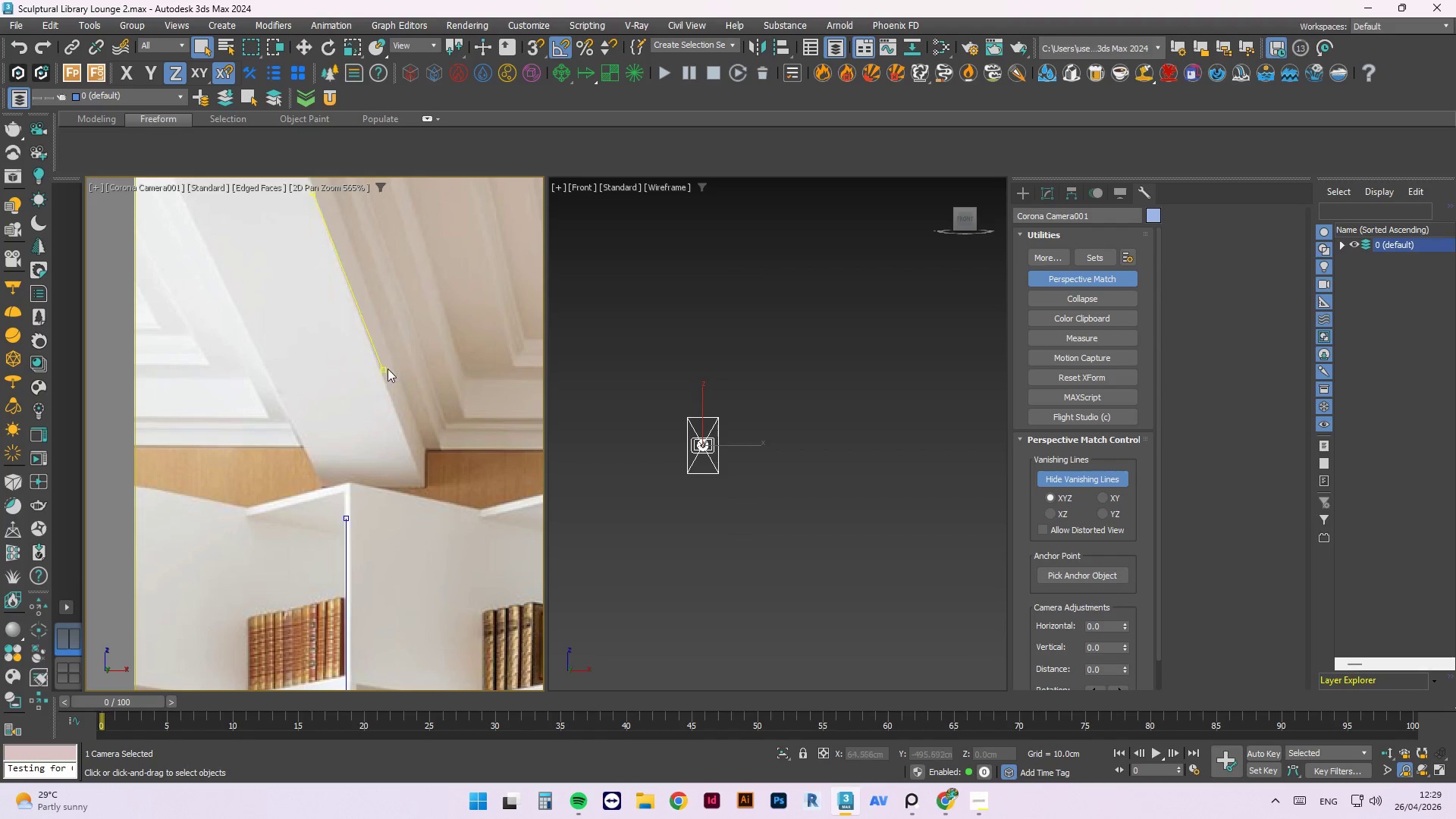 
left_click_drag(start_coordinate=[383, 369], to_coordinate=[383, 380])
 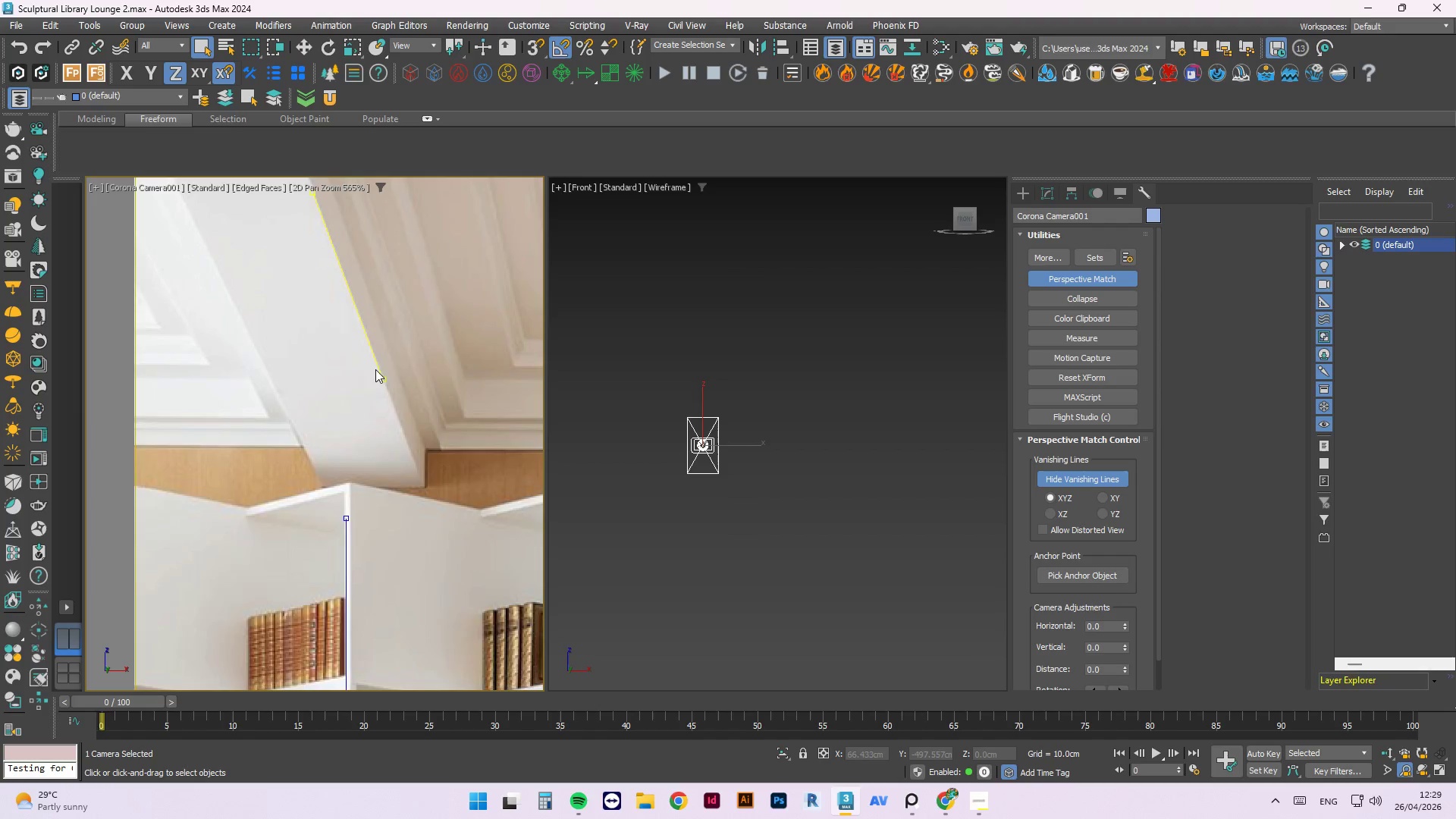 
scroll: coordinate [362, 310], scroll_direction: down, amount: 4.0
 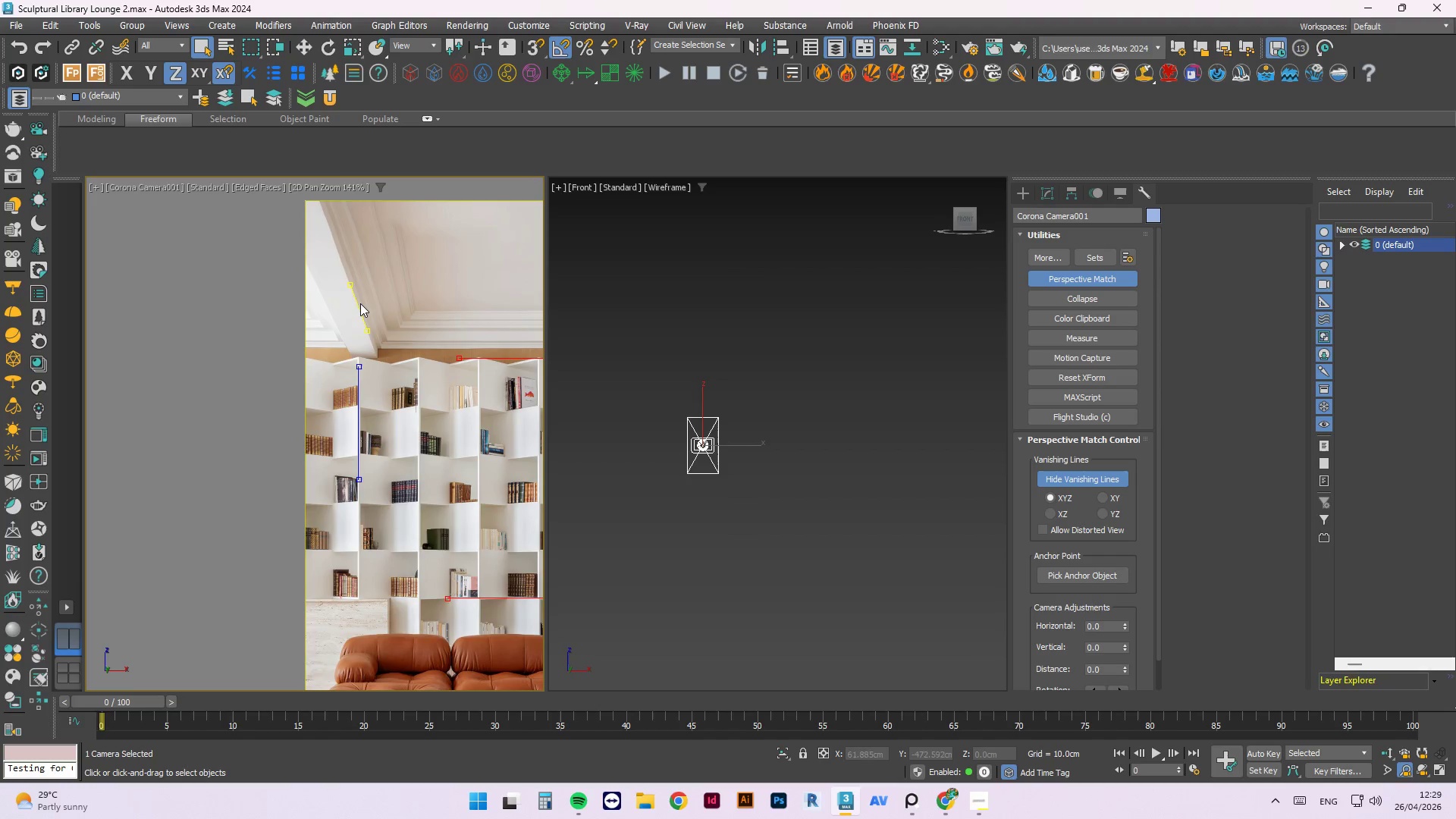 
left_click_drag(start_coordinate=[359, 306], to_coordinate=[434, 517])
 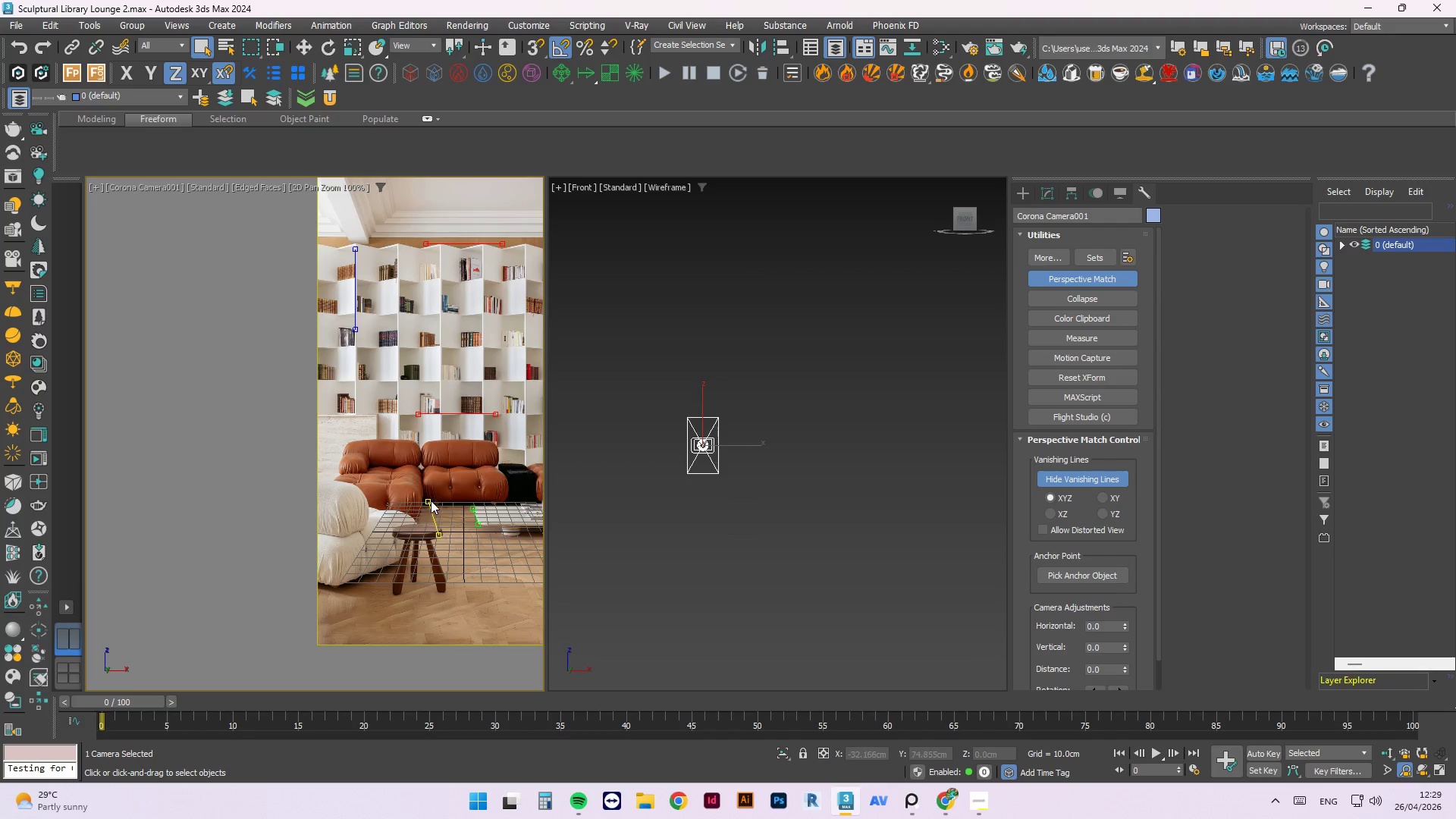 
scroll: coordinate [398, 290], scroll_direction: down, amount: 2.0
 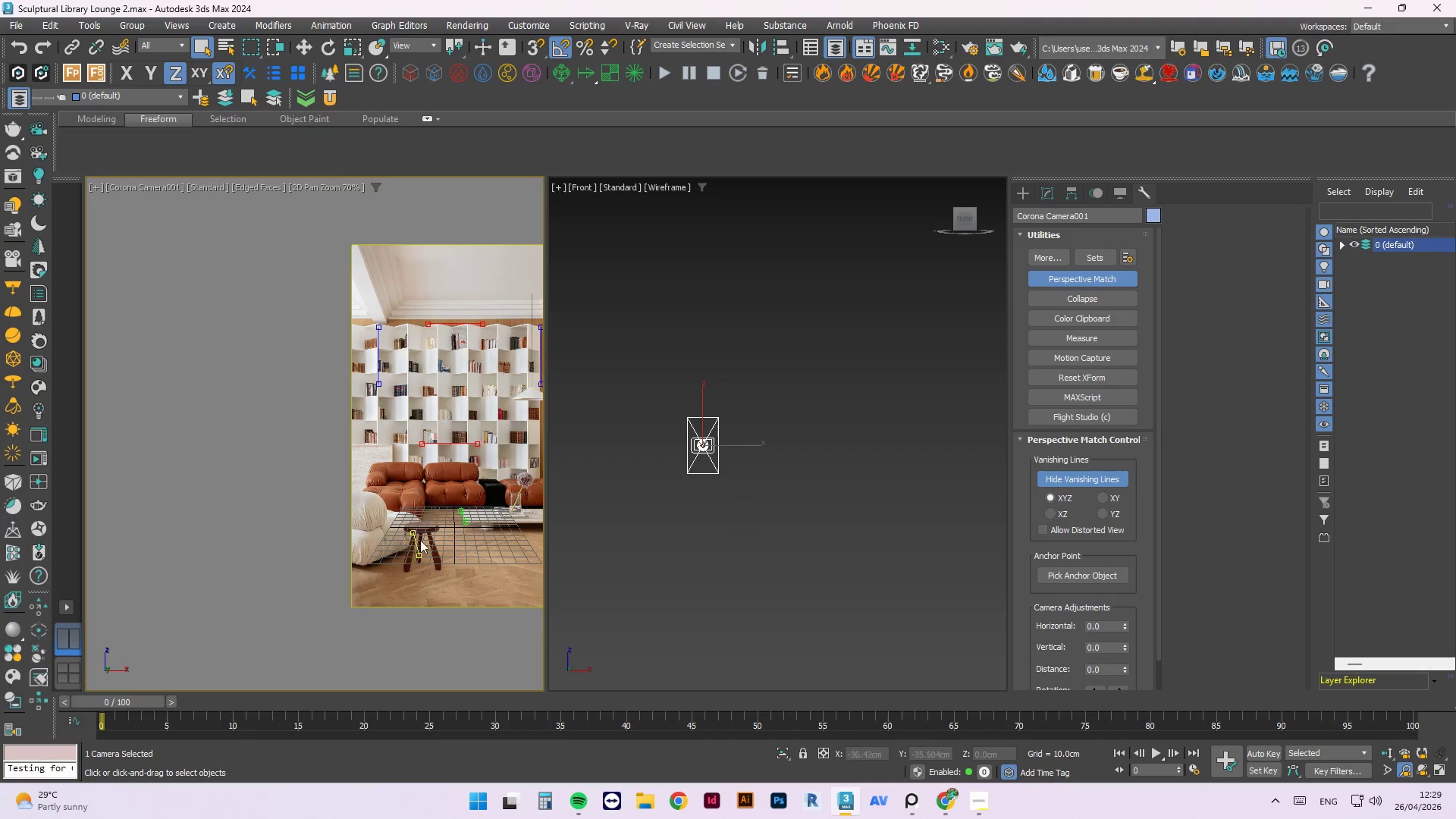 
scroll: coordinate [434, 517], scroll_direction: up, amount: 1.0
 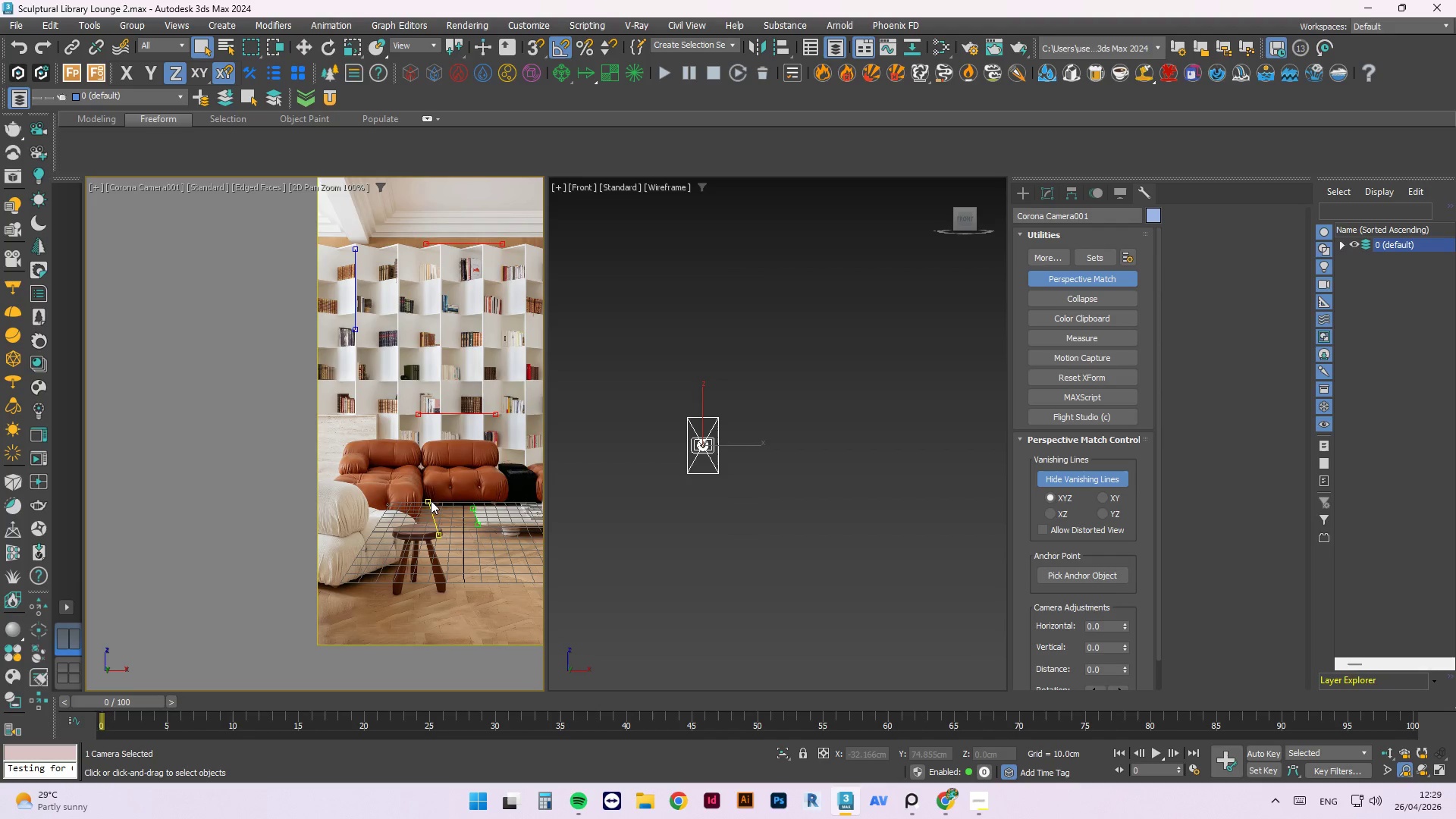 
left_click_drag(start_coordinate=[425, 498], to_coordinate=[423, 588])
 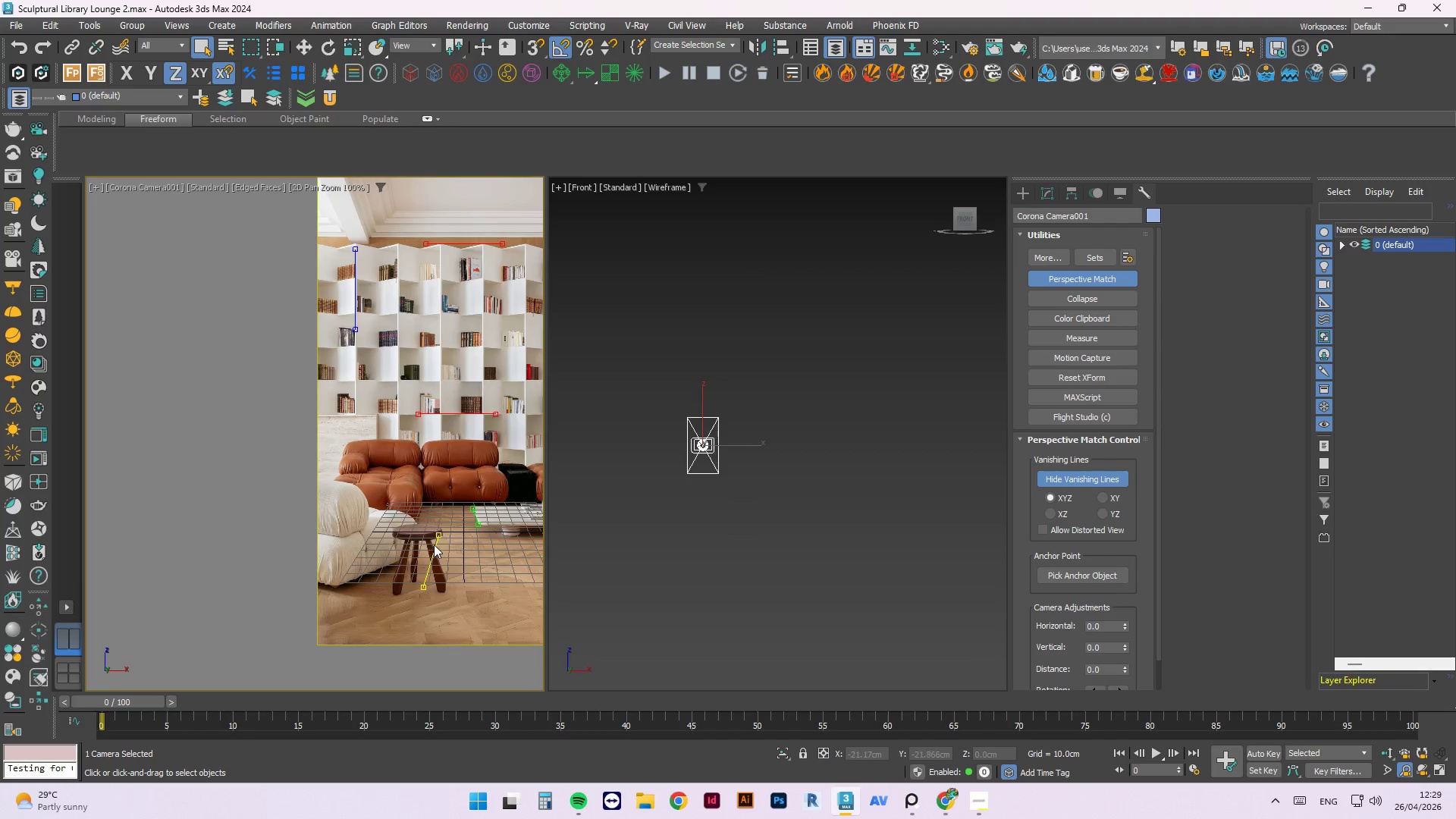 
scroll: coordinate [434, 544], scroll_direction: up, amount: 4.0
 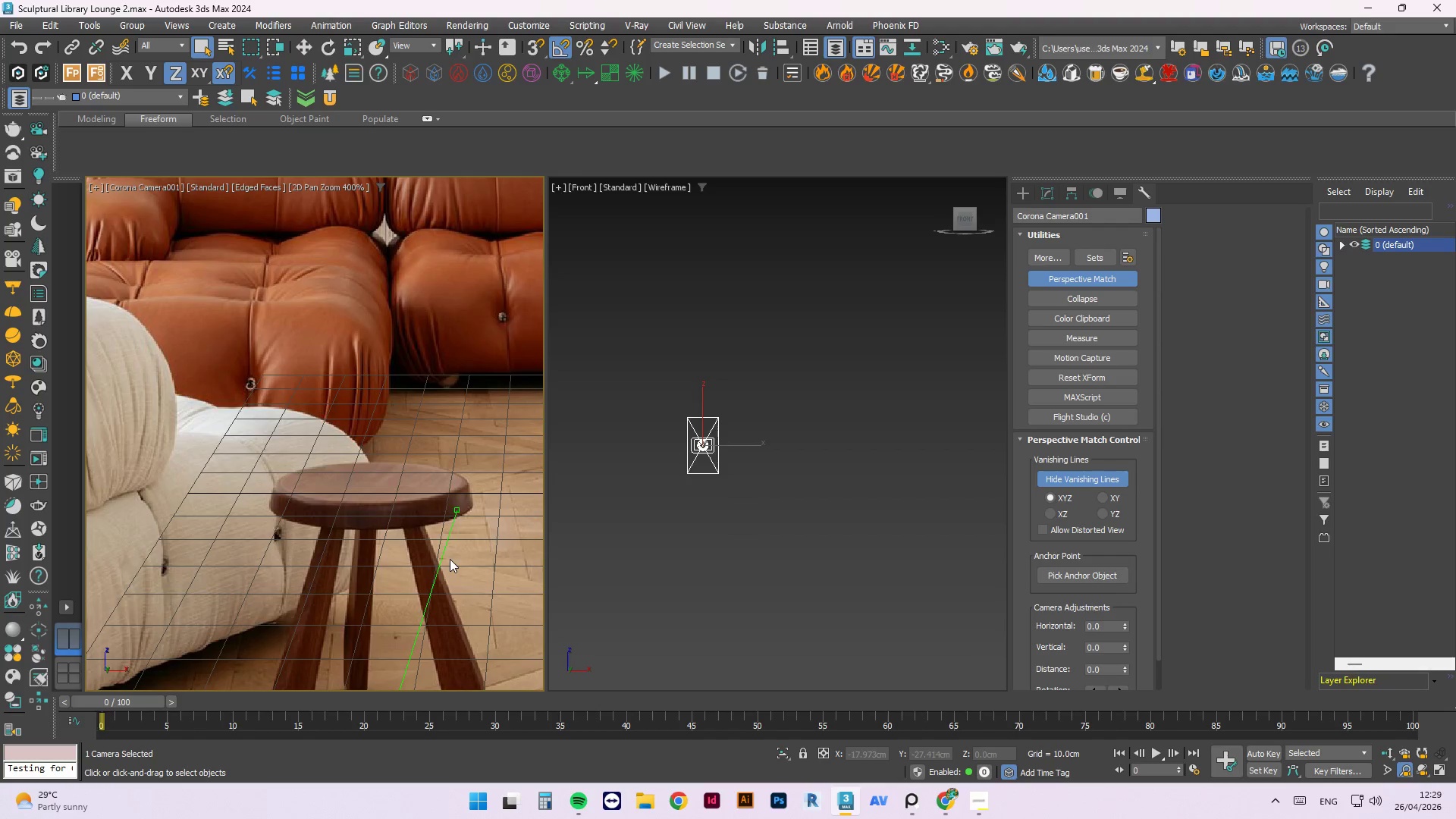 
left_click_drag(start_coordinate=[441, 553], to_coordinate=[456, 487])
 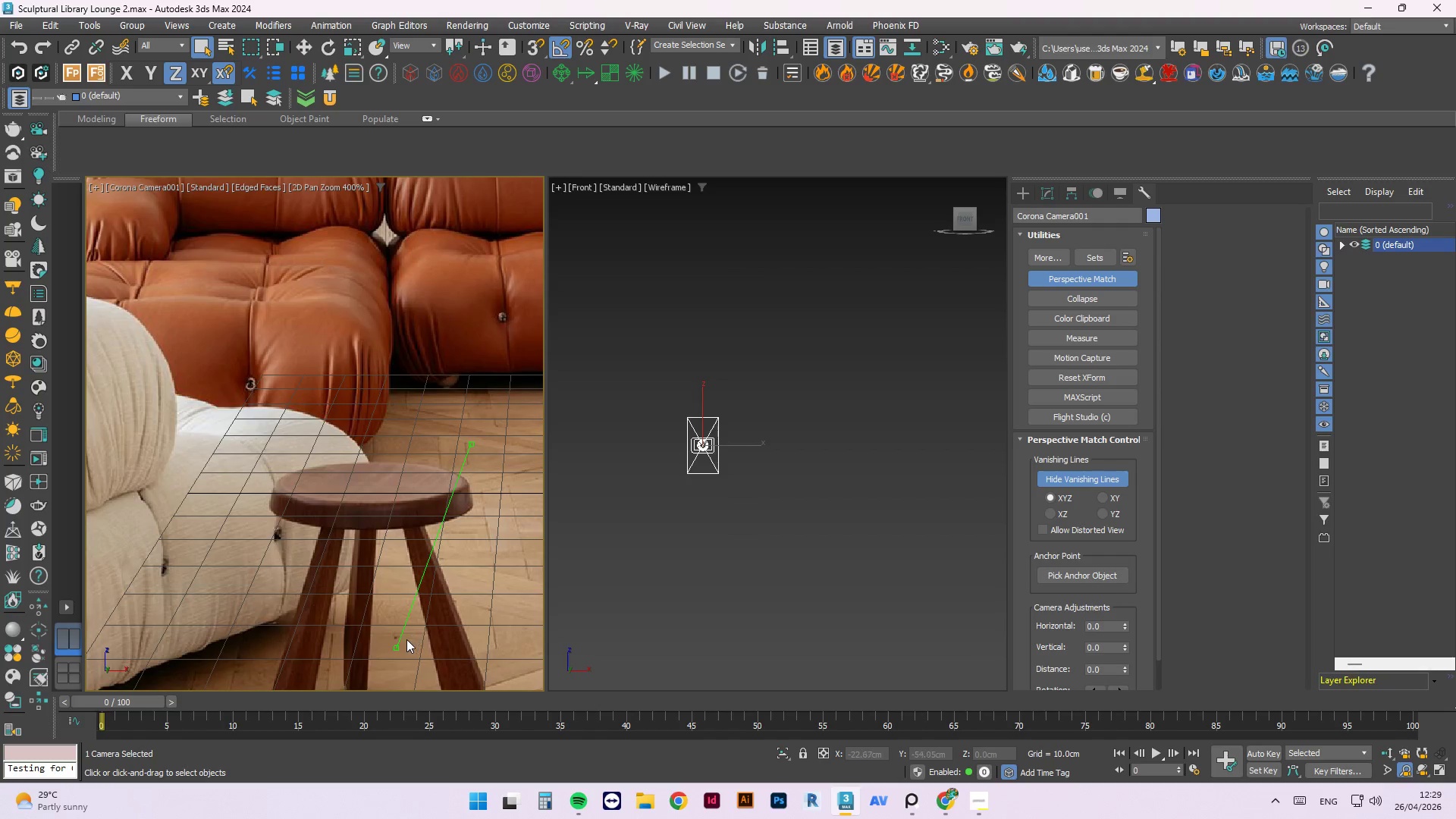 
left_click_drag(start_coordinate=[401, 644], to_coordinate=[507, 657])
 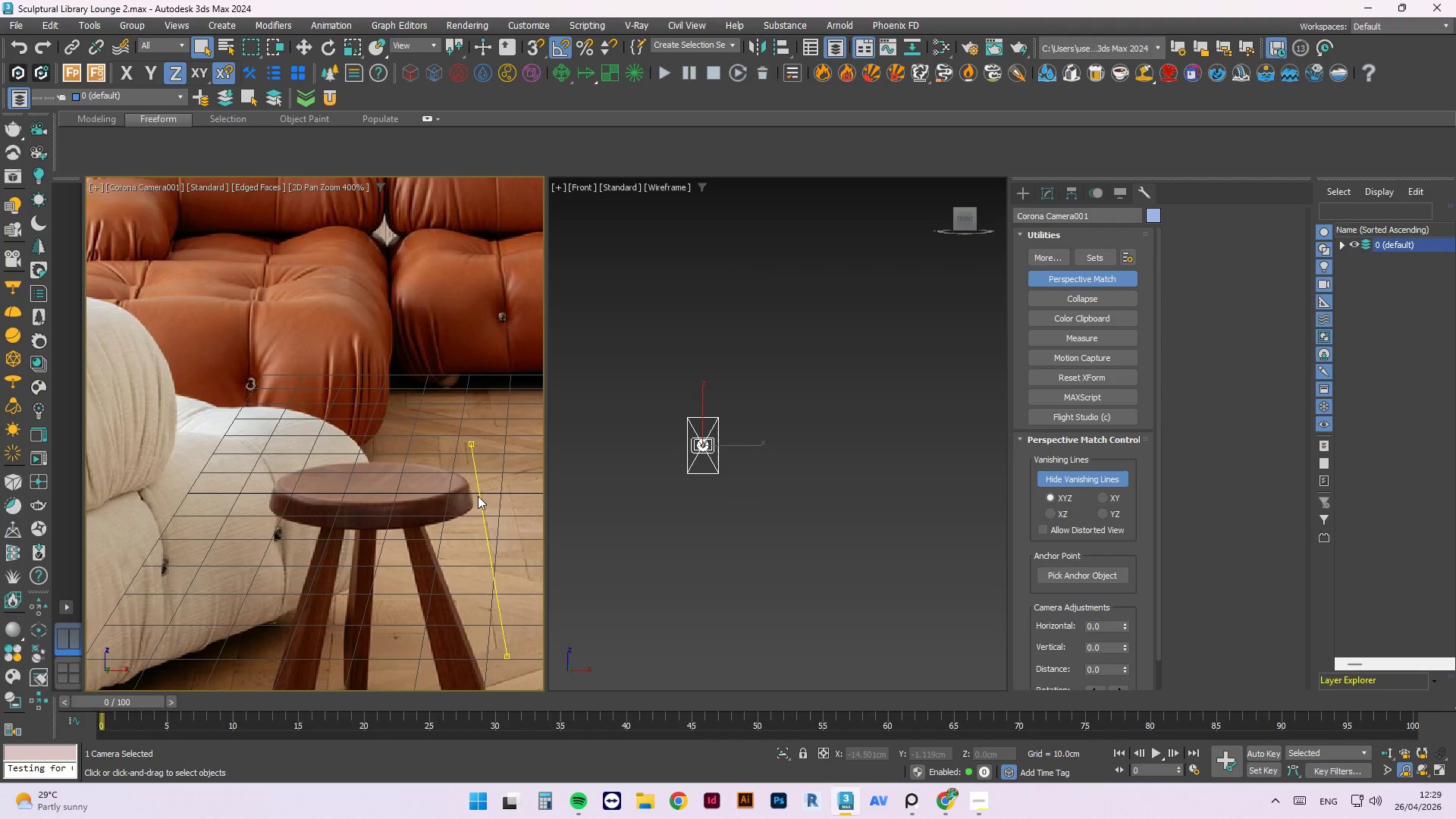 
left_click_drag(start_coordinate=[478, 496], to_coordinate=[389, 497])
 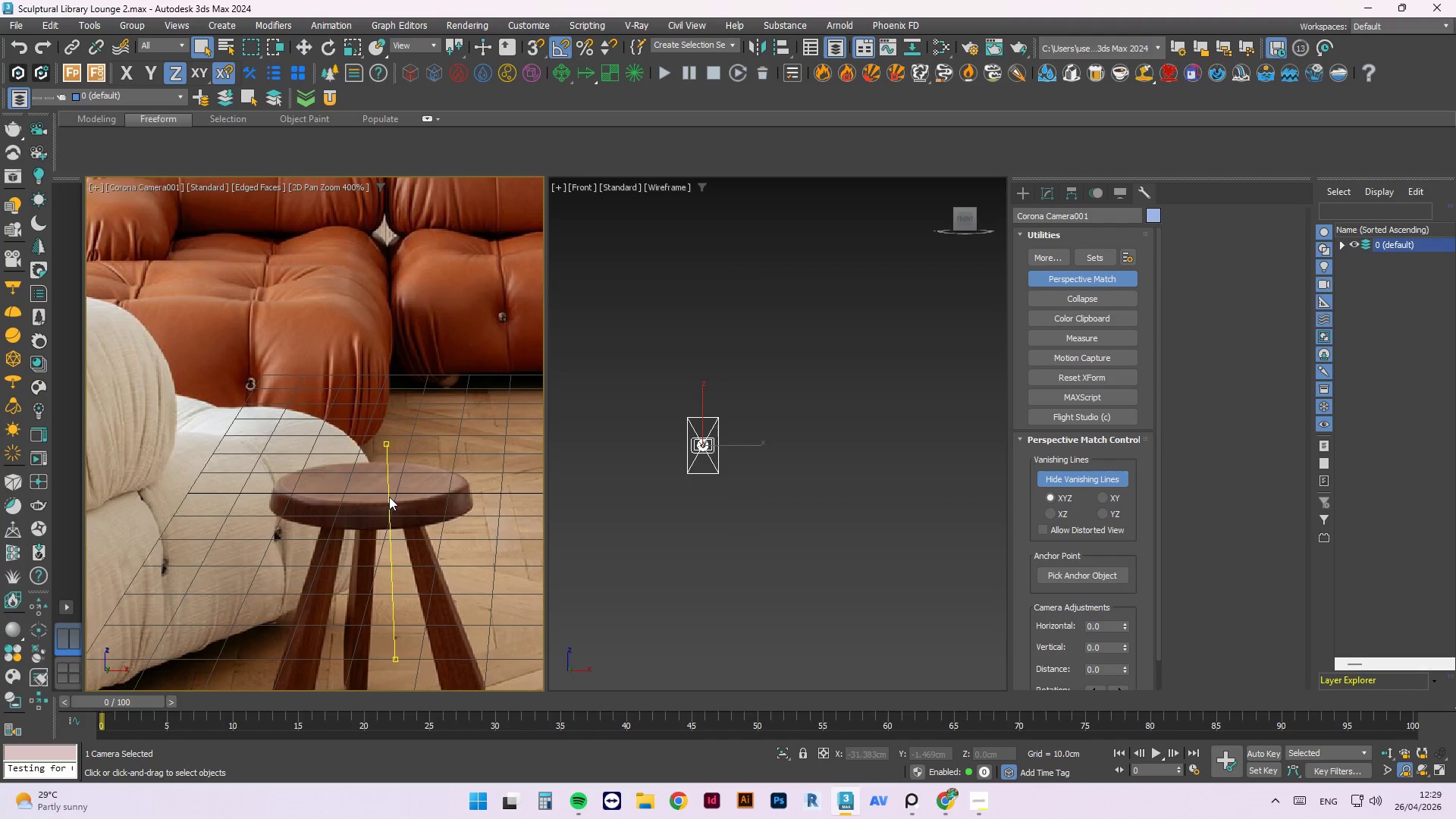 
scroll: coordinate [389, 493], scroll_direction: down, amount: 1.0
 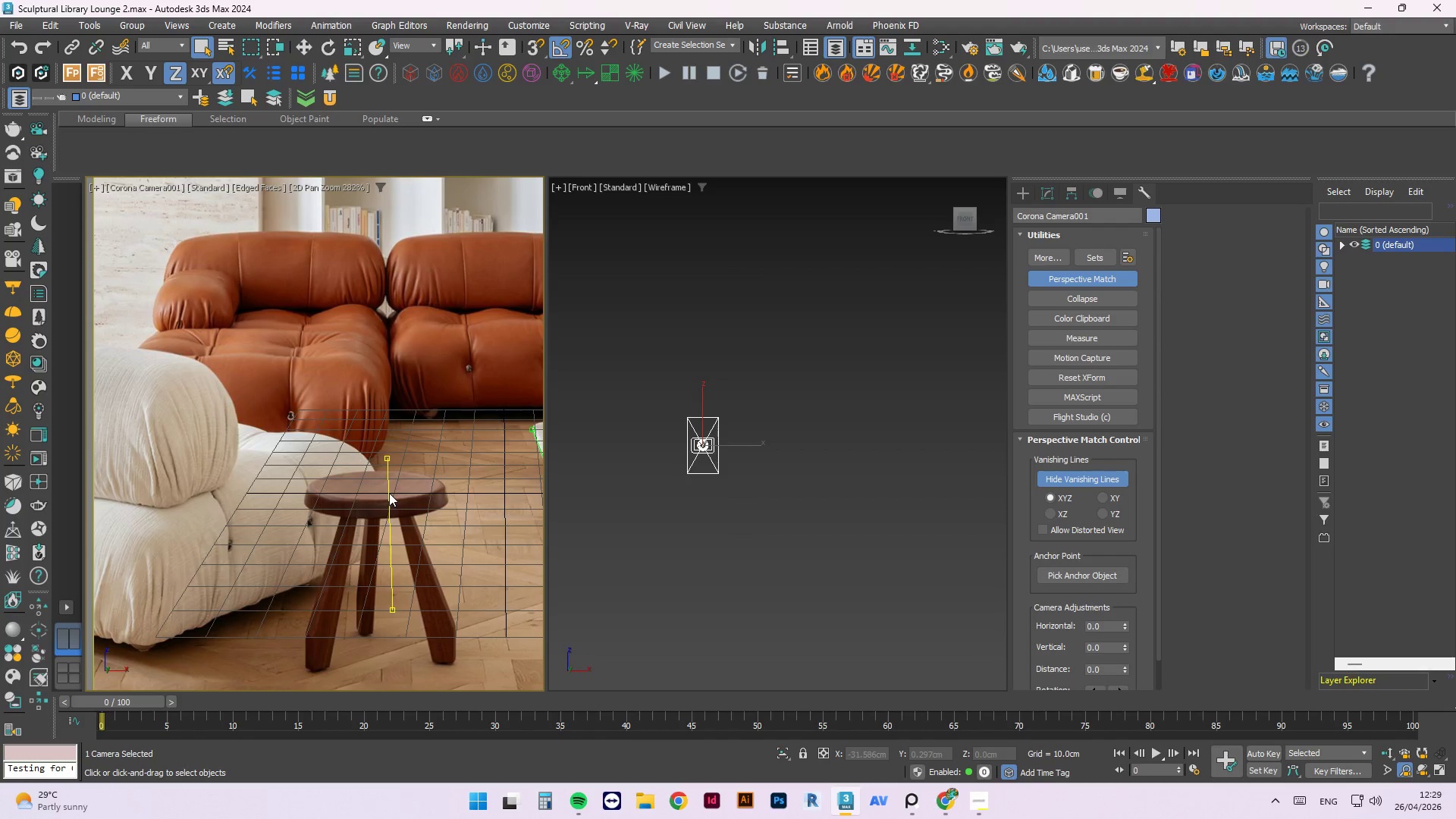 
left_click_drag(start_coordinate=[389, 493], to_coordinate=[478, 498])
 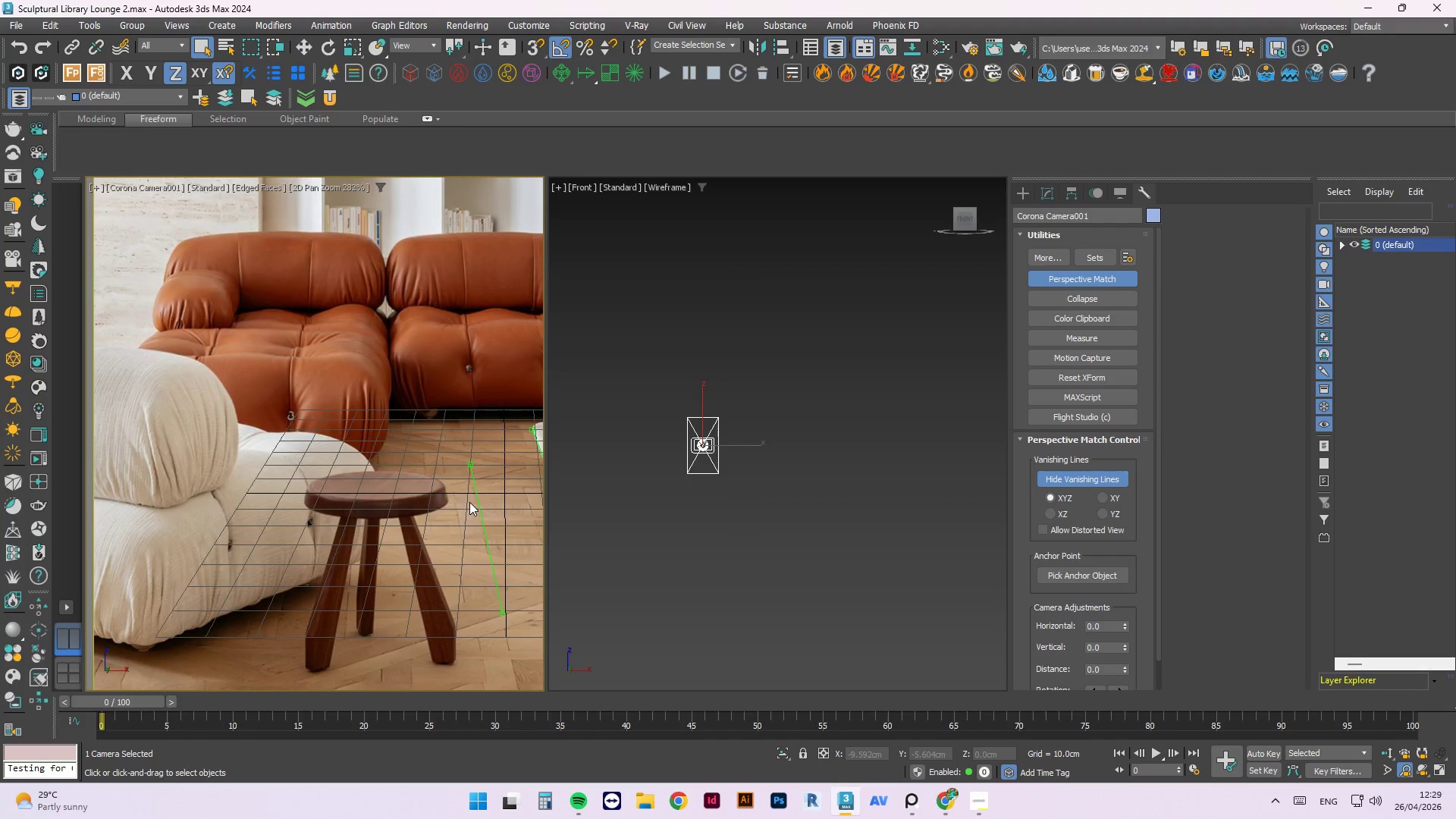 
scroll: coordinate [469, 507], scroll_direction: down, amount: 2.0
 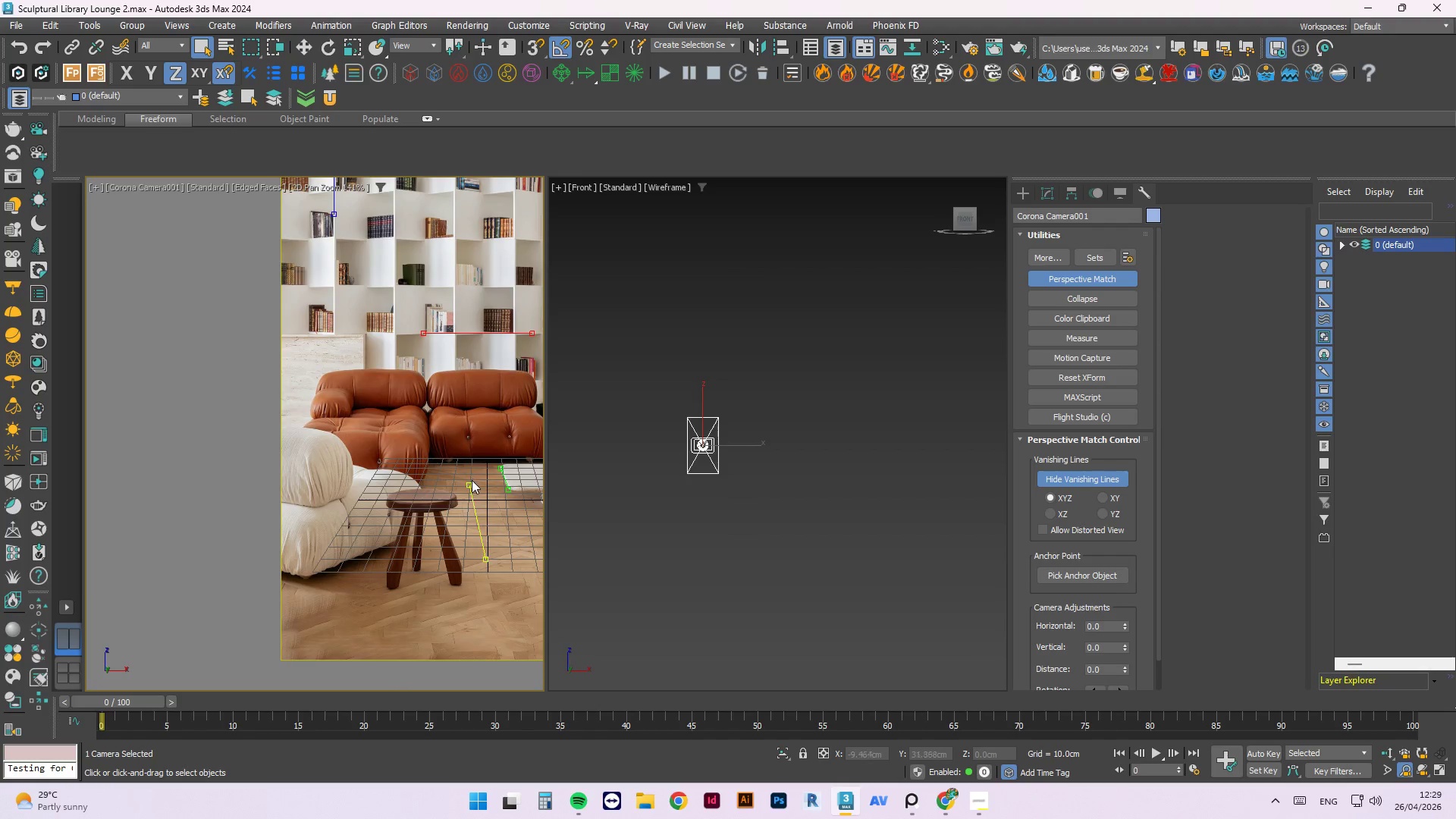 
left_click_drag(start_coordinate=[484, 534], to_coordinate=[375, 516])
 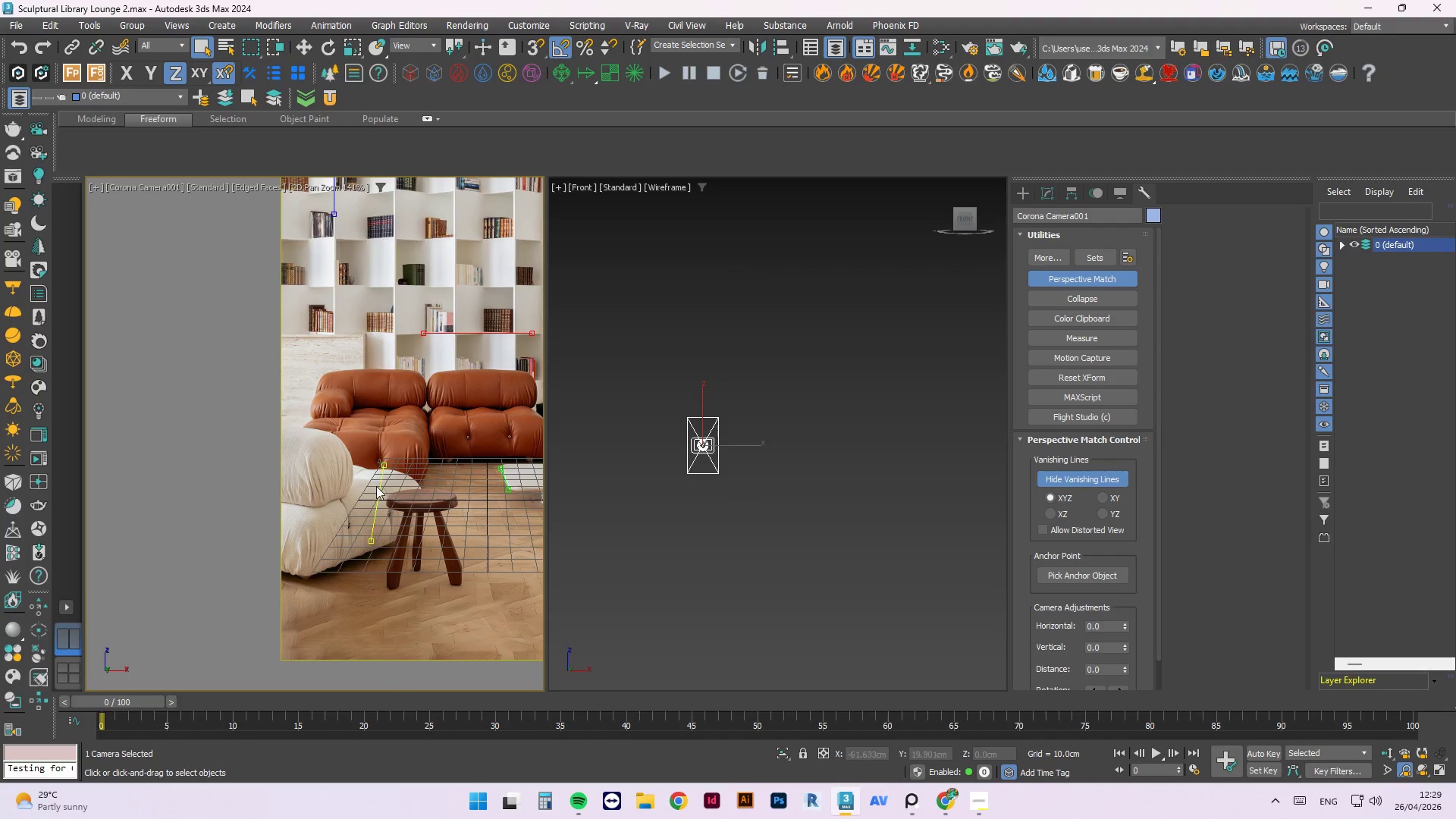 
scroll: coordinate [479, 479], scroll_direction: none, amount: 0.0
 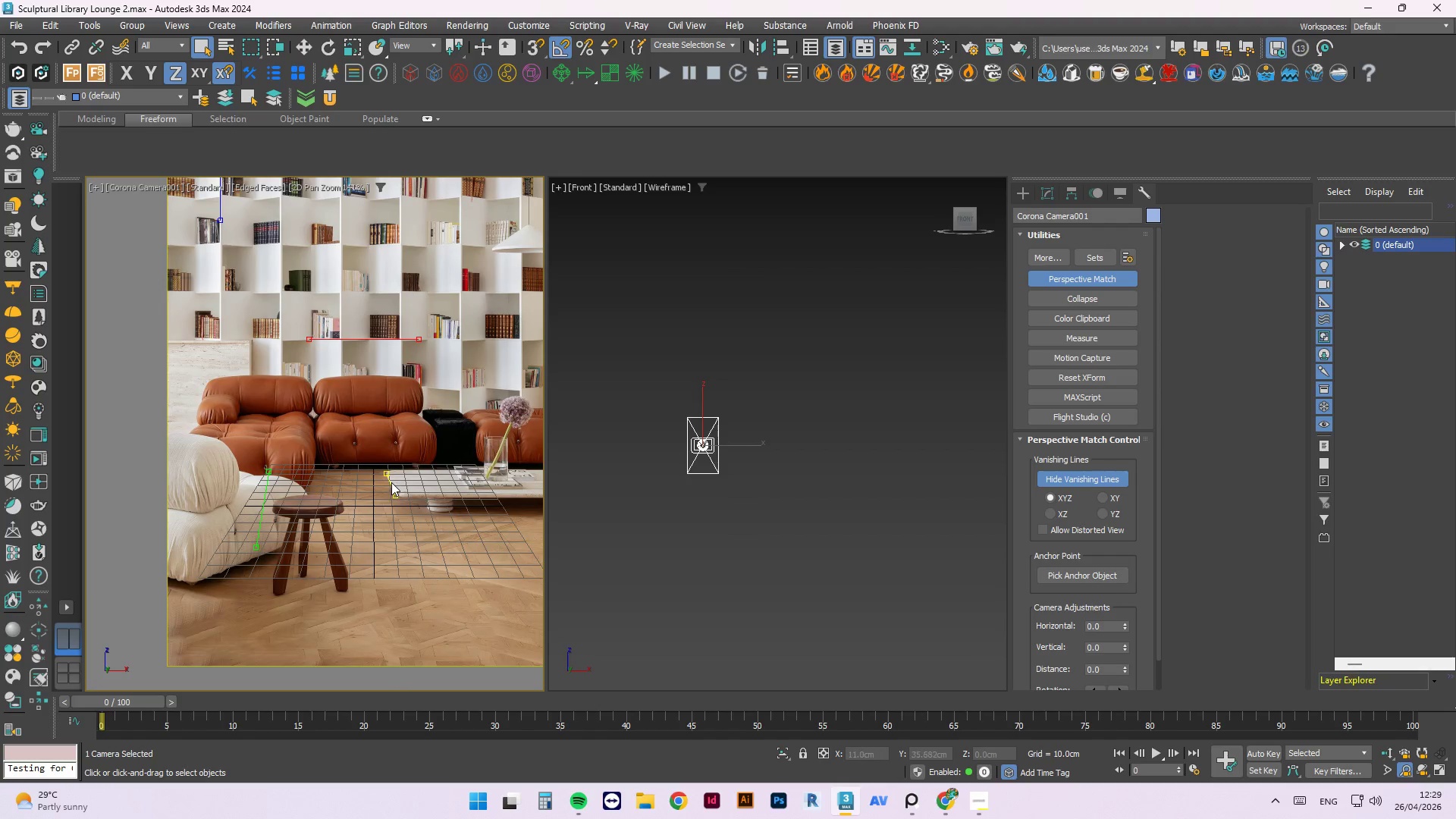 
left_click_drag(start_coordinate=[391, 482], to_coordinate=[497, 297])
 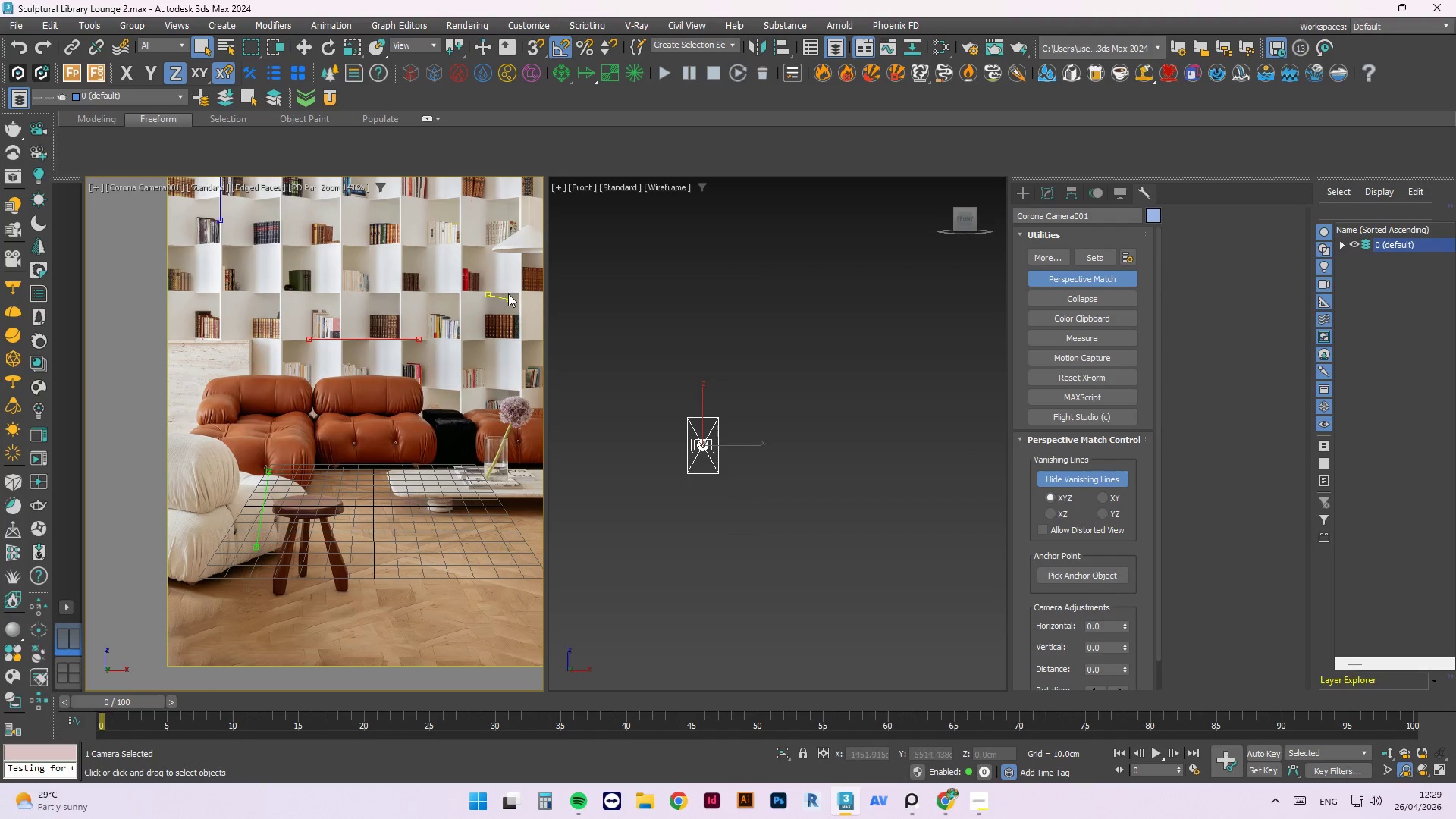 
scroll: coordinate [508, 293], scroll_direction: up, amount: 2.0
 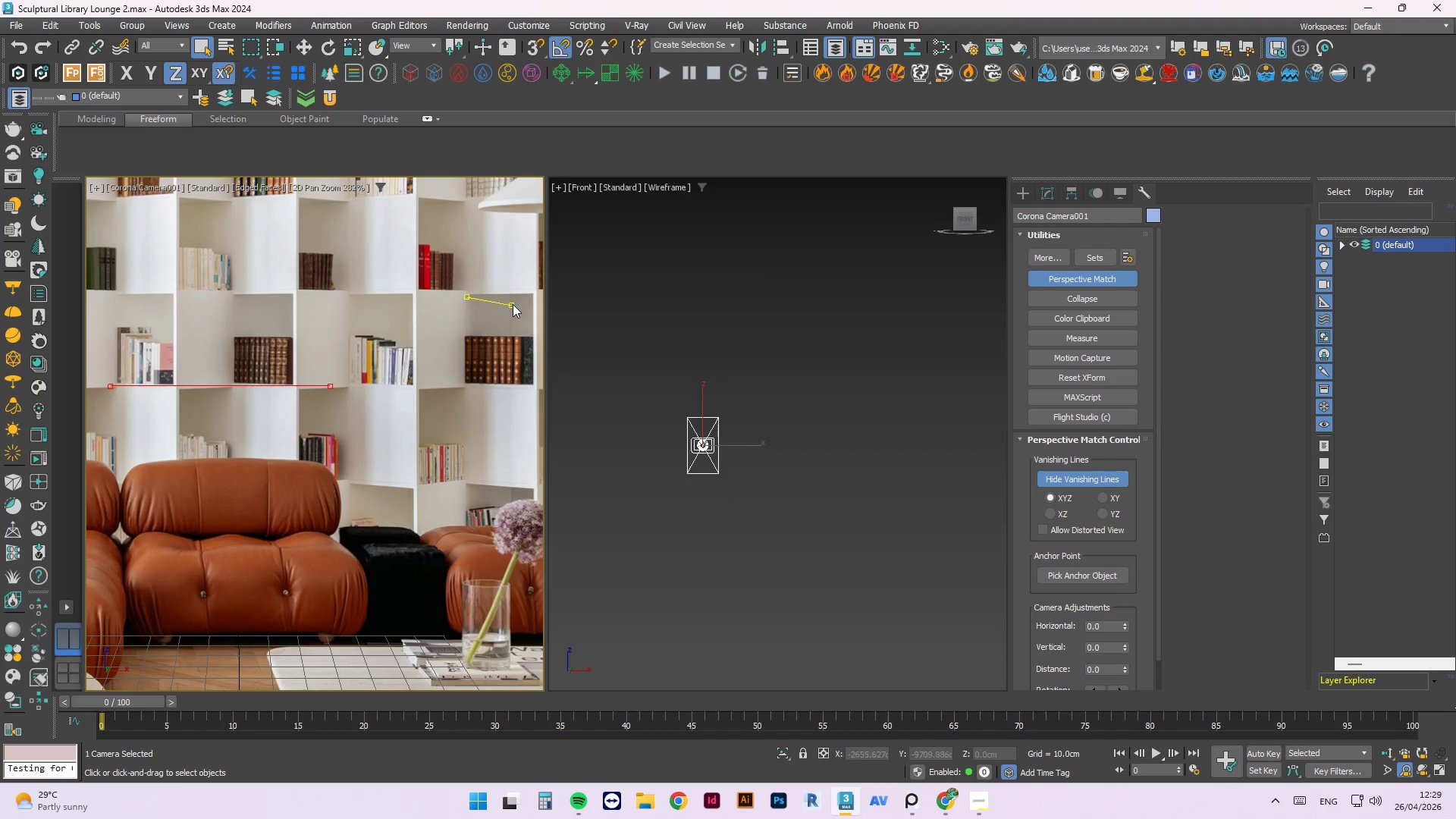 
left_click_drag(start_coordinate=[513, 304], to_coordinate=[535, 297])
 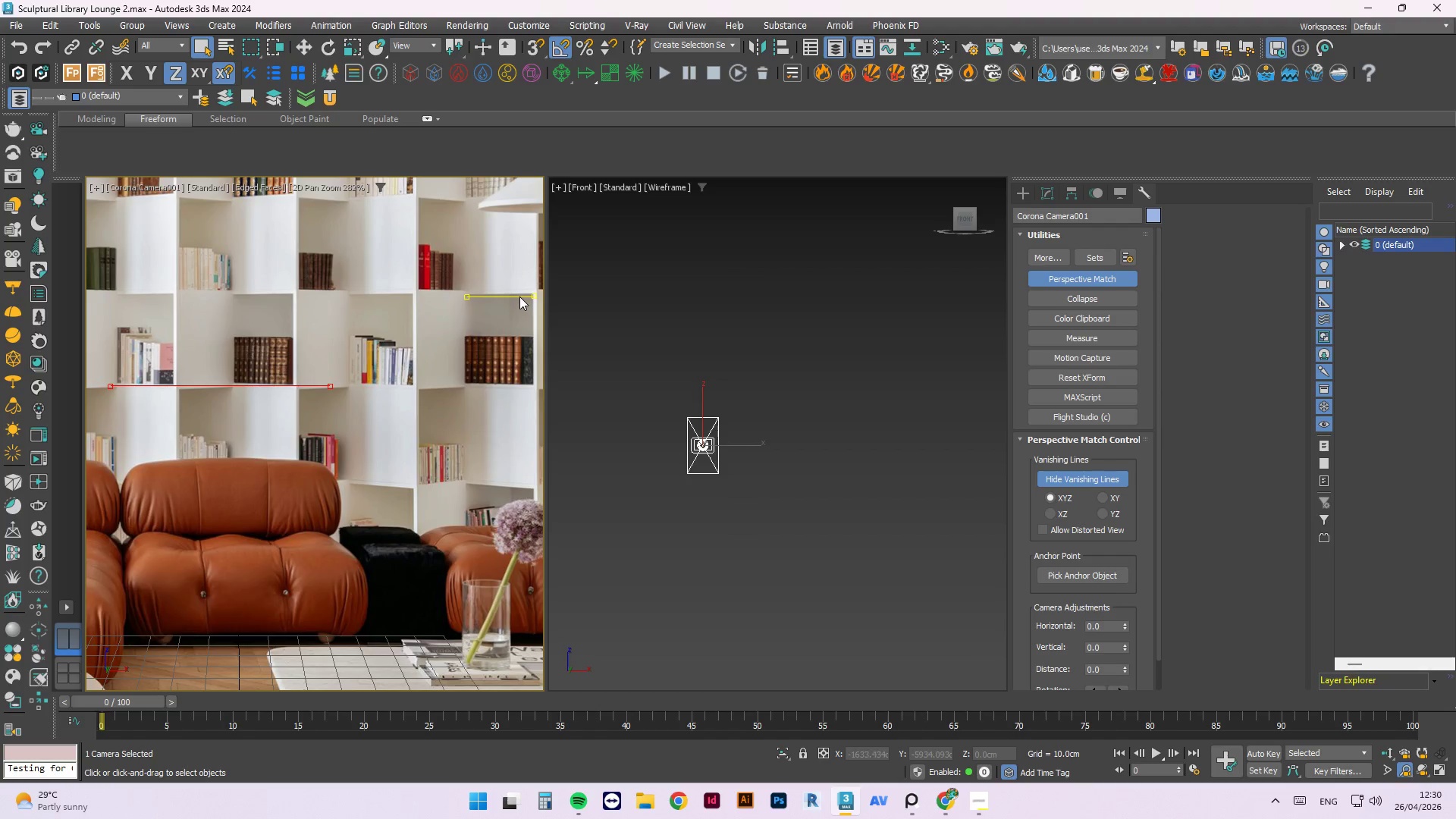 
left_click_drag(start_coordinate=[519, 297], to_coordinate=[497, 639])
 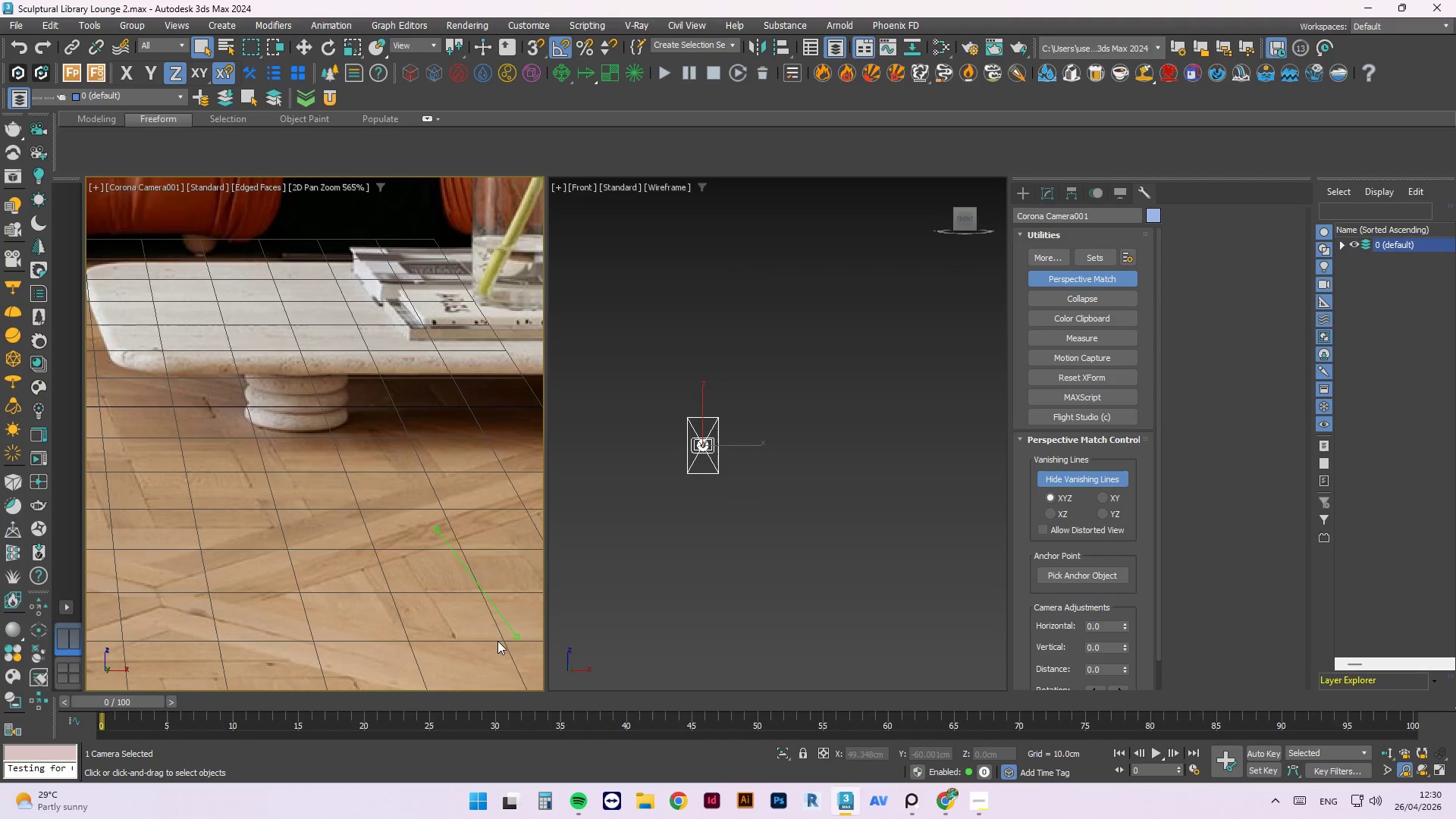 
scroll: coordinate [517, 455], scroll_direction: down, amount: 2.0
 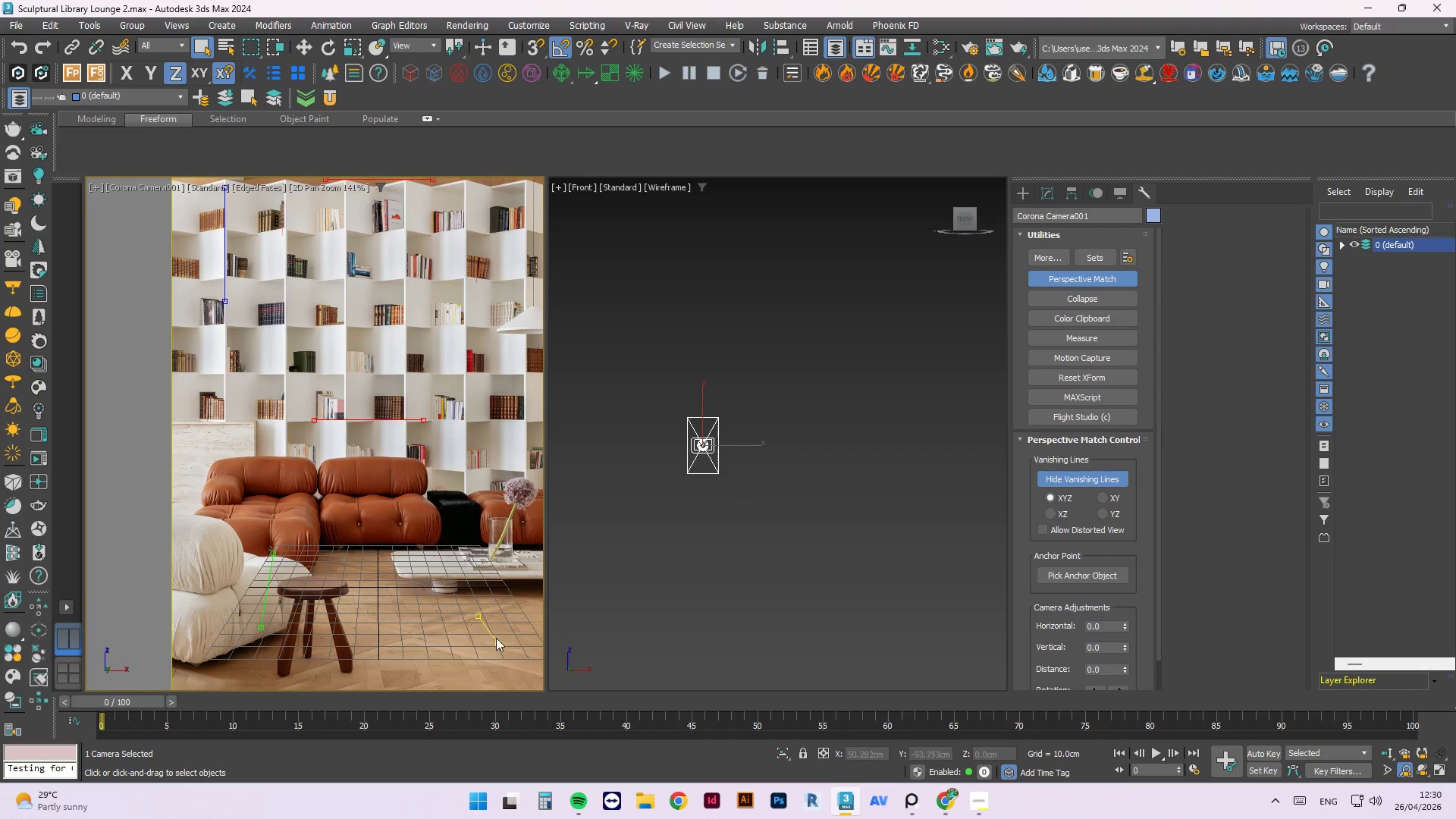 
scroll: coordinate [497, 642], scroll_direction: up, amount: 4.0
 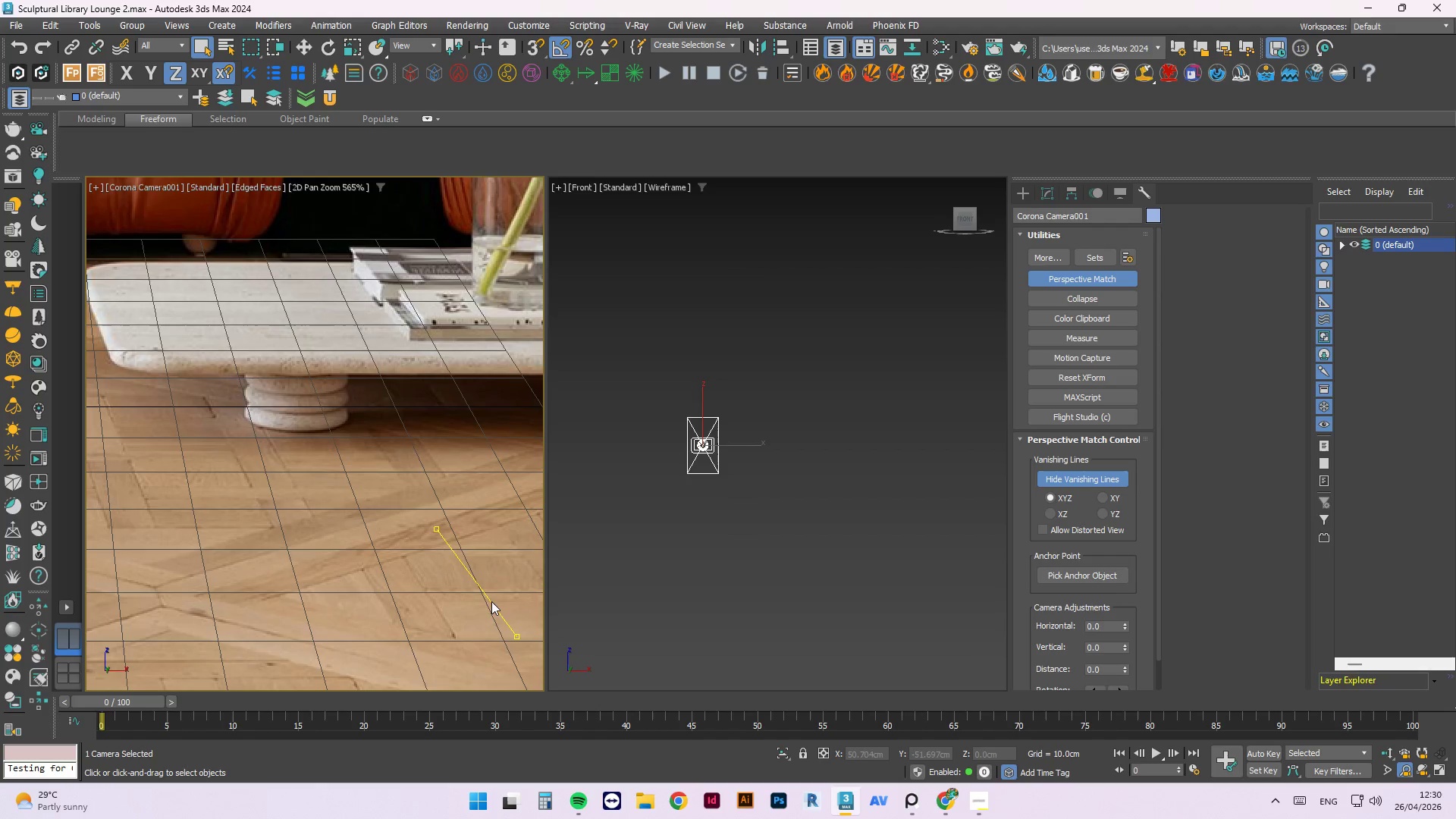 
left_click_drag(start_coordinate=[492, 605], to_coordinate=[130, 376])
 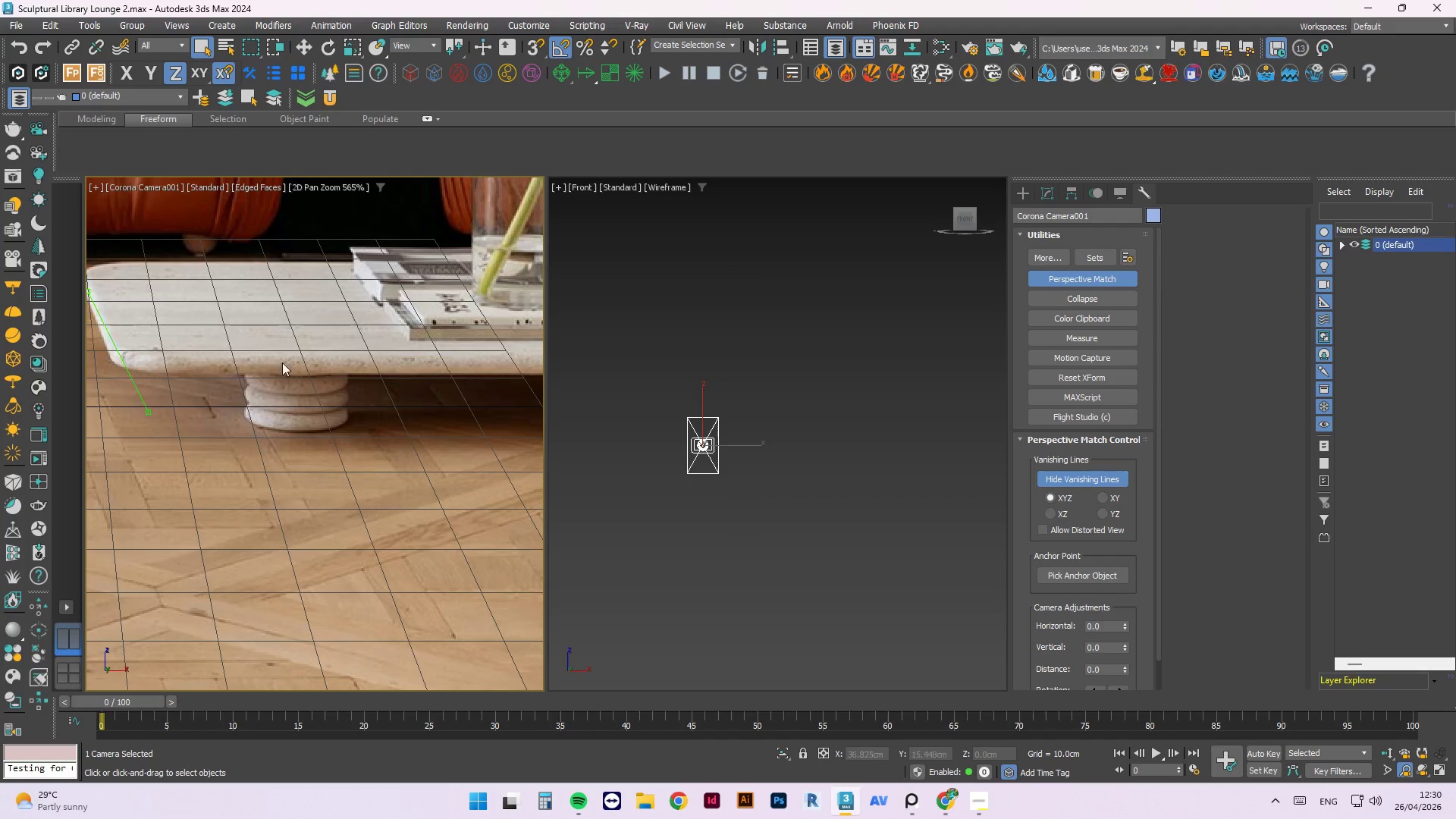 
scroll: coordinate [240, 334], scroll_direction: none, amount: 0.0
 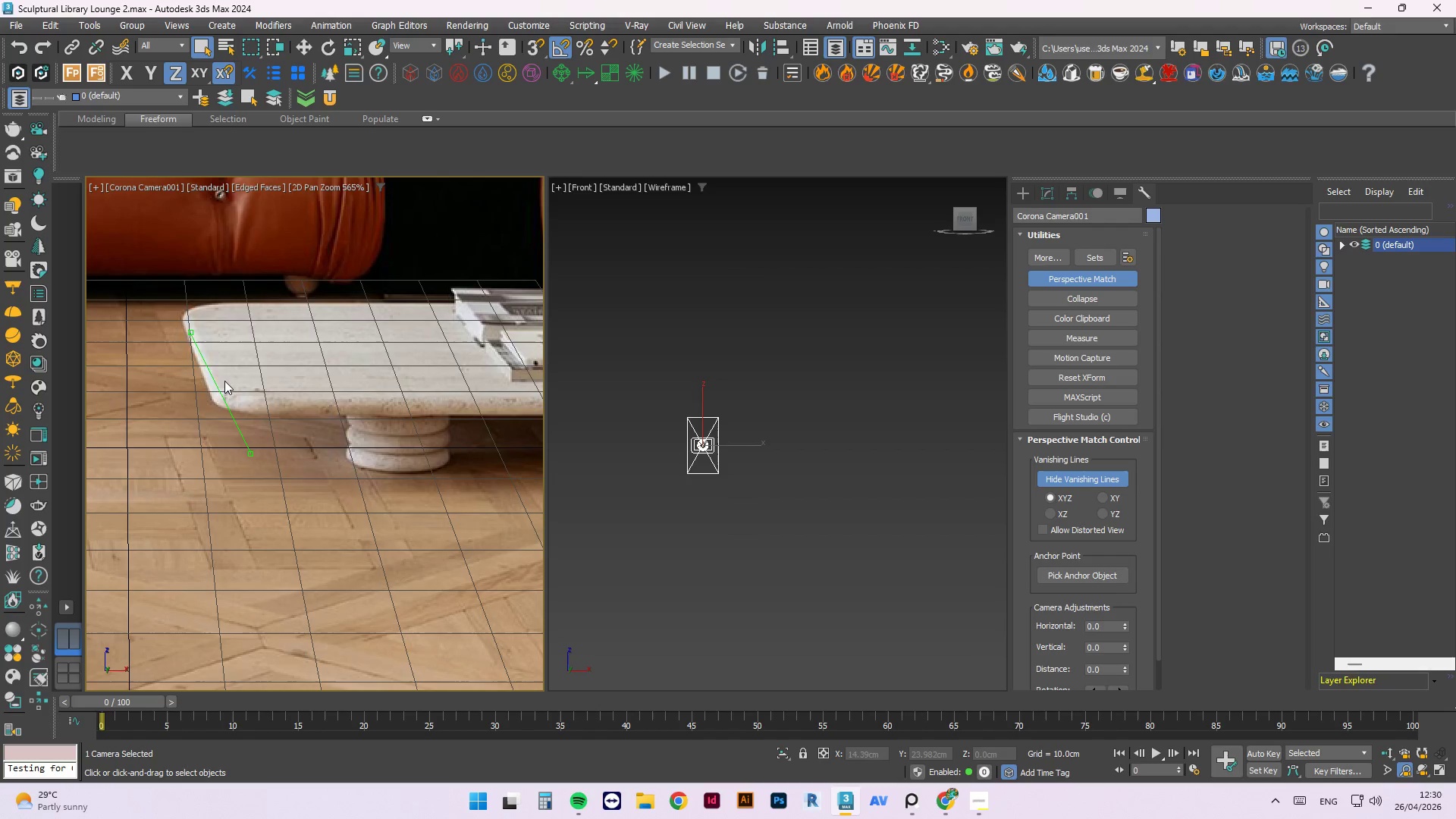 
left_click_drag(start_coordinate=[221, 383], to_coordinate=[209, 354])
 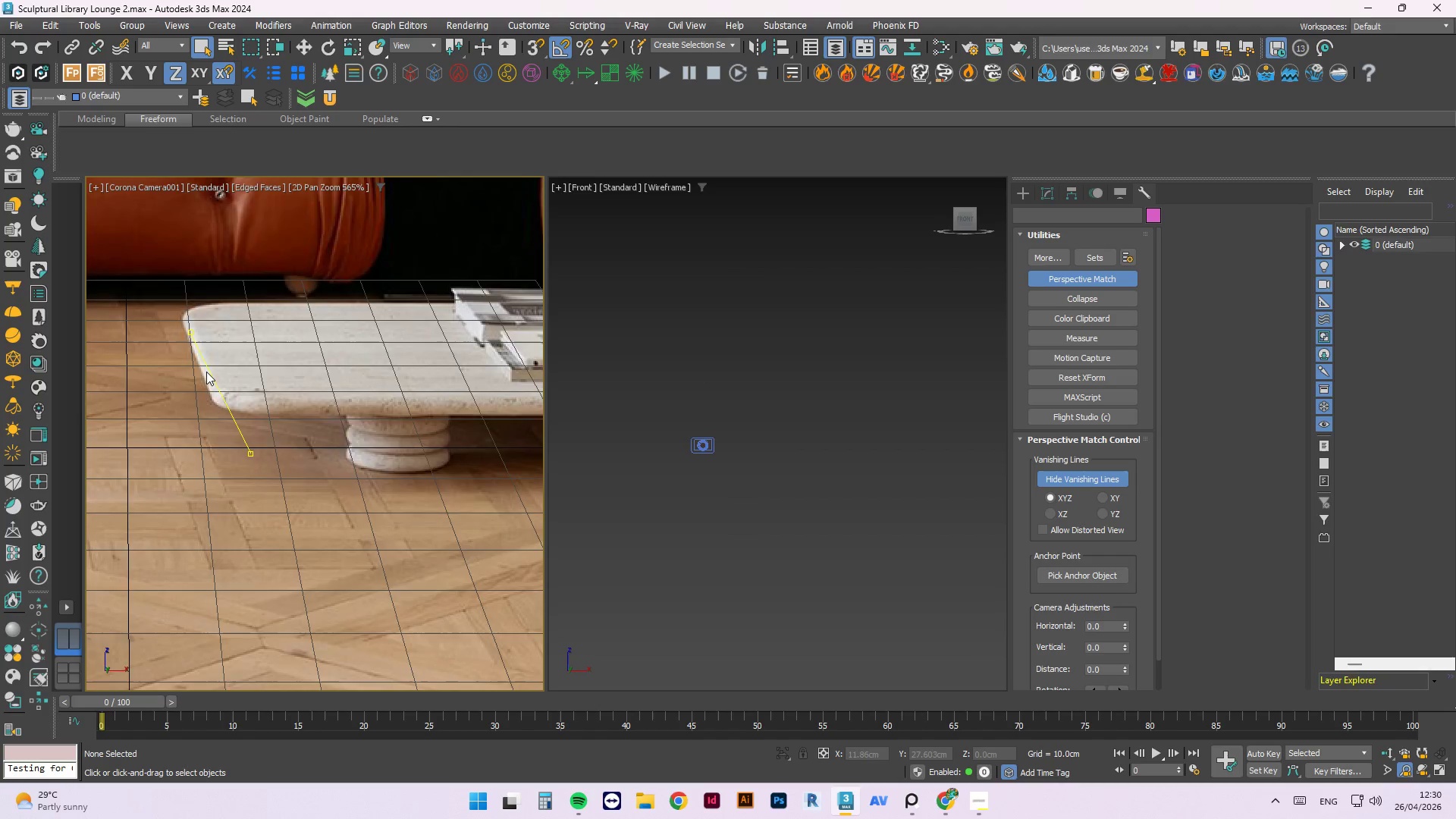 
left_click_drag(start_coordinate=[210, 372], to_coordinate=[198, 355])
 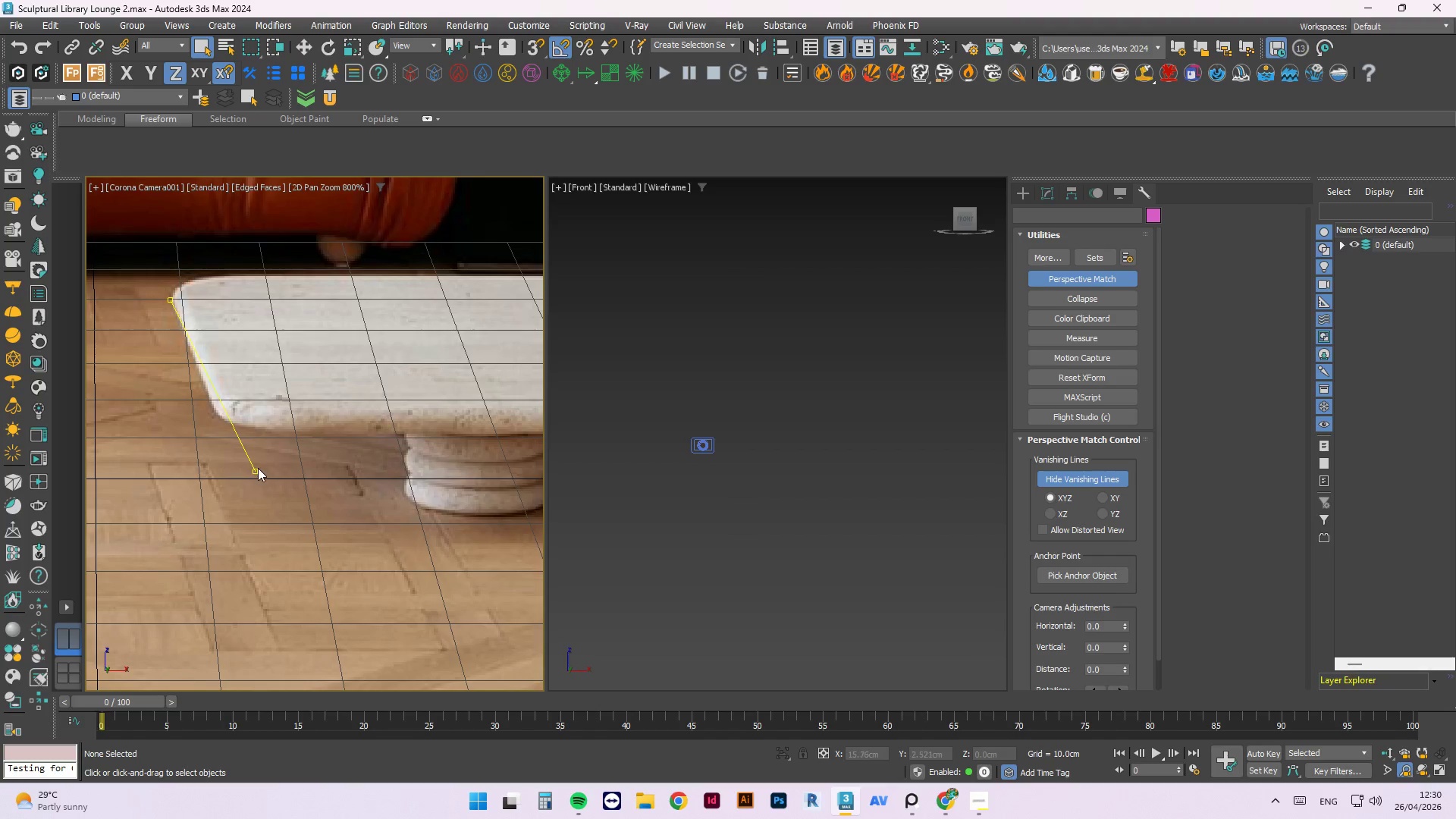 
scroll: coordinate [206, 372], scroll_direction: up, amount: 1.0
 